 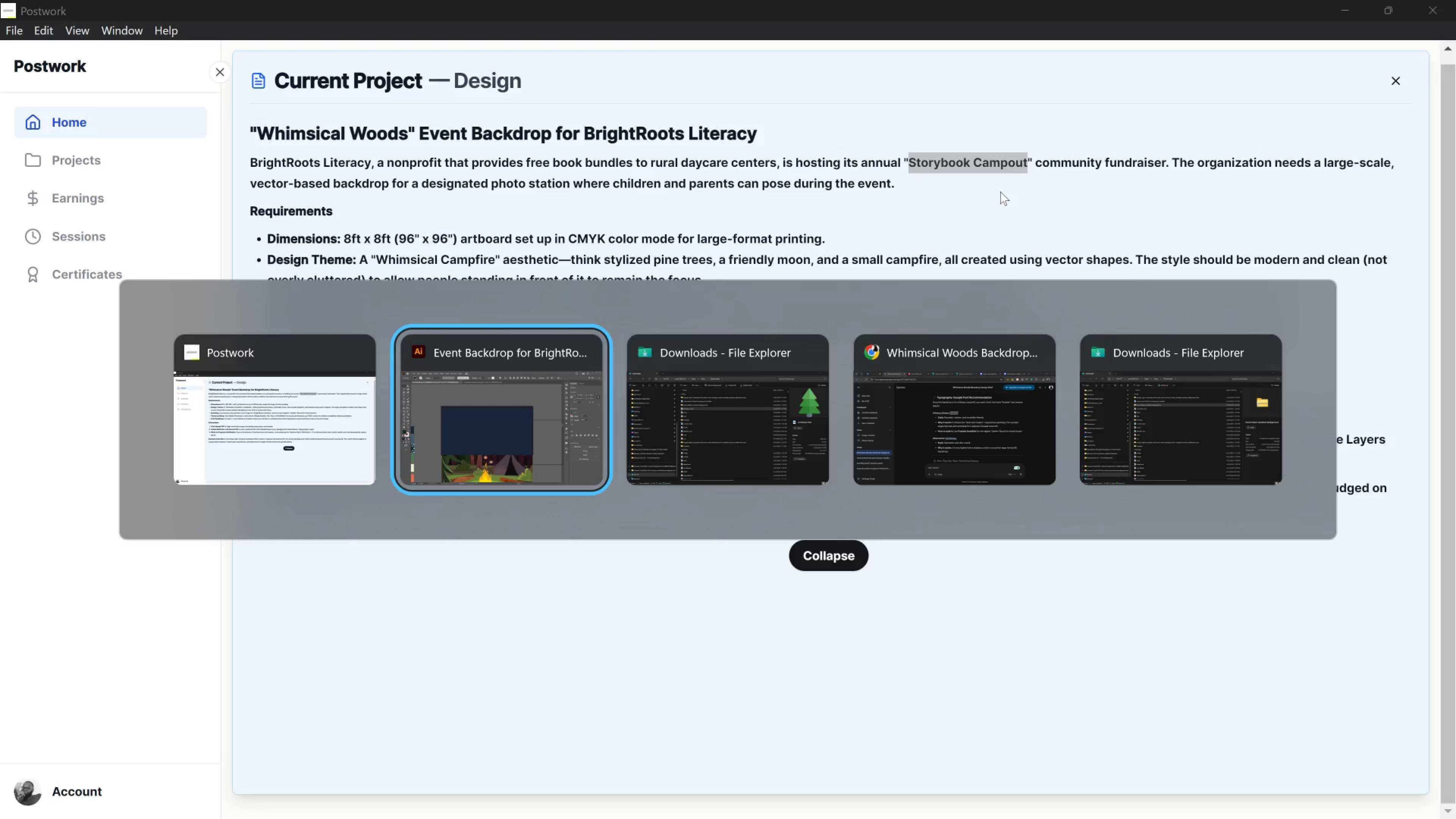 
scroll: coordinate [949, 265], scroll_direction: down, amount: 14.0
 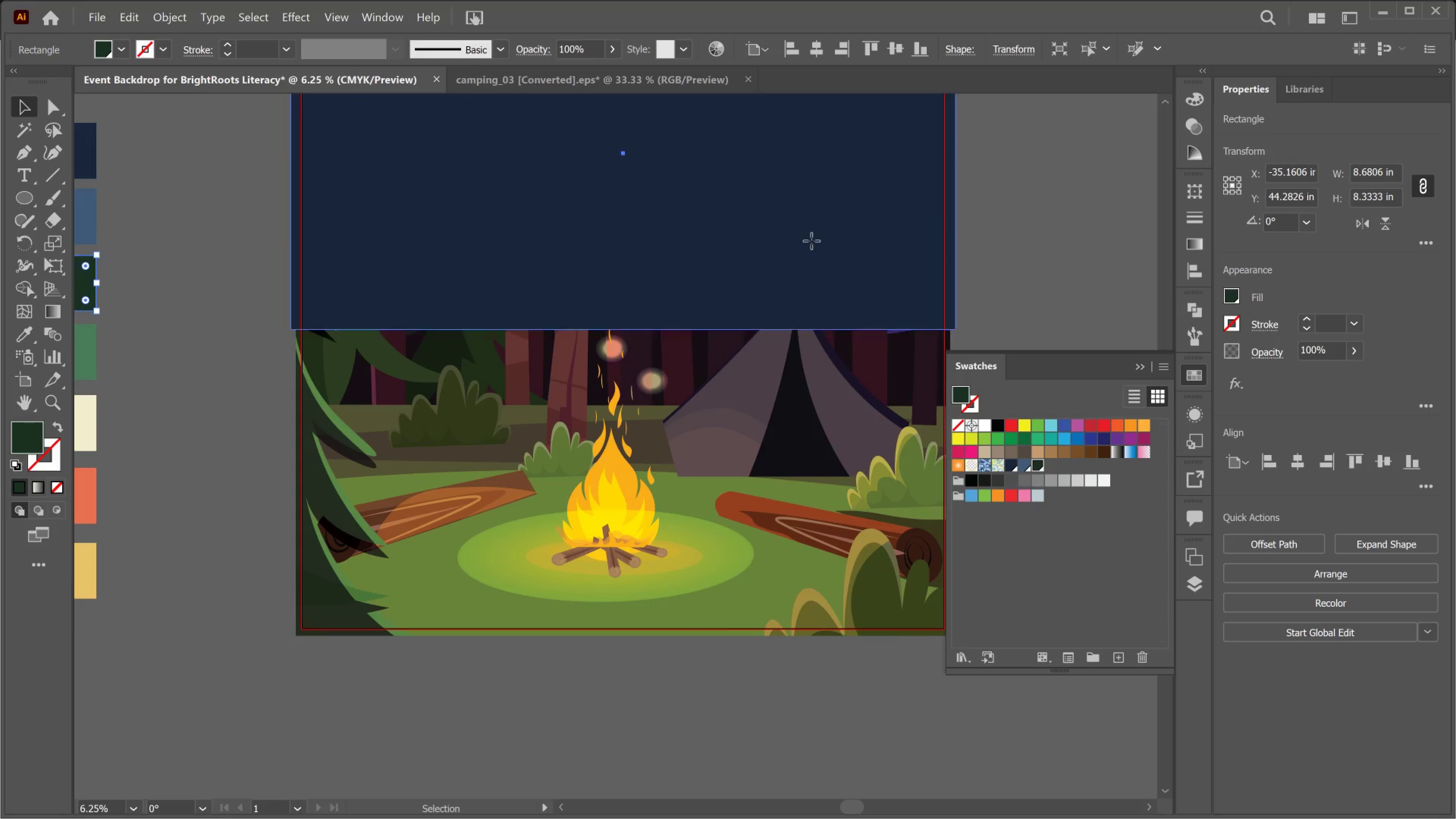 
scroll: coordinate [829, 289], scroll_direction: up, amount: 6.0
 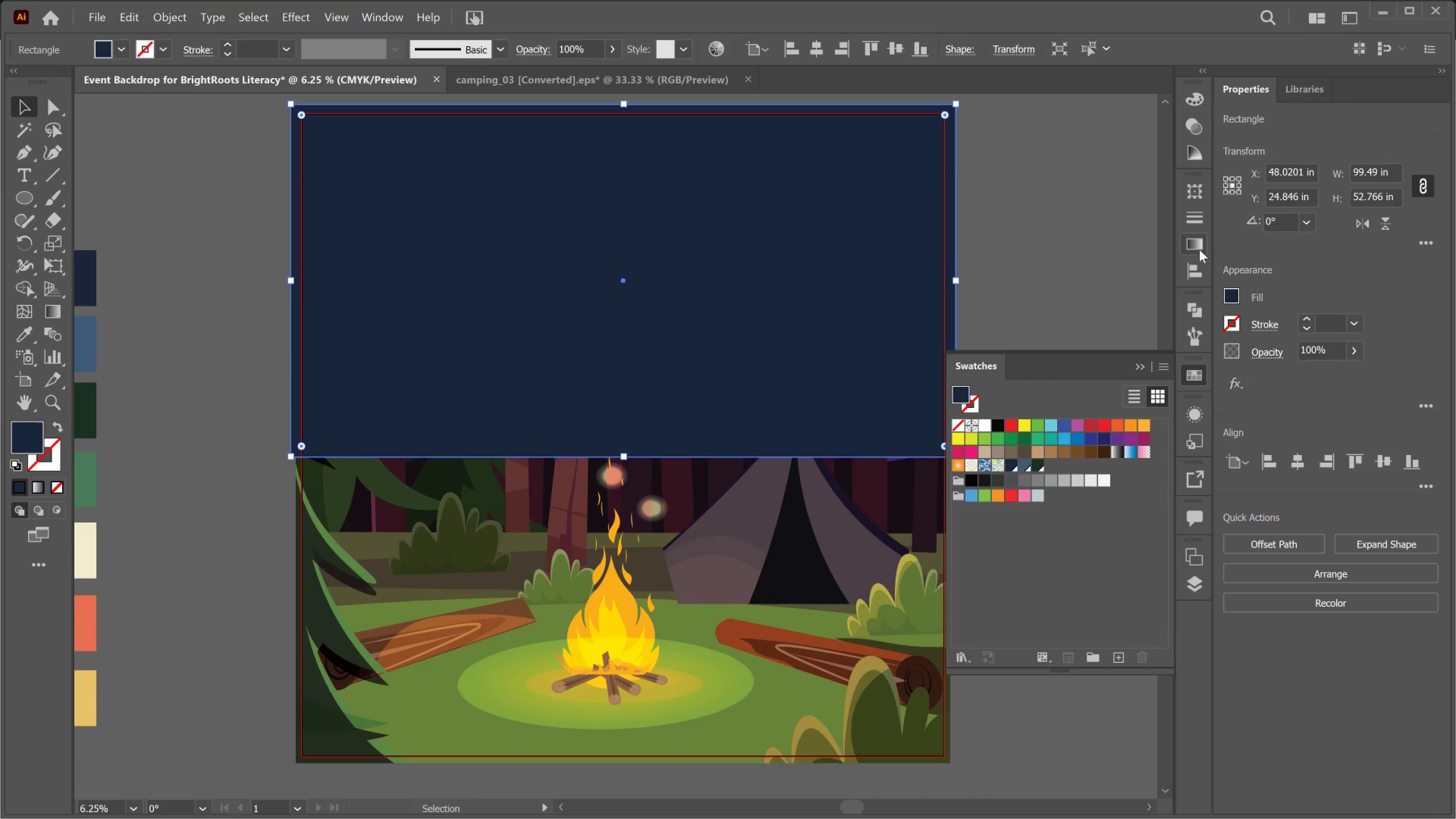 
left_click([1194, 246])
 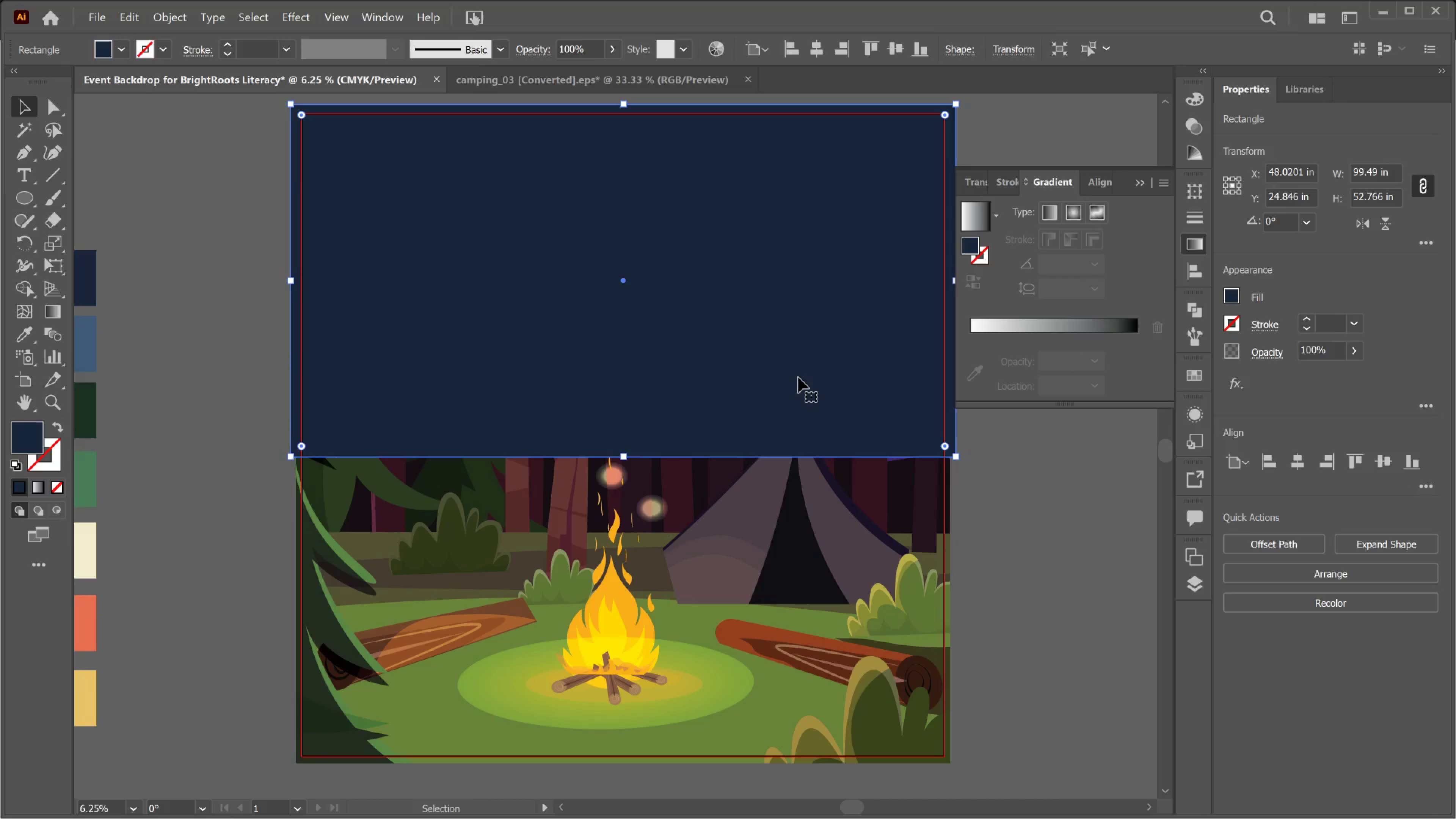 
wait(9.52)
 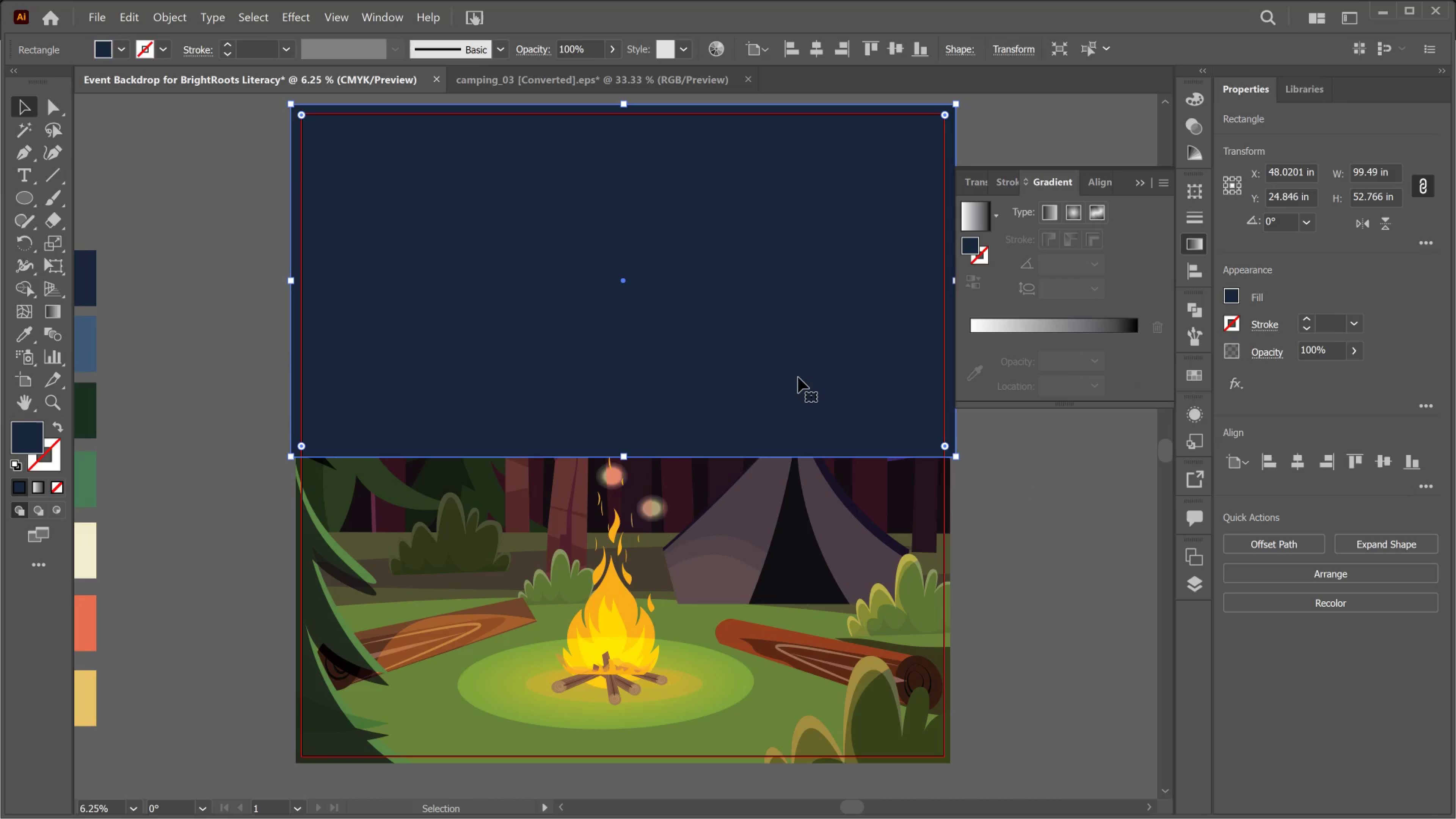 
left_click([969, 217])
 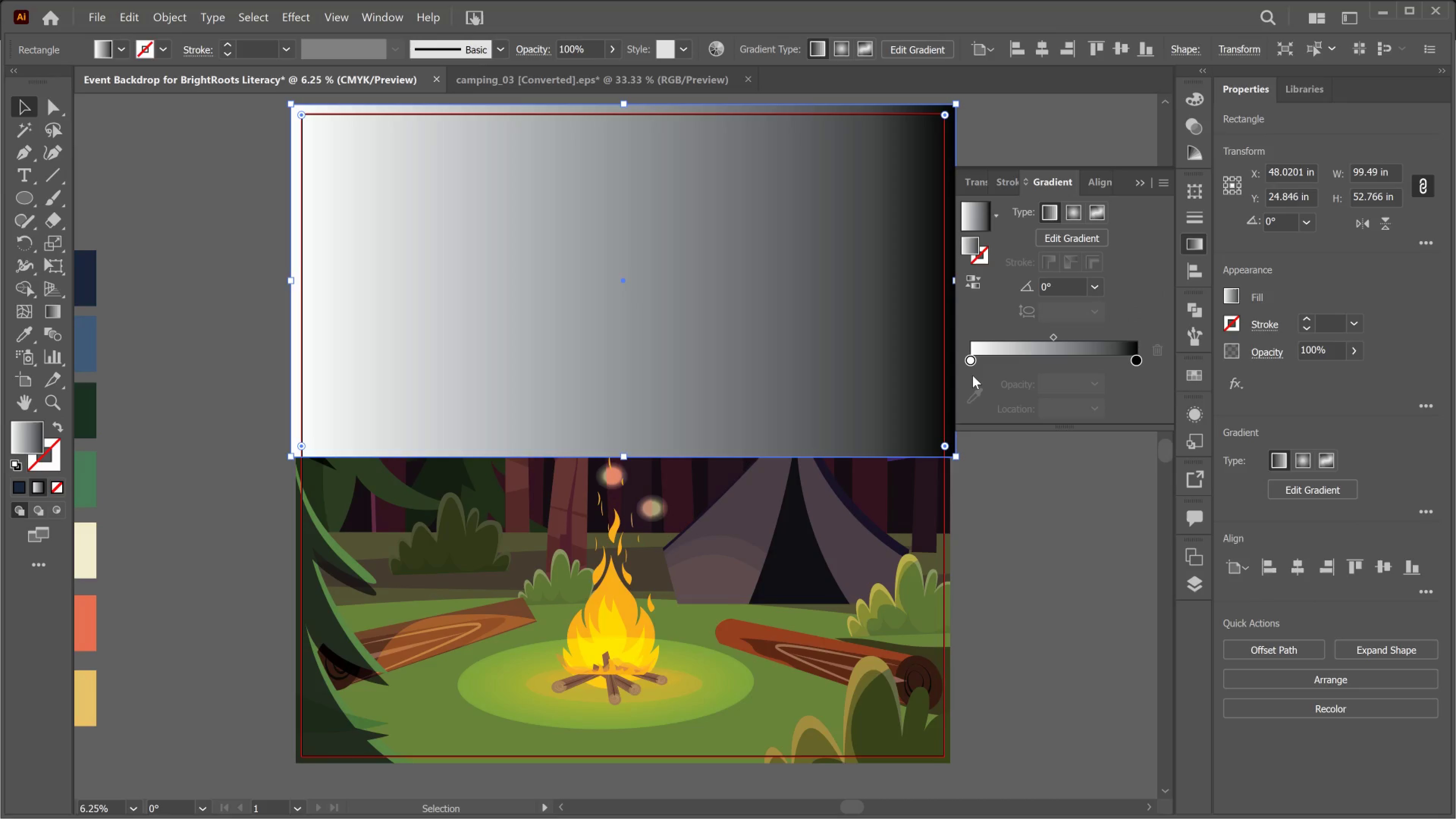 
mouse_move([985, 353])
 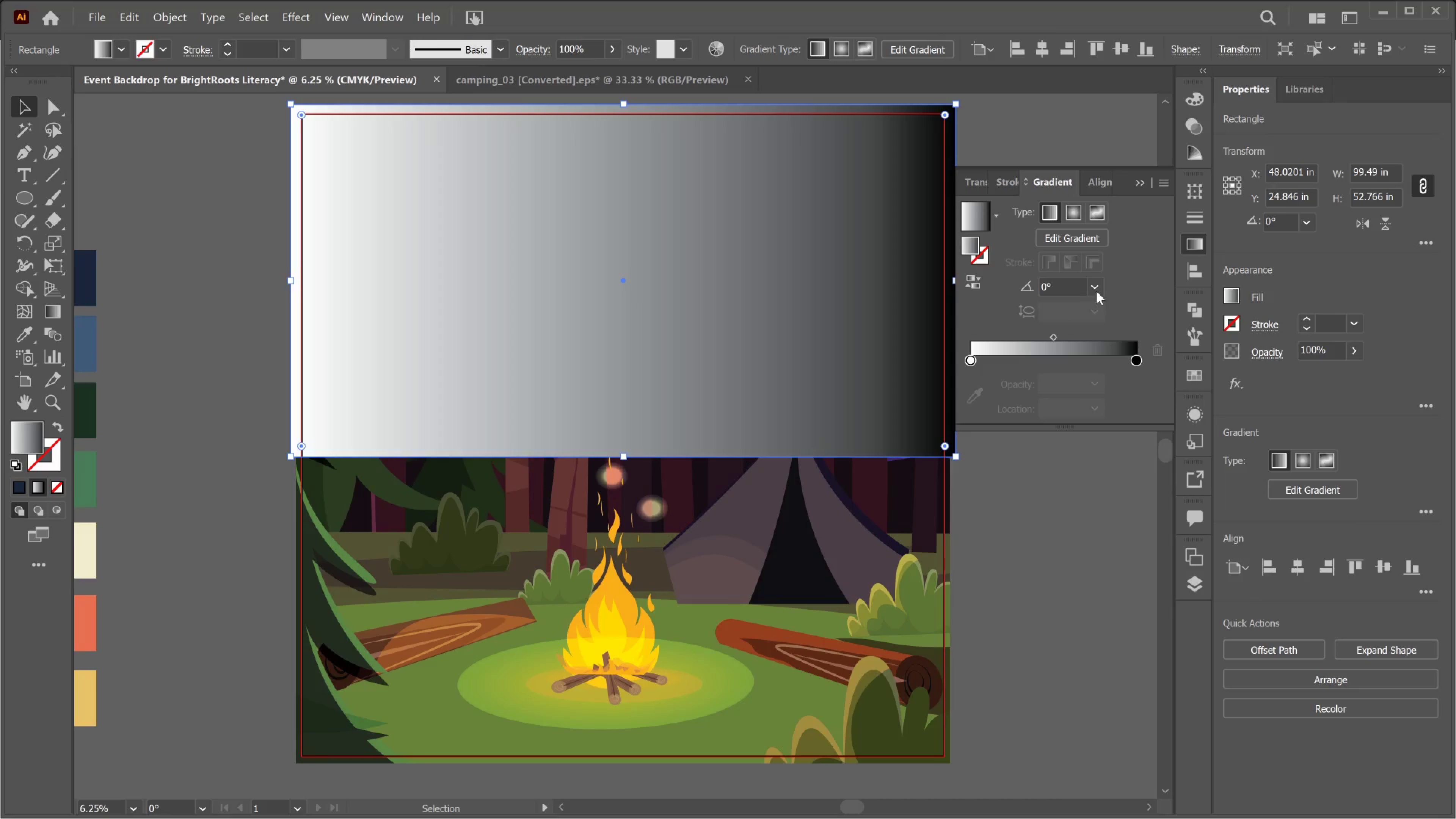 
left_click([1097, 291])
 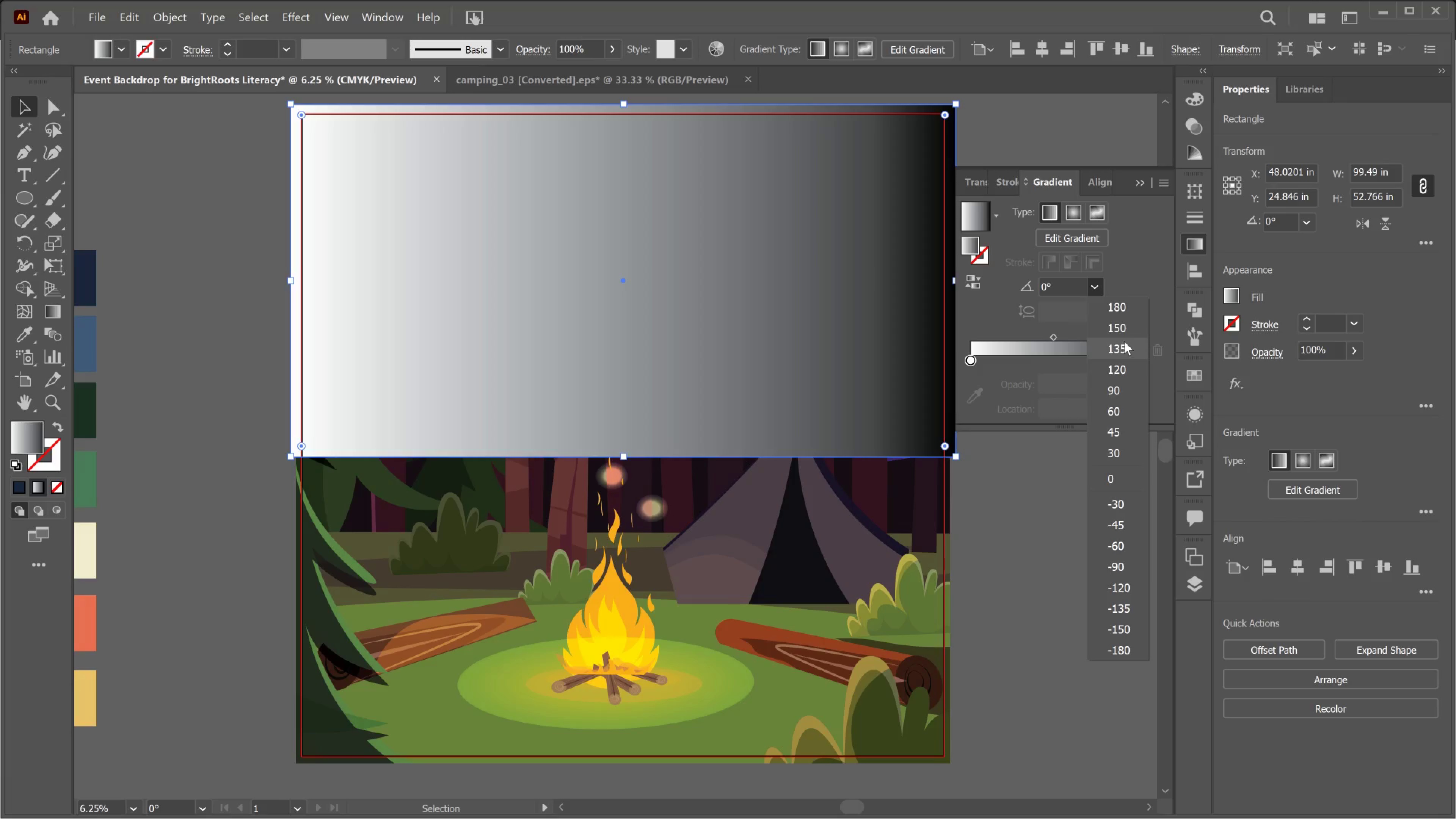 
left_click([1126, 315])
 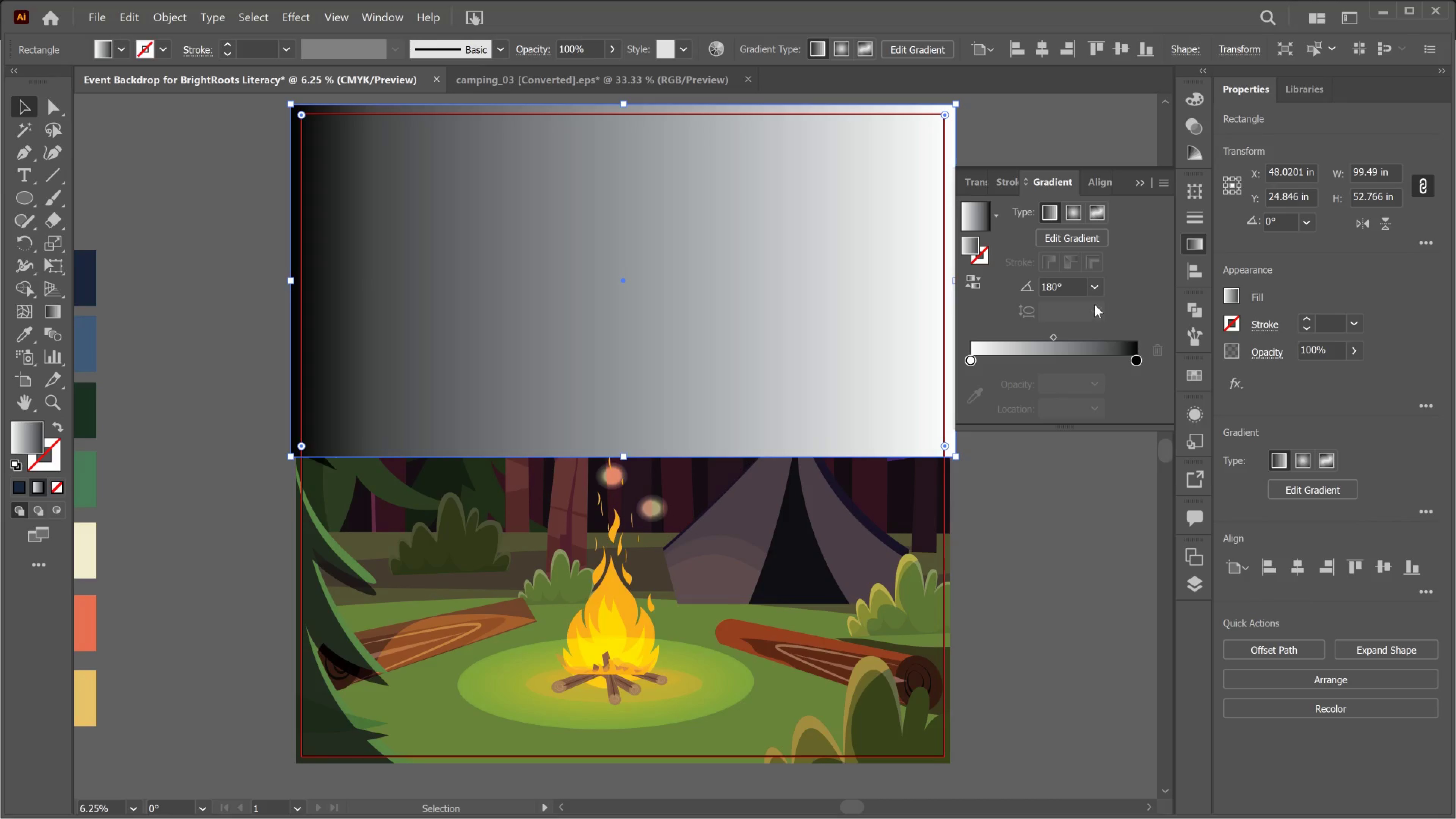 
left_click([1097, 289])
 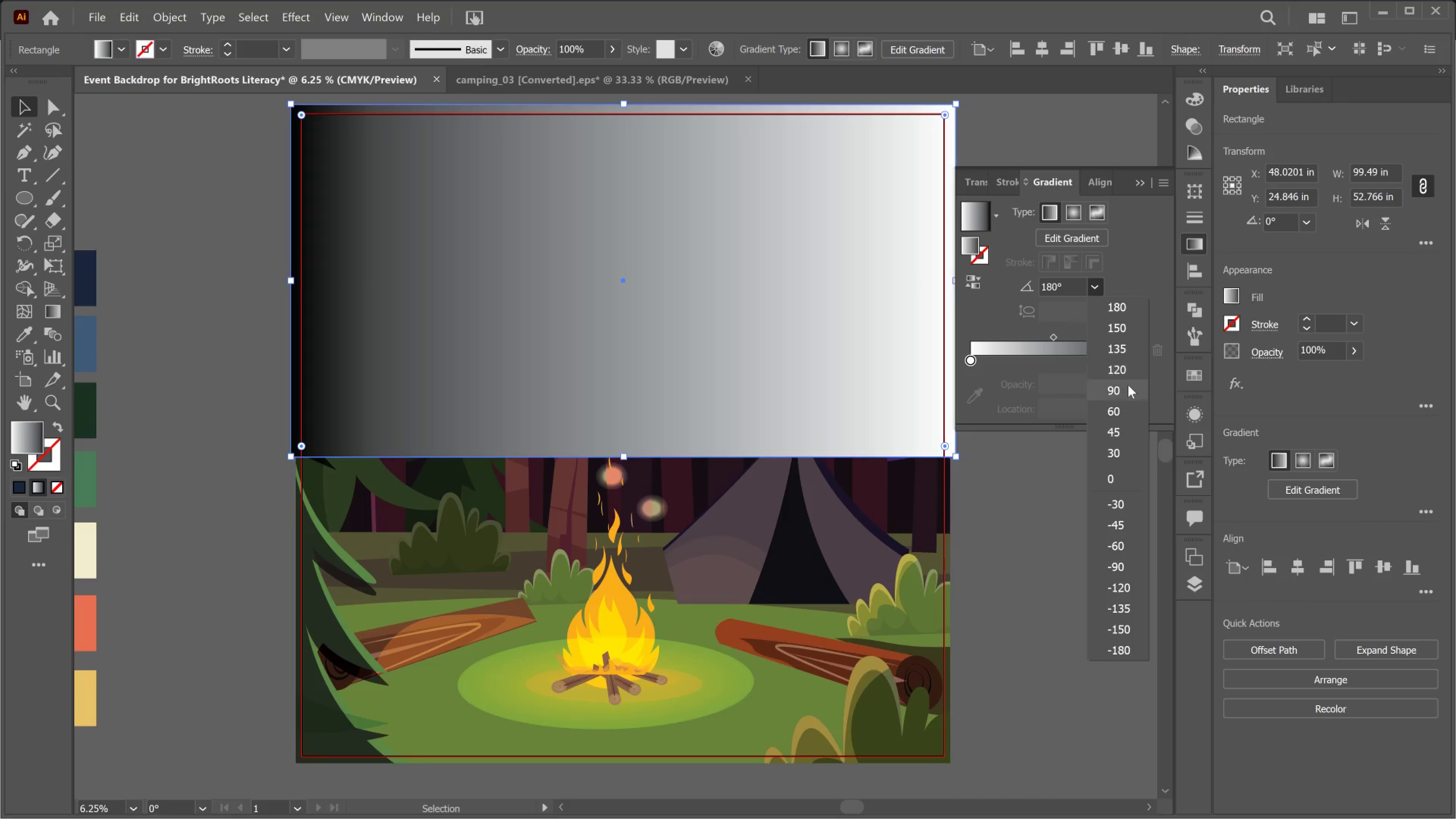 
left_click([1128, 385])
 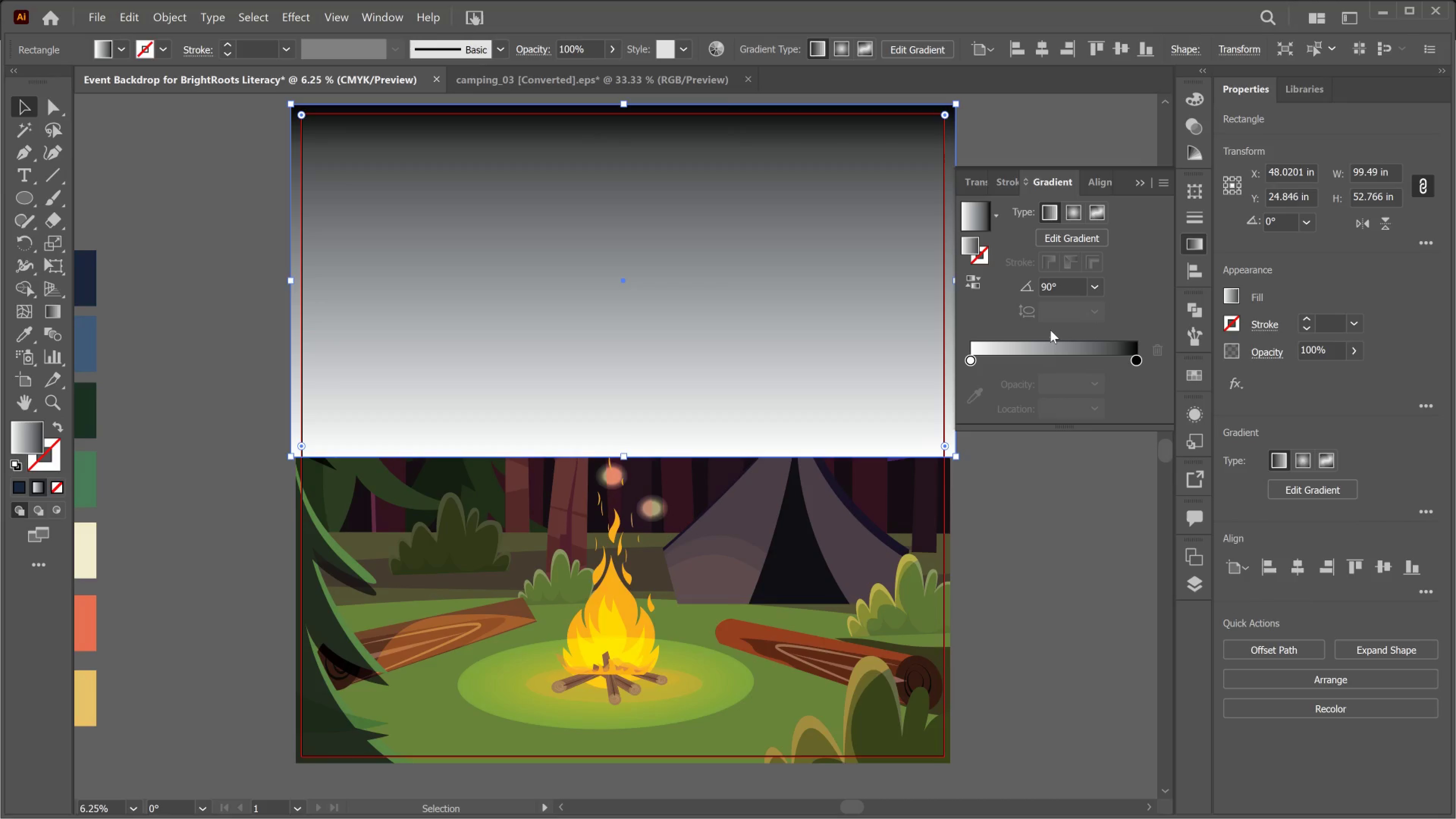 
wait(5.62)
 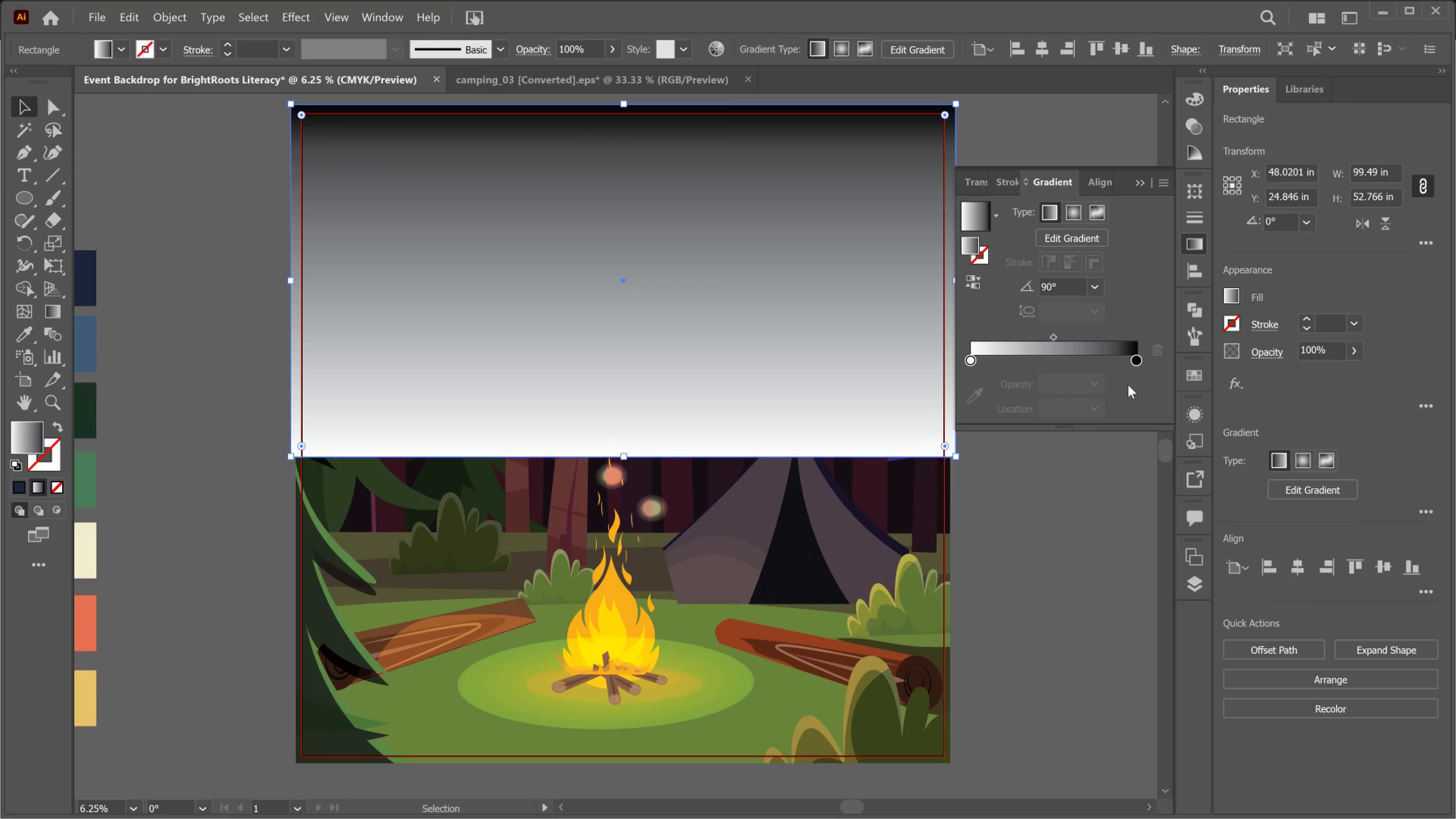 
left_click_drag(start_coordinate=[1050, 330], to_coordinate=[1009, 330])
 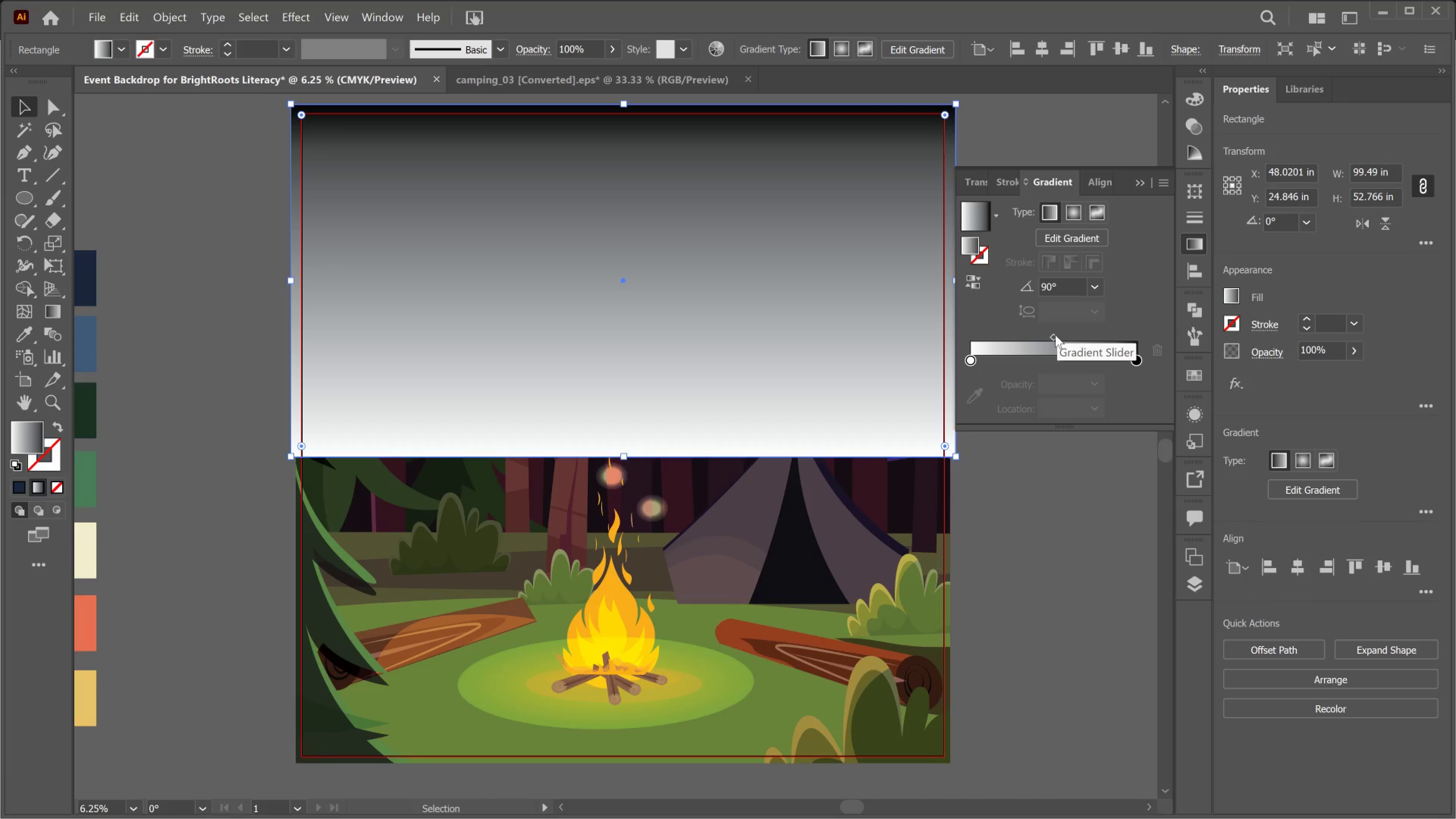 
left_click_drag(start_coordinate=[1055, 335], to_coordinate=[1036, 335])
 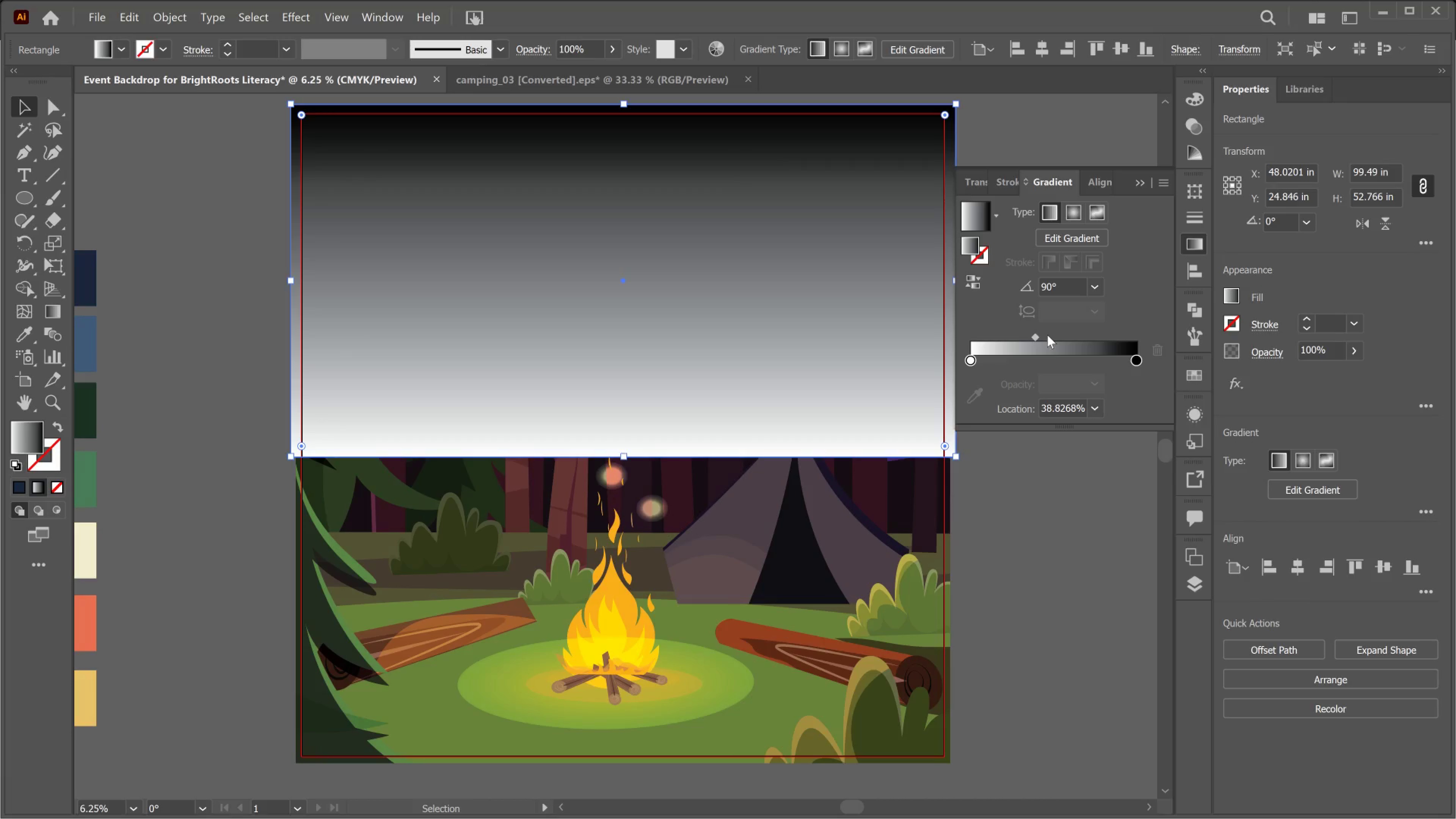 
left_click_drag(start_coordinate=[1034, 335], to_coordinate=[1048, 338])
 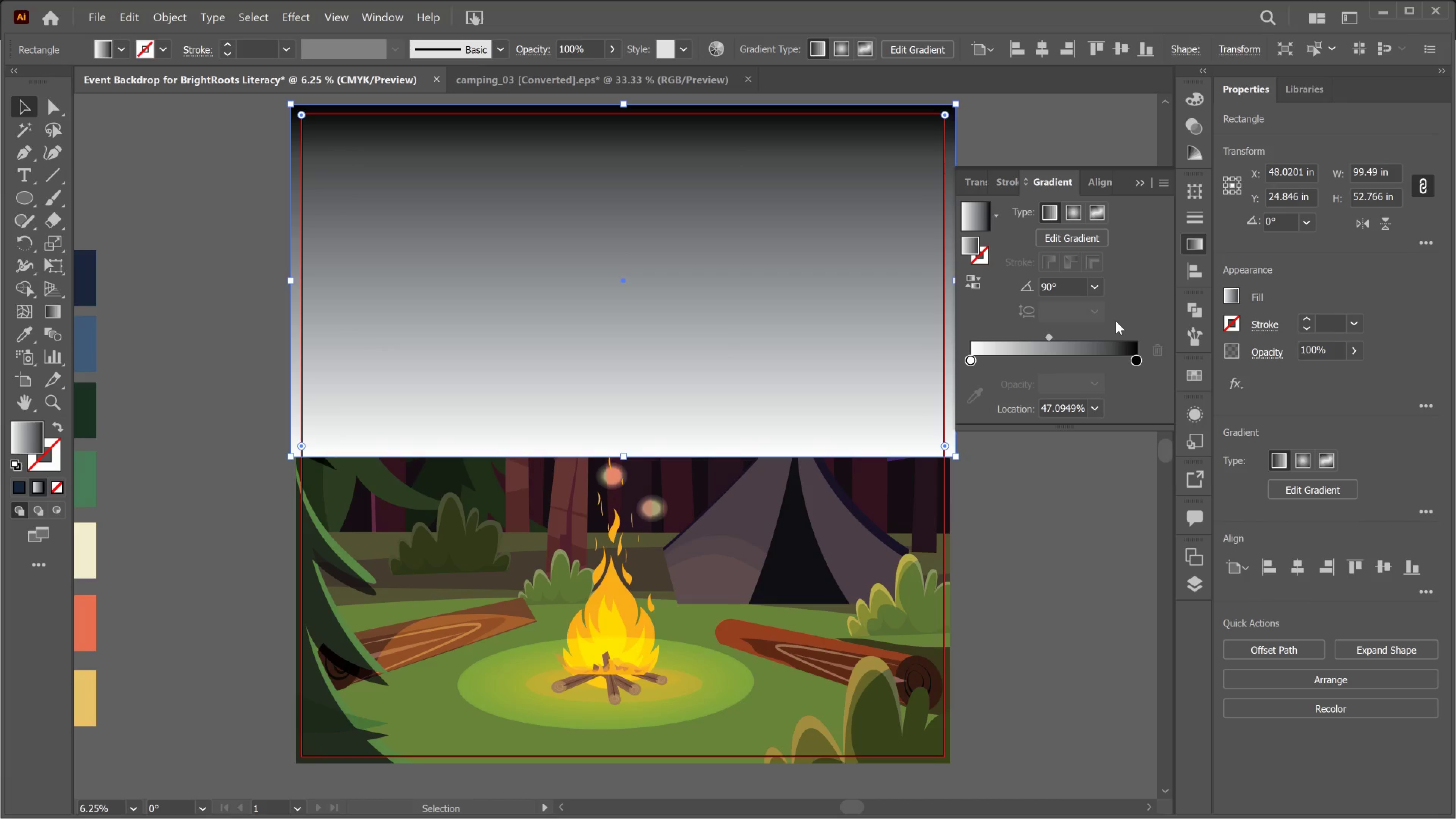 
left_click([1136, 363])
 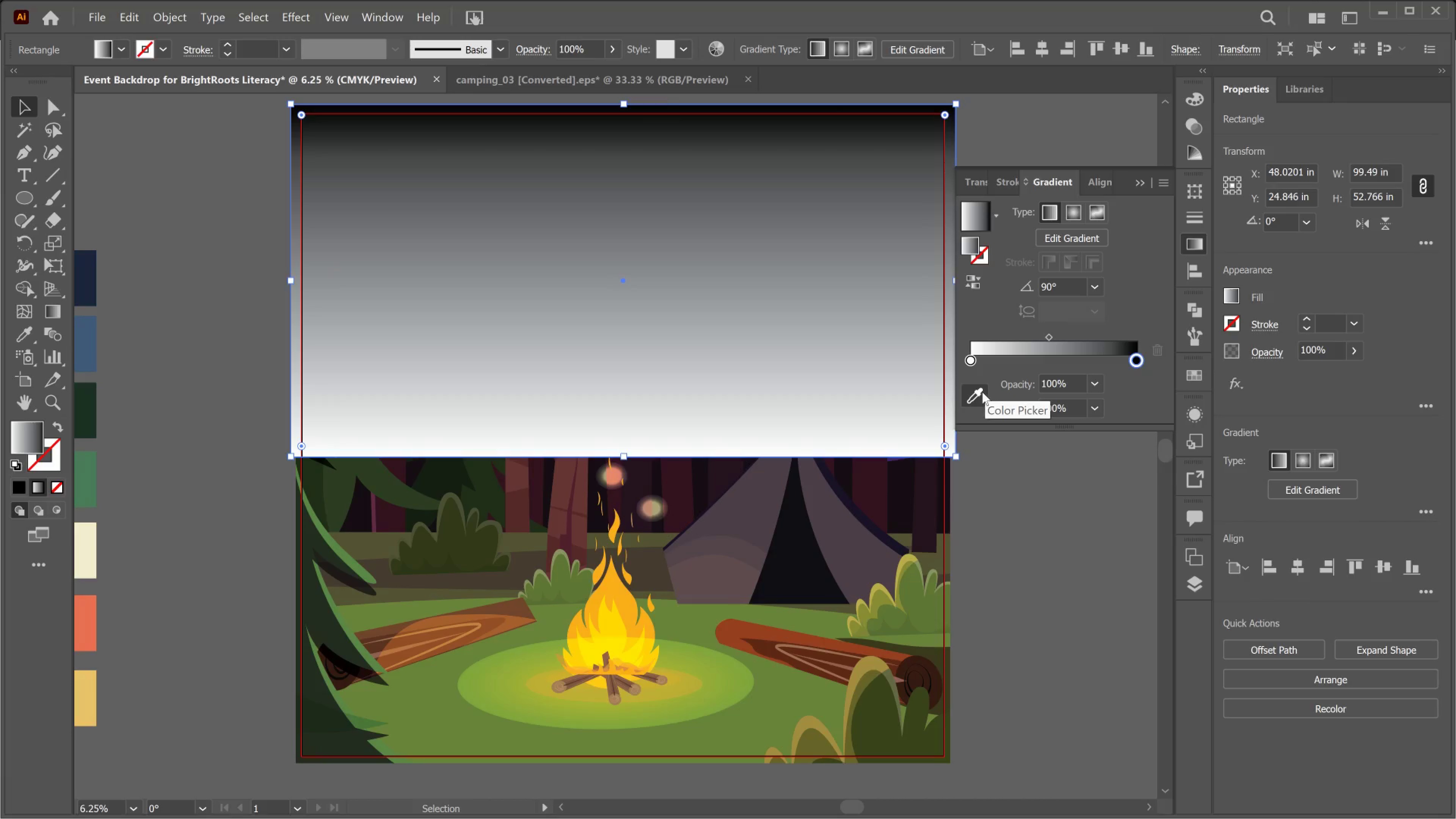 
left_click([982, 392])
 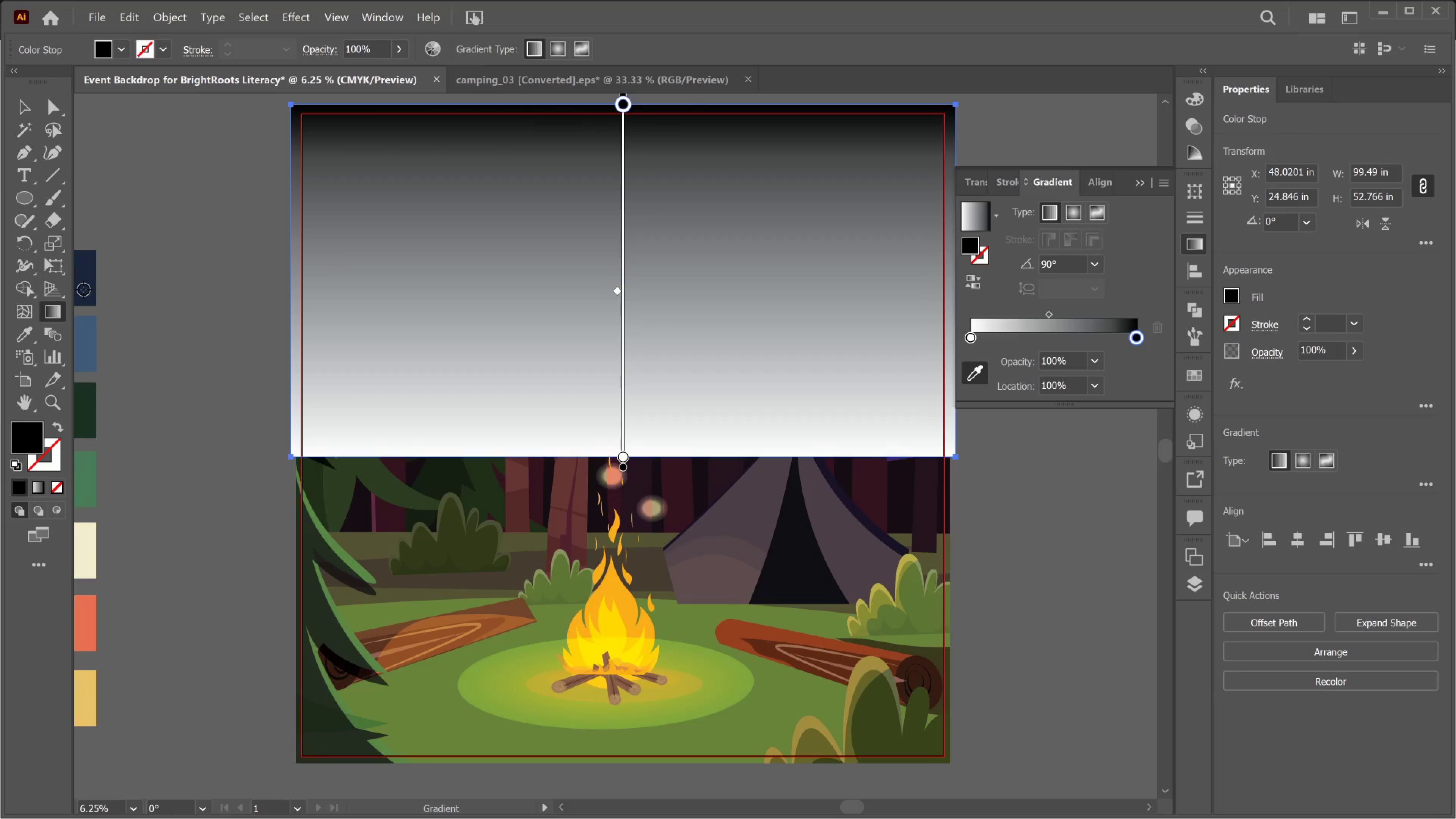 
left_click([83, 289])
 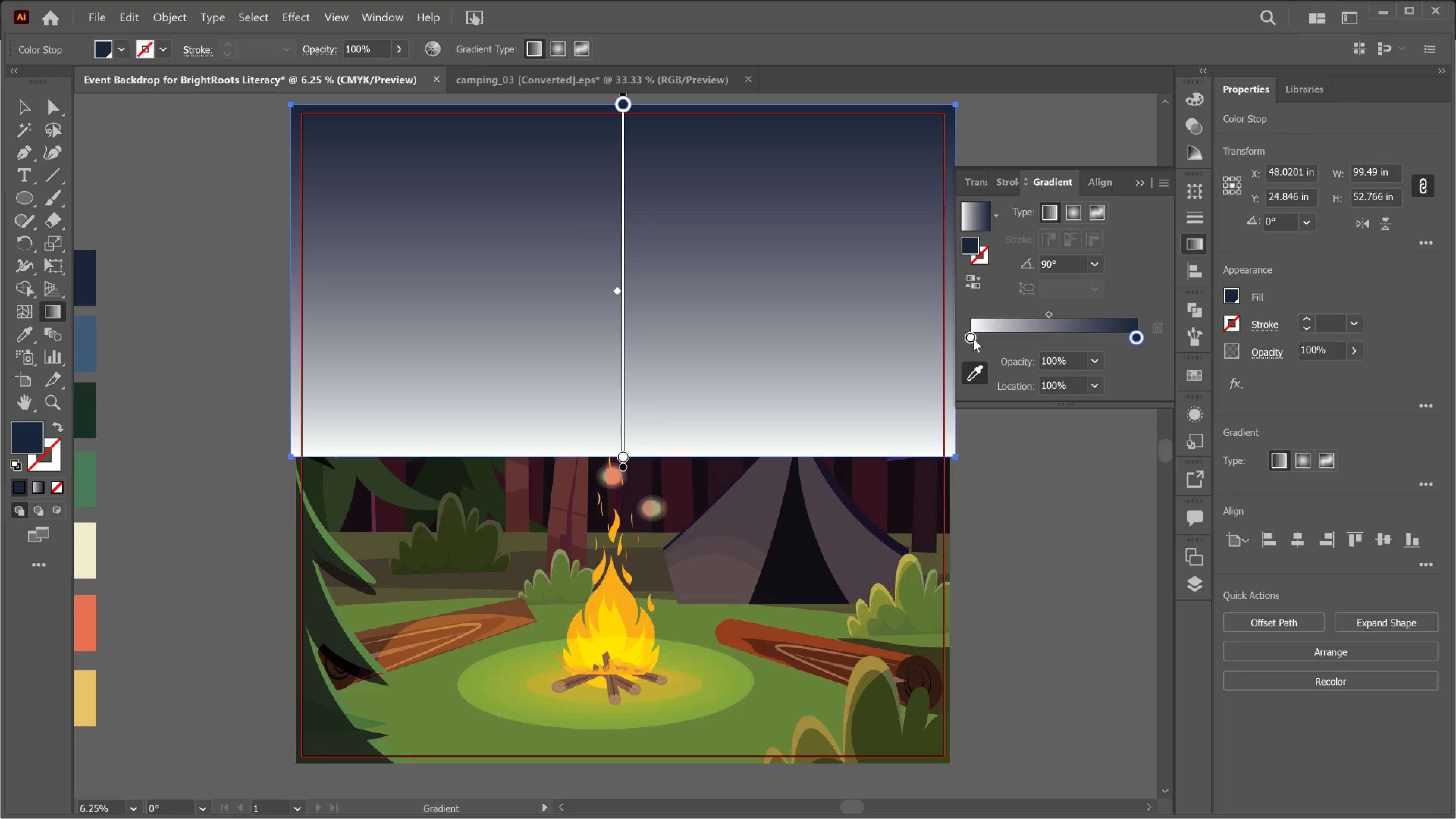 
left_click([971, 336])
 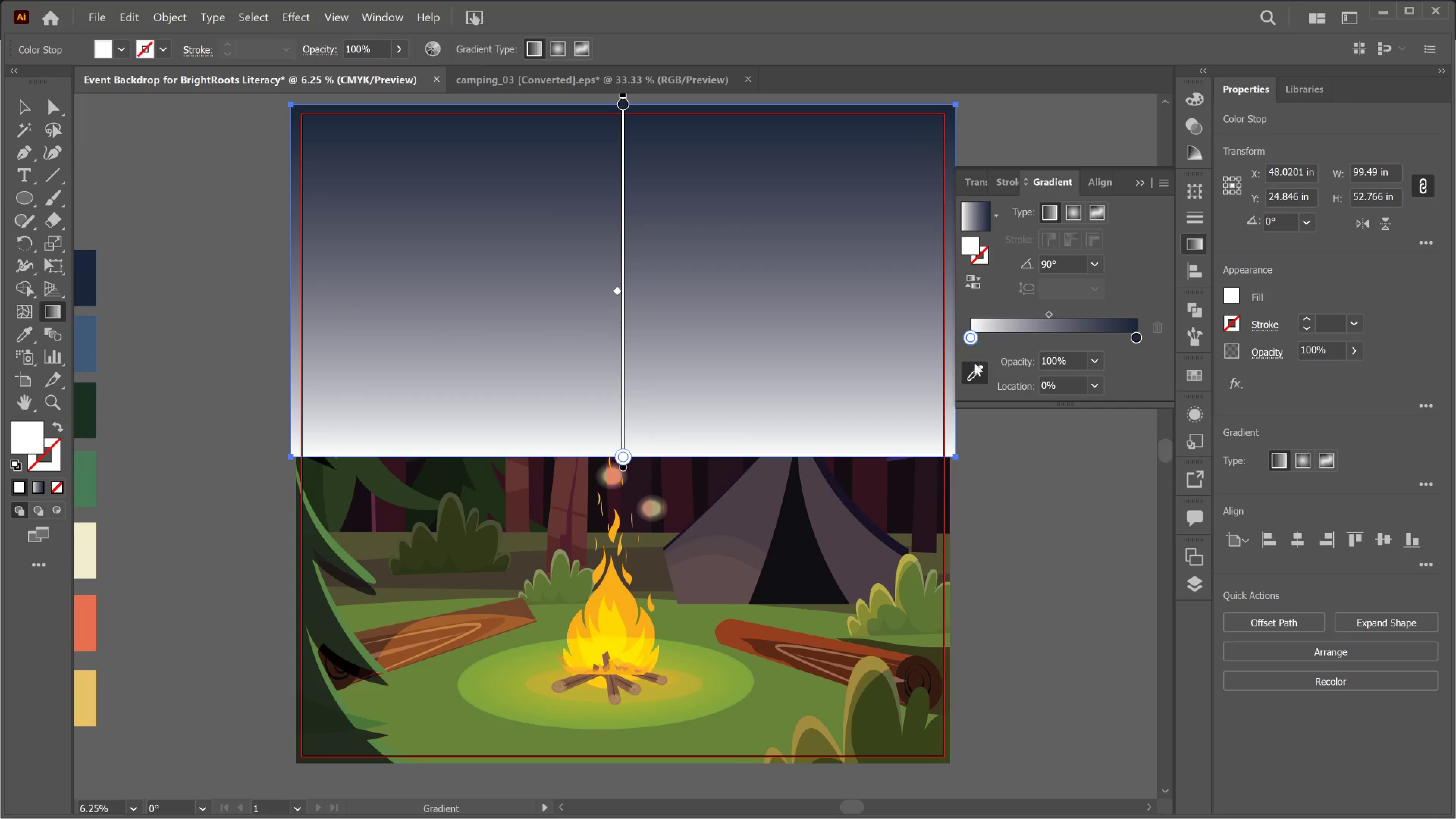 
mouse_move([968, 380])
 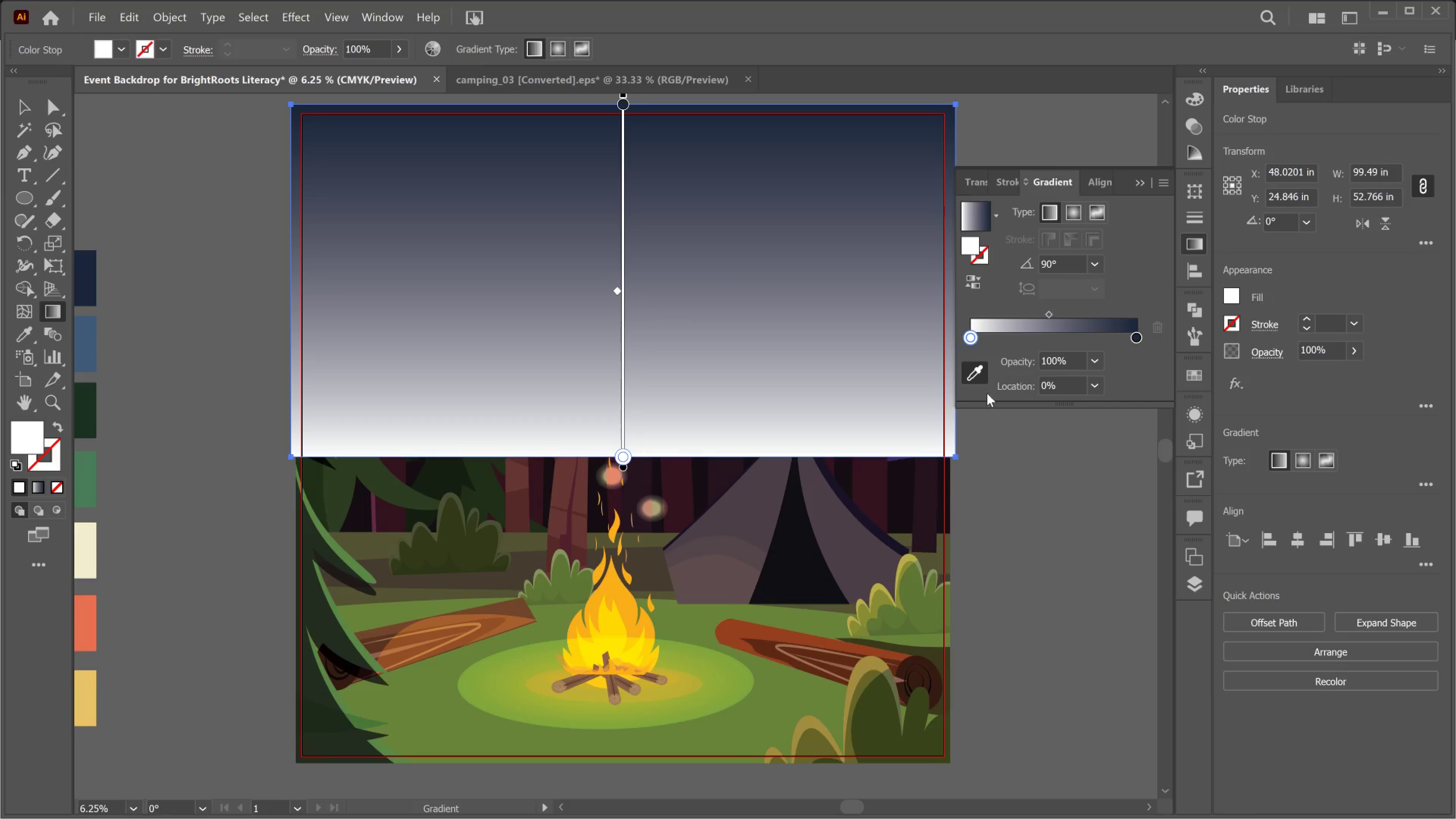 
left_click([980, 383])
 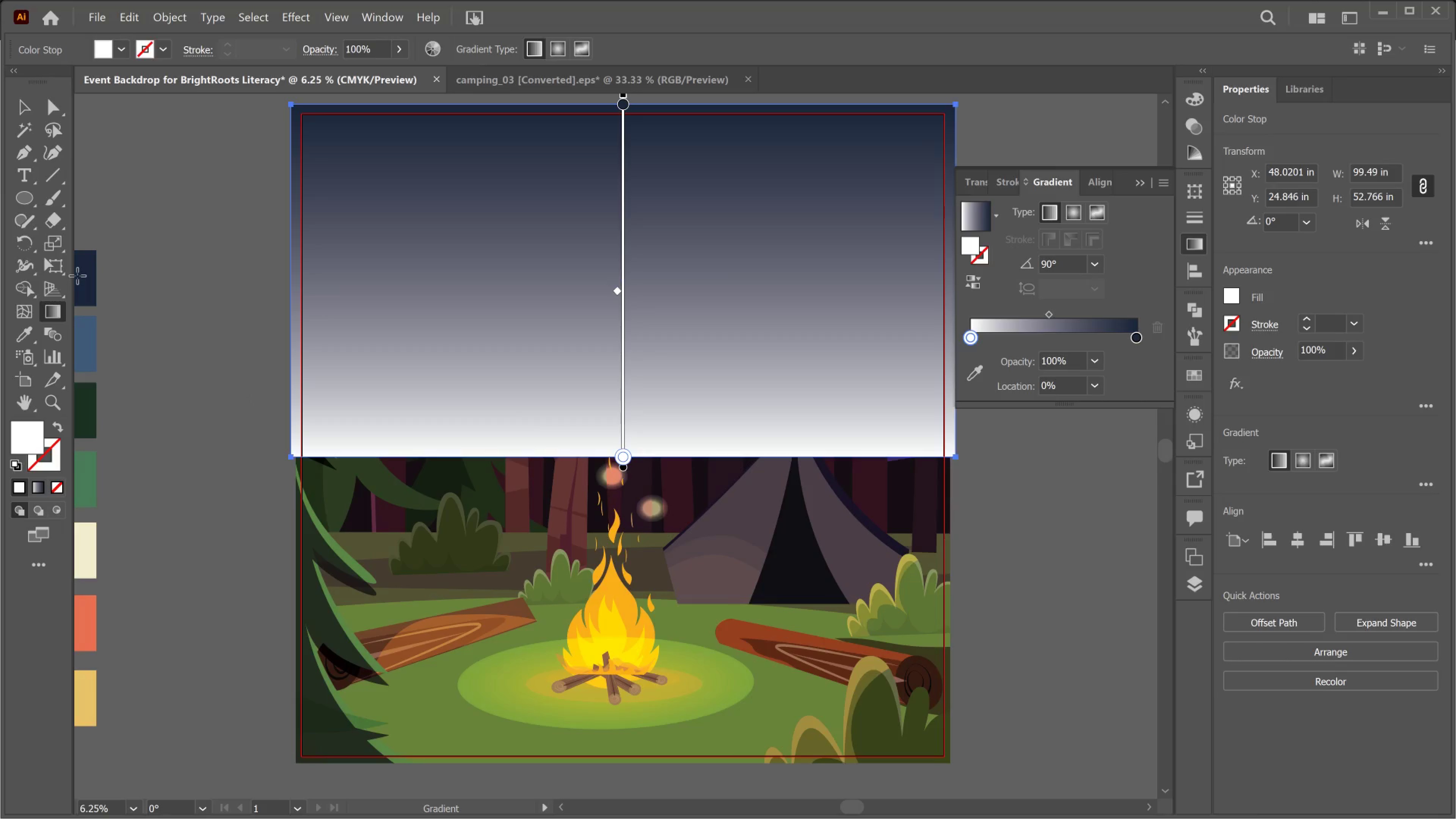 
left_click([77, 276])
 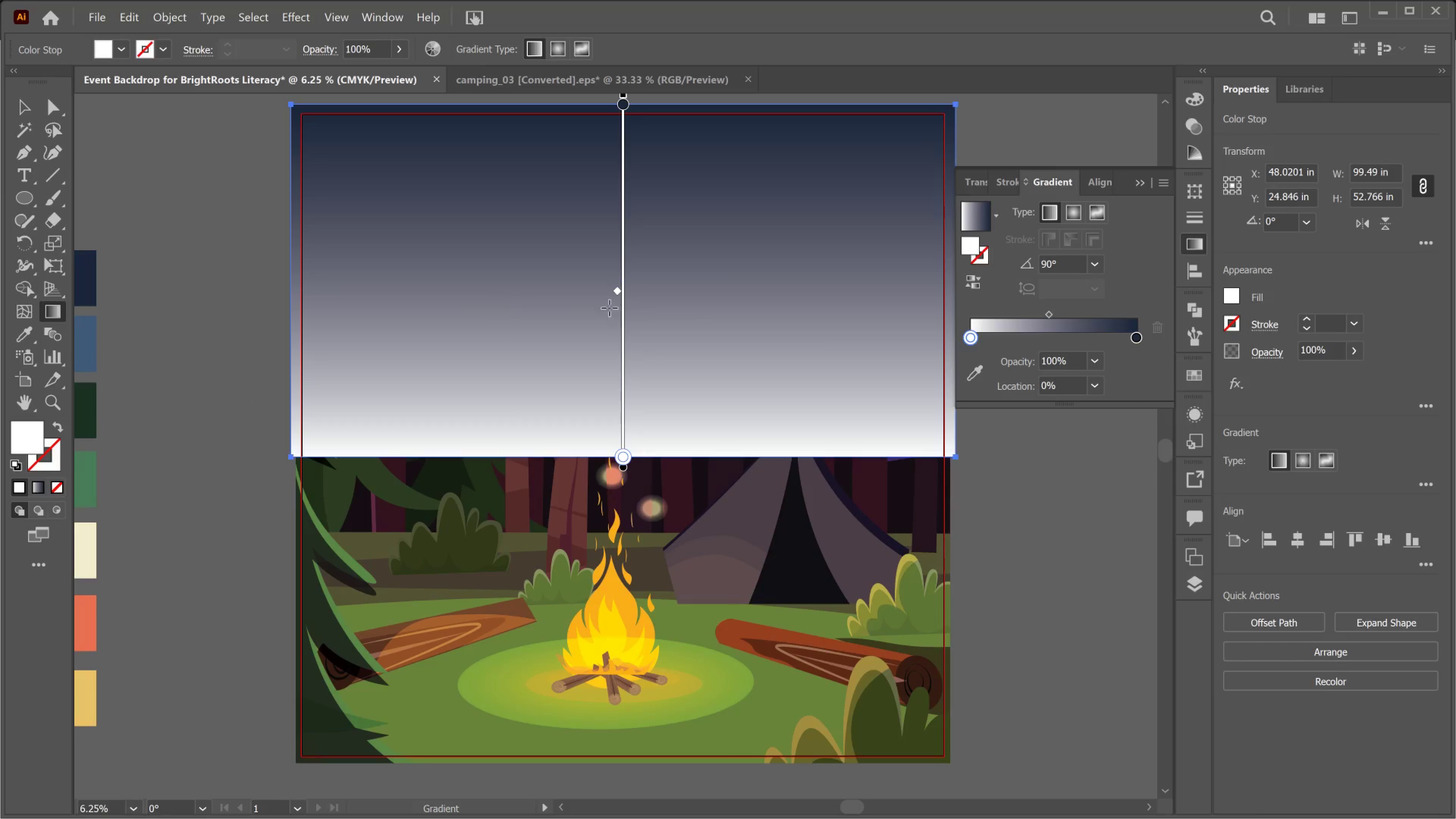 
left_click([978, 373])
 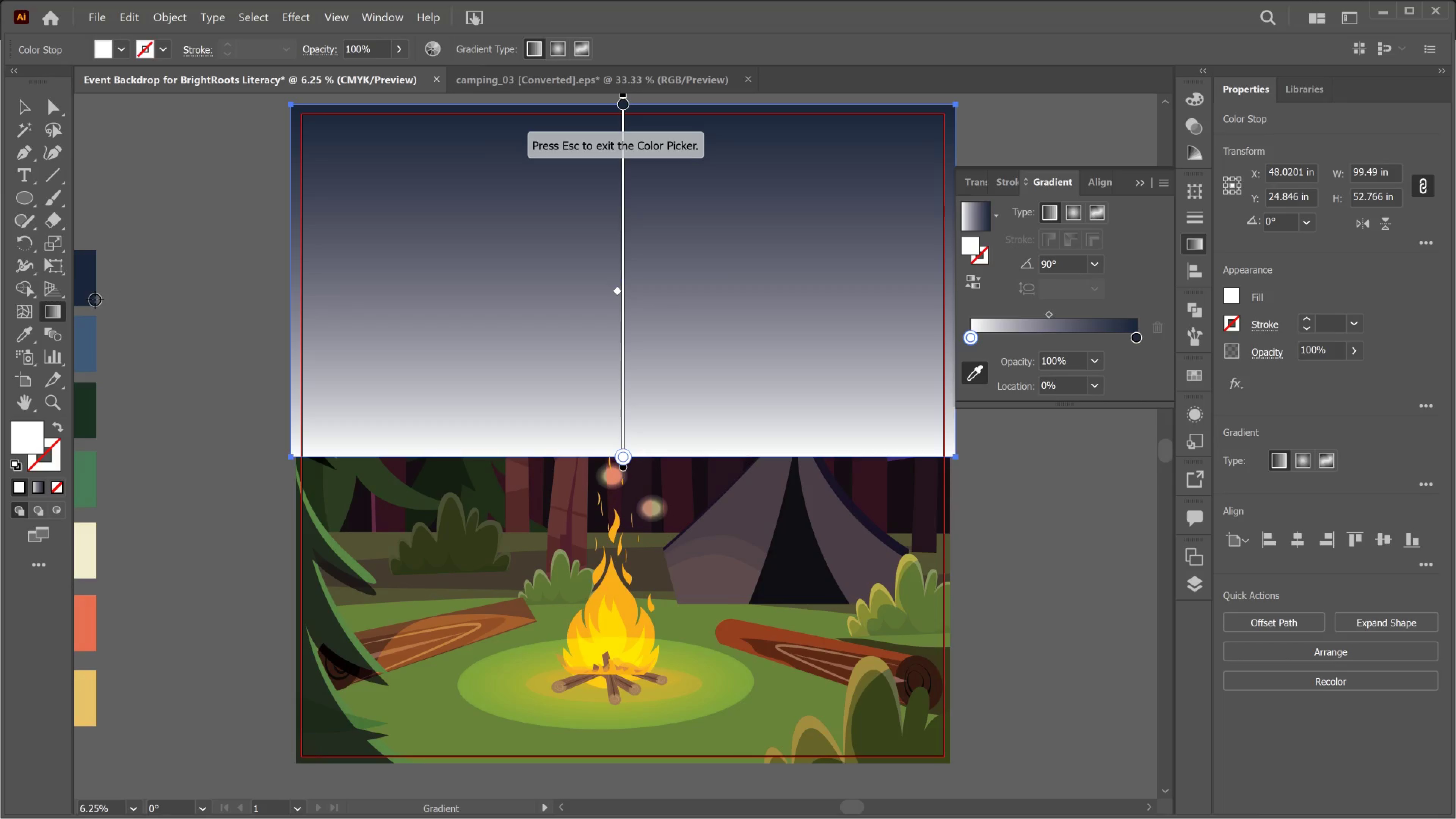 
left_click([86, 290])
 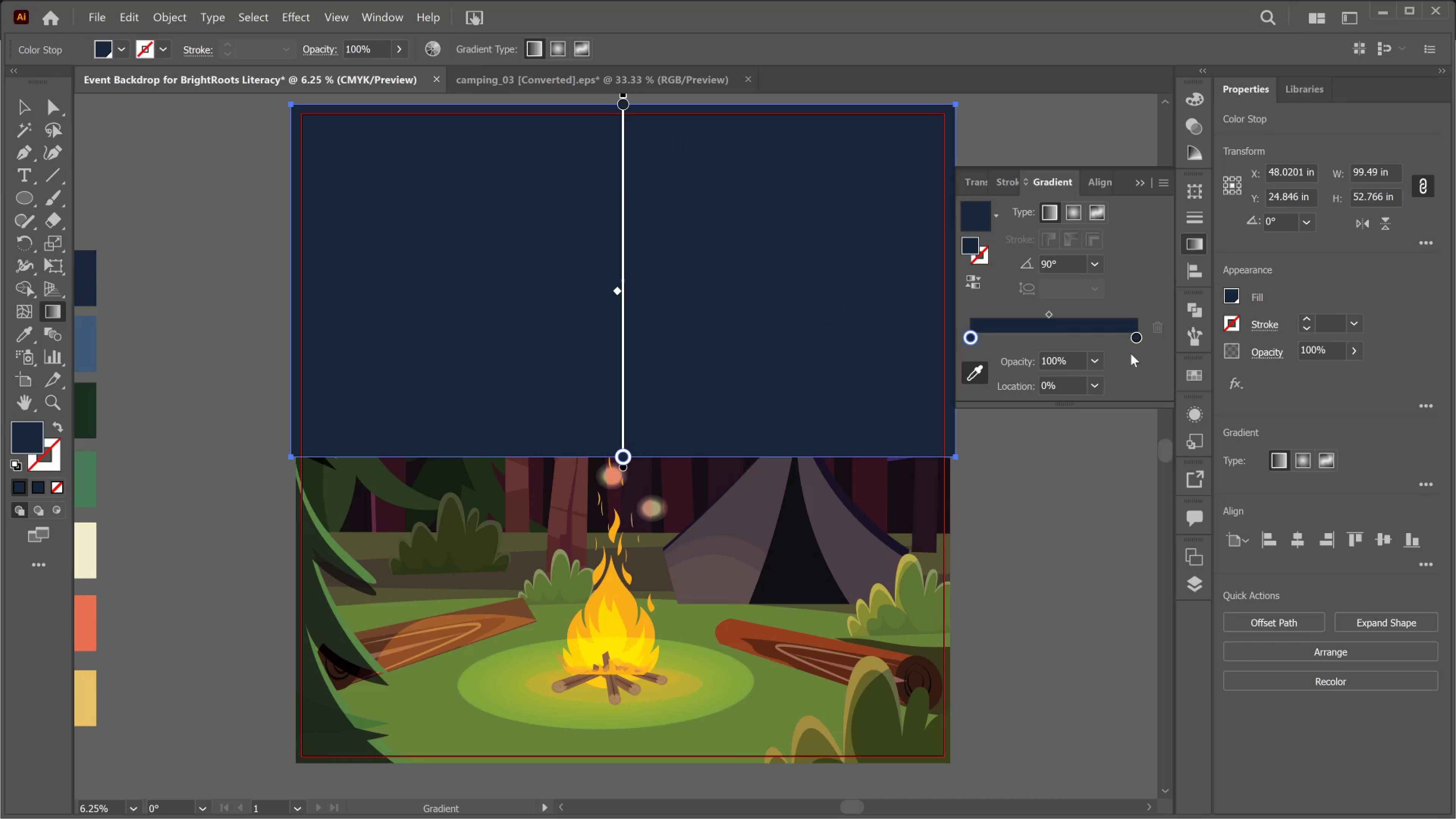 
left_click([1091, 361])
 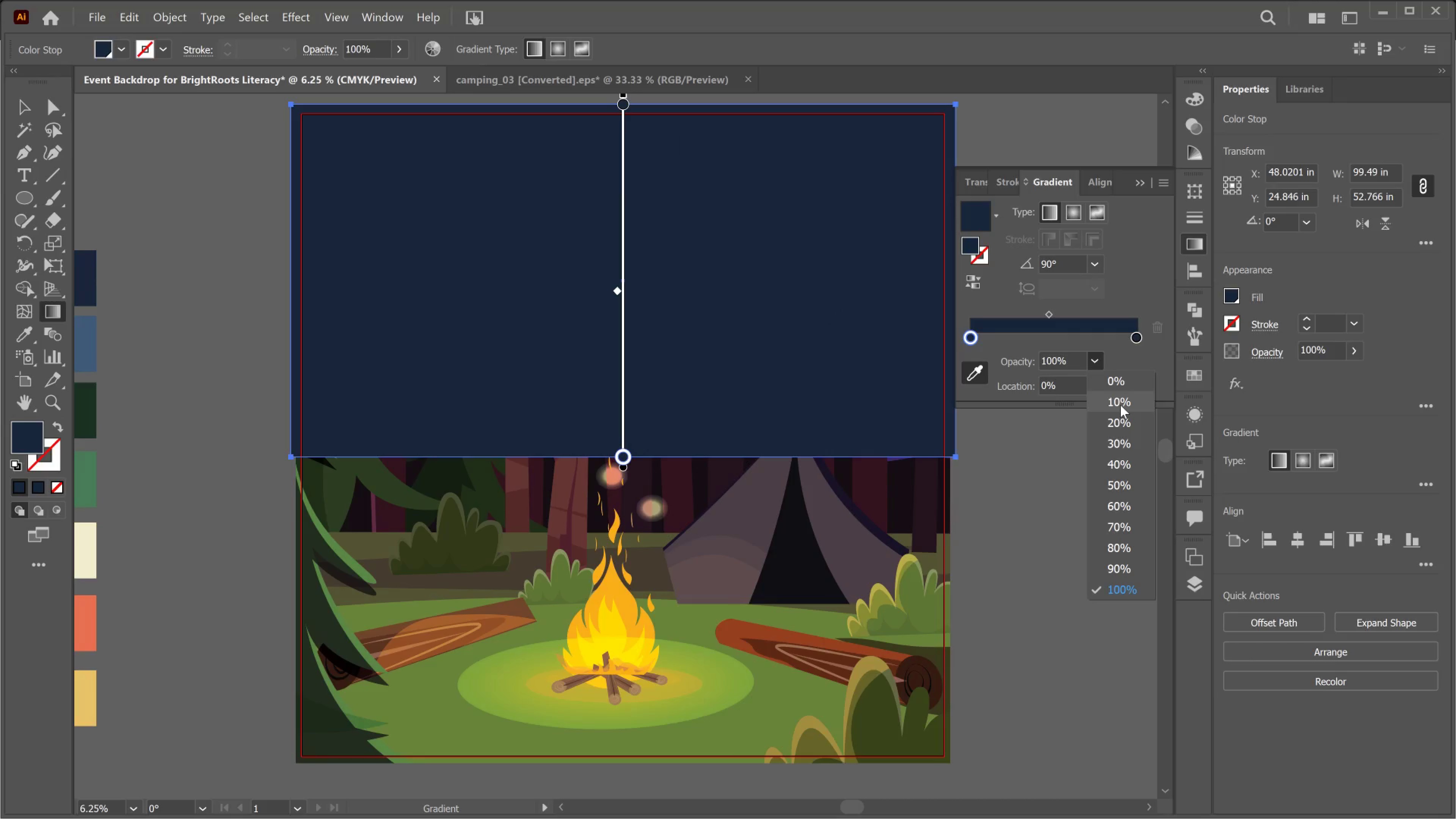 
left_click([1123, 391])
 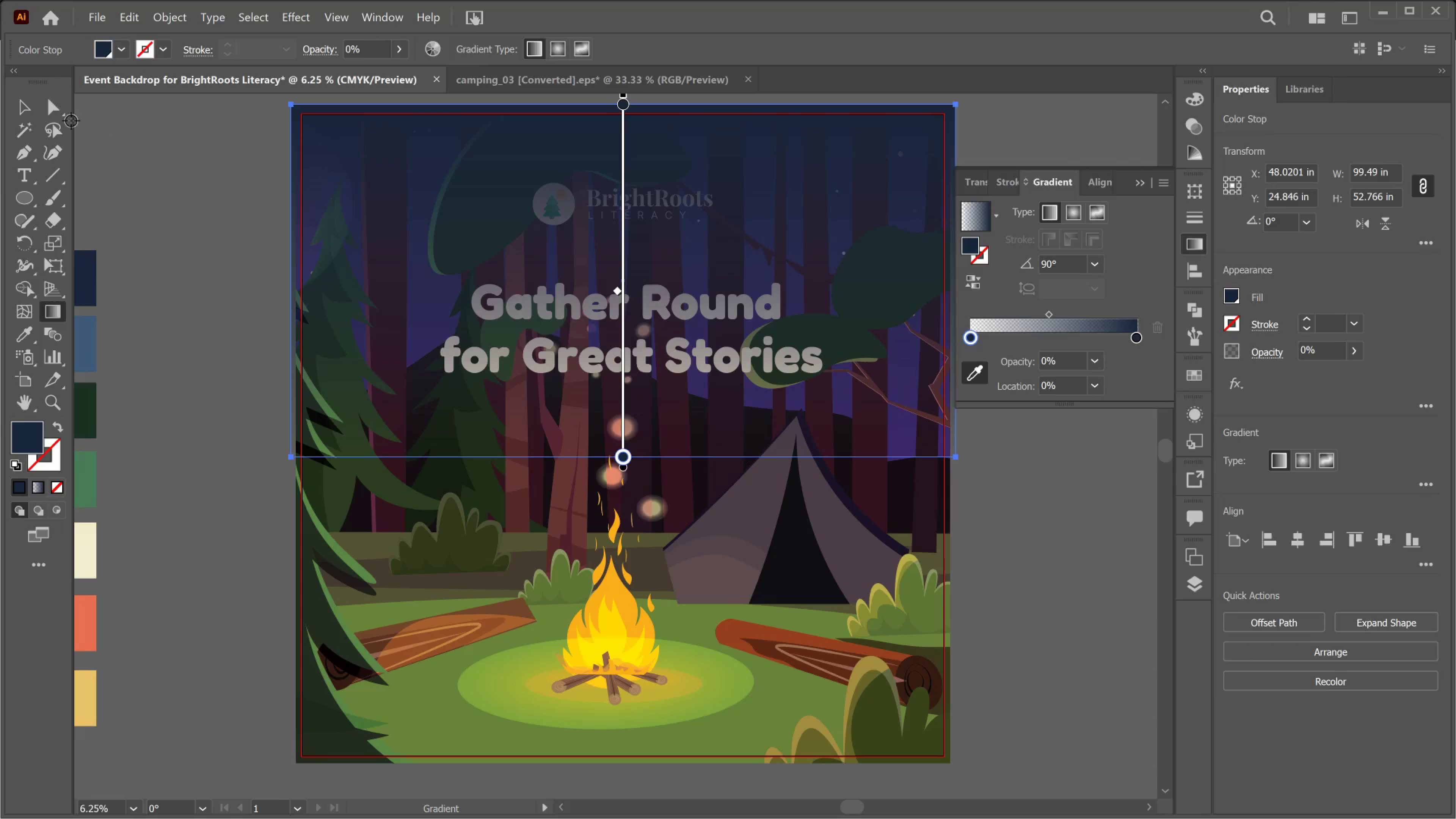 
left_click([30, 112])
 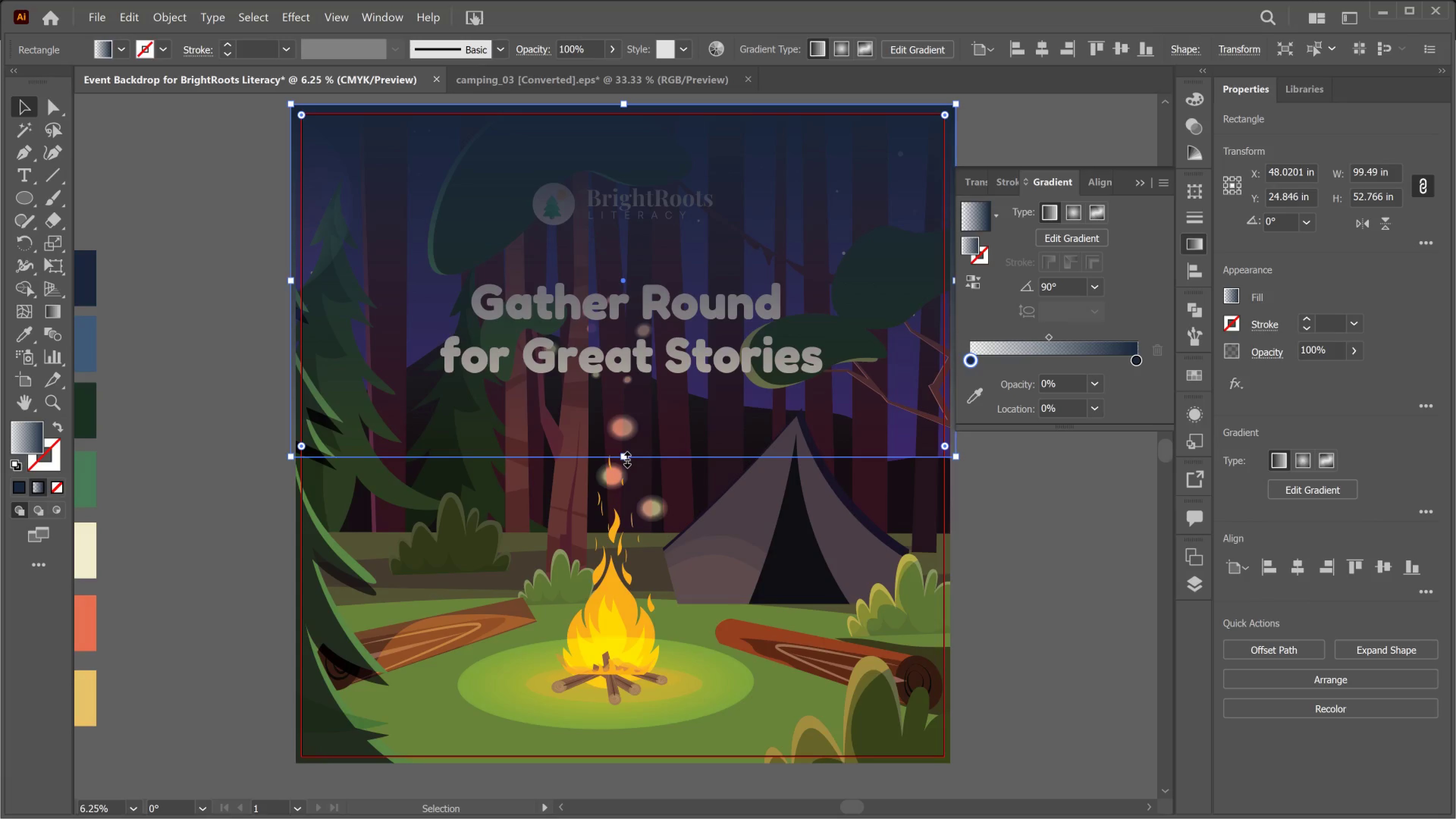 
wait(6.24)
 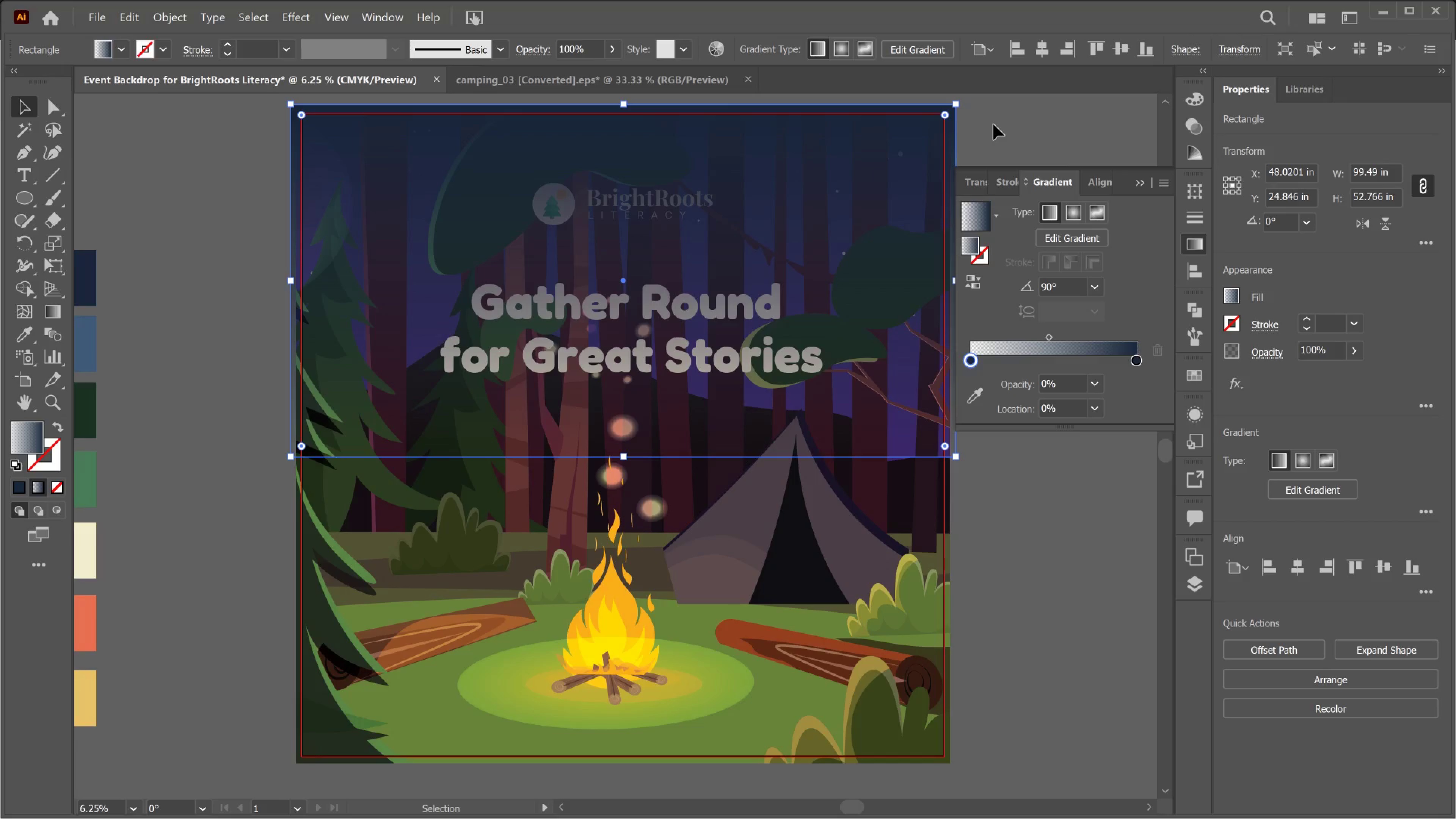 
hold_key(key=ShiftLeft, duration=0.94)
left_click_drag(start_coordinate=[624, 458], to_coordinate=[623, 576])
 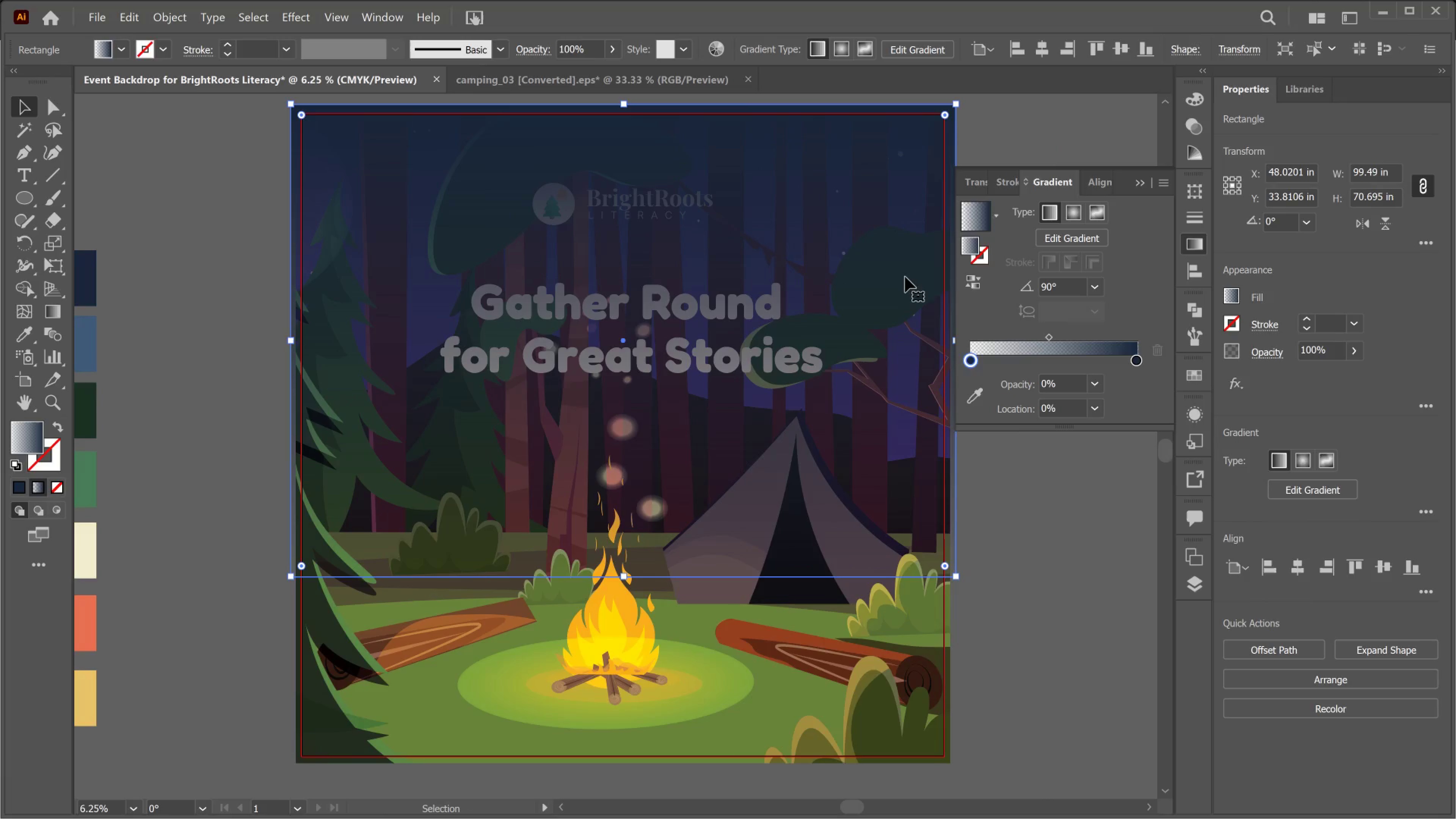 
hold_key(key=ShiftLeft, duration=0.37)
 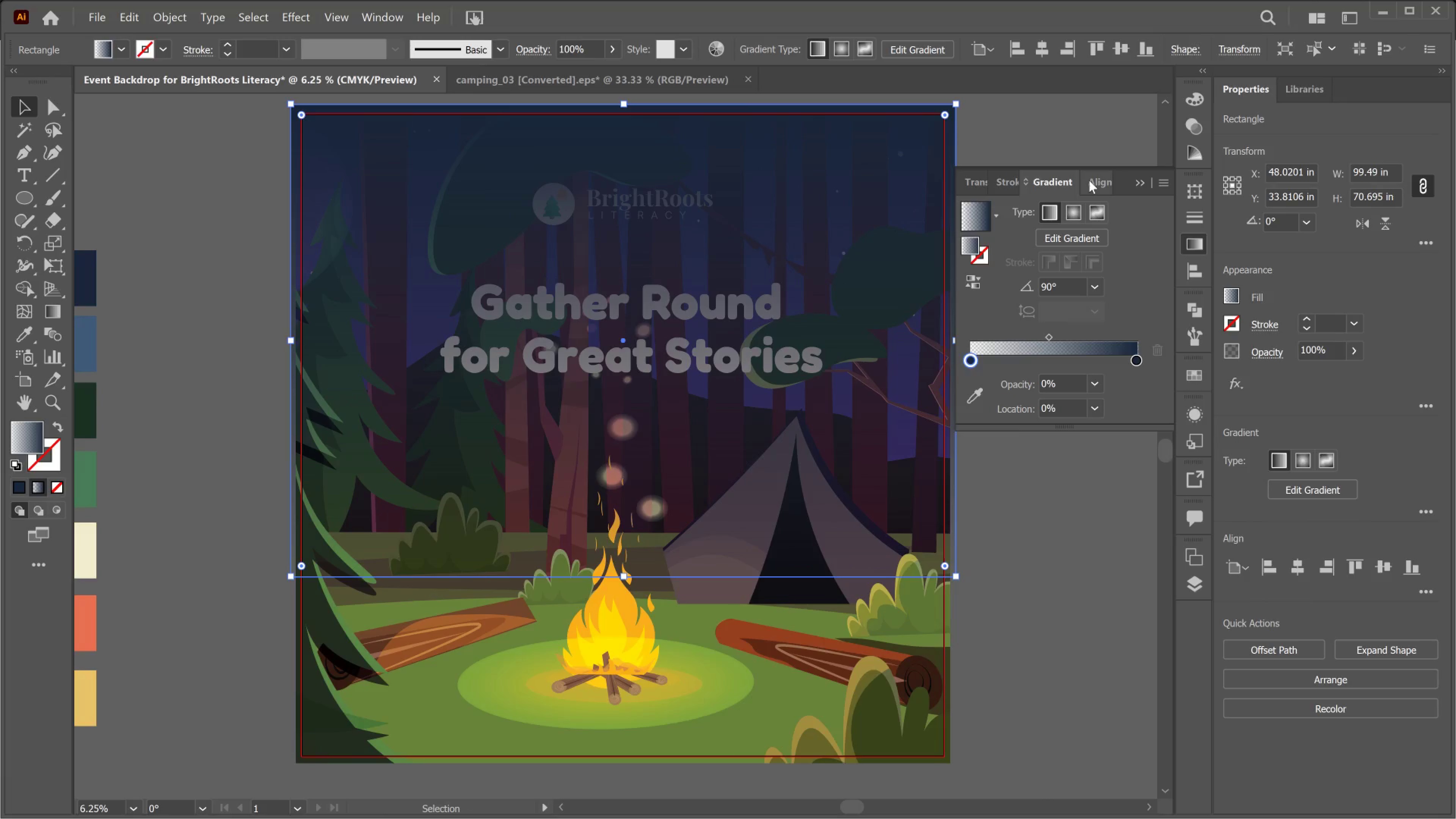 
left_click([1143, 176])
 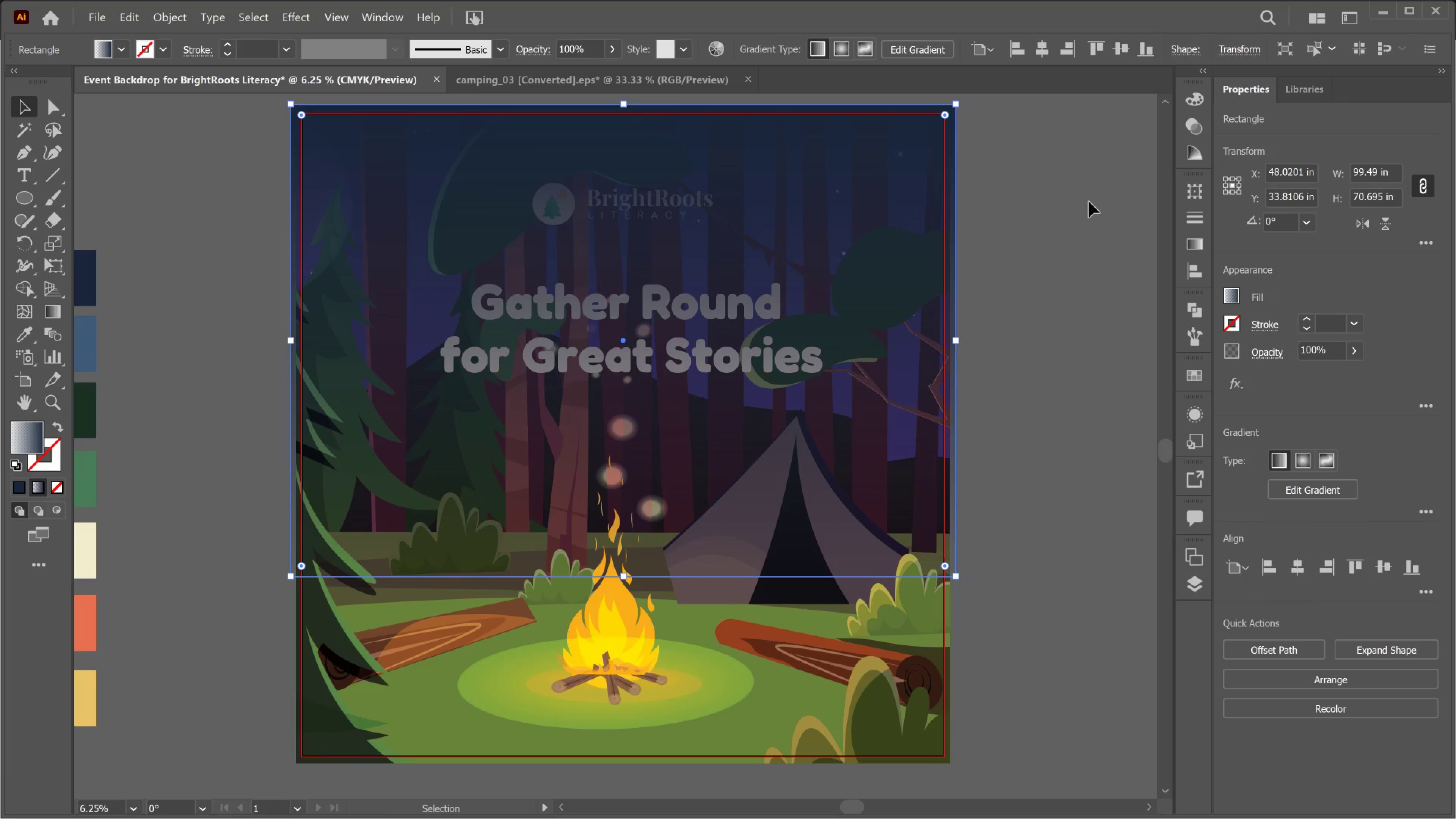 
key(Control+C)
 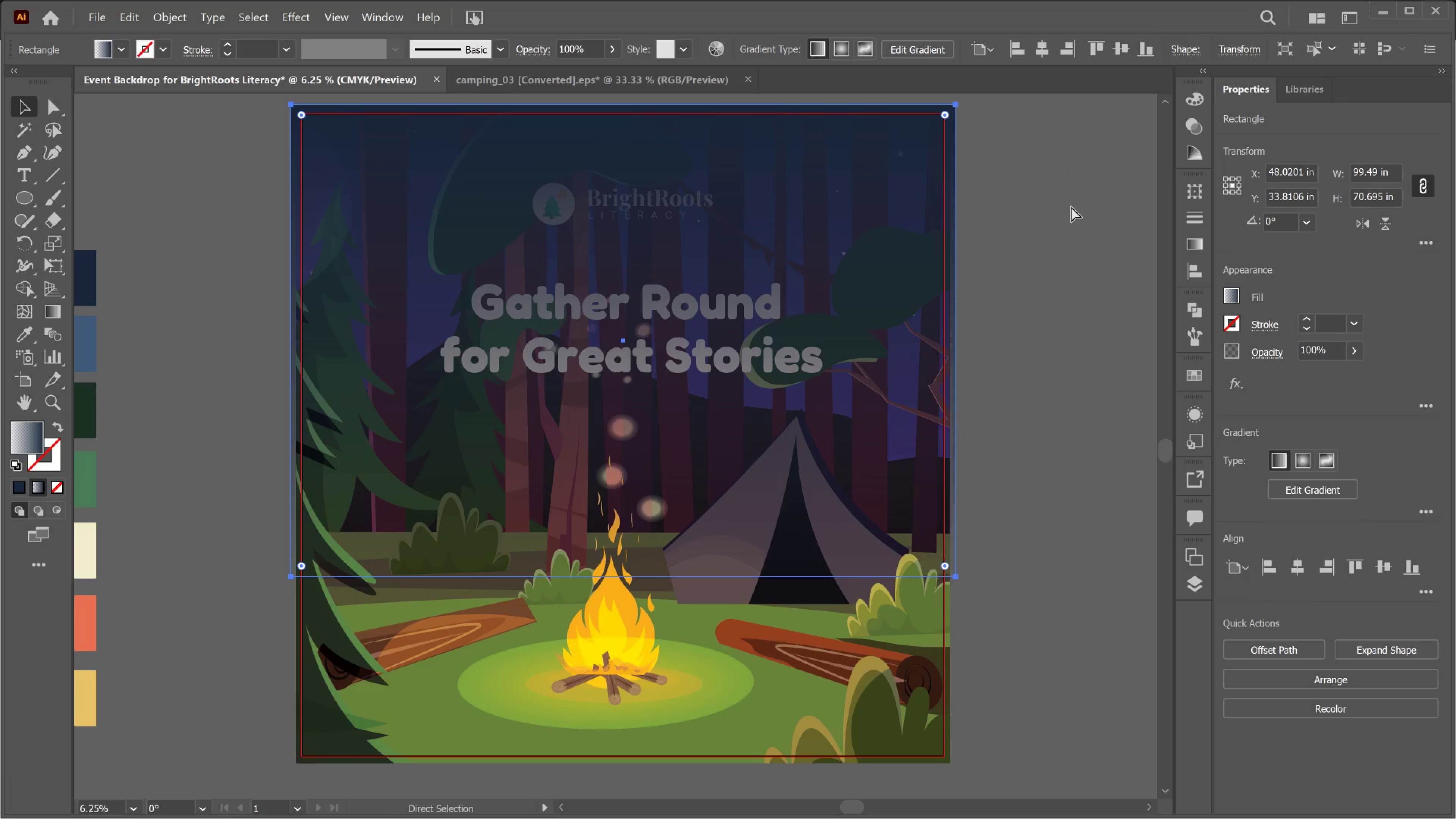 
key(Control+C)
 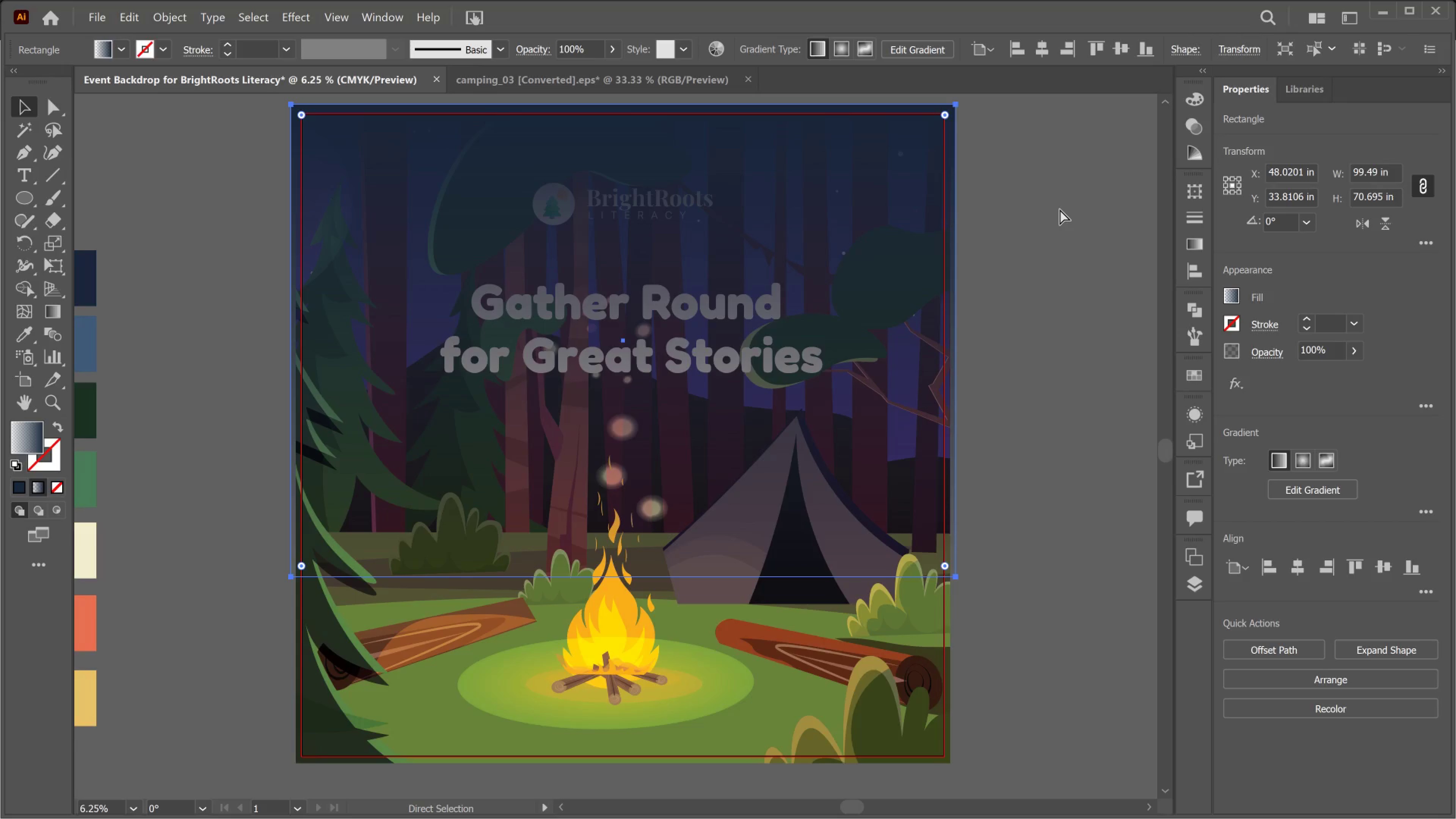 
key(Control+X)
 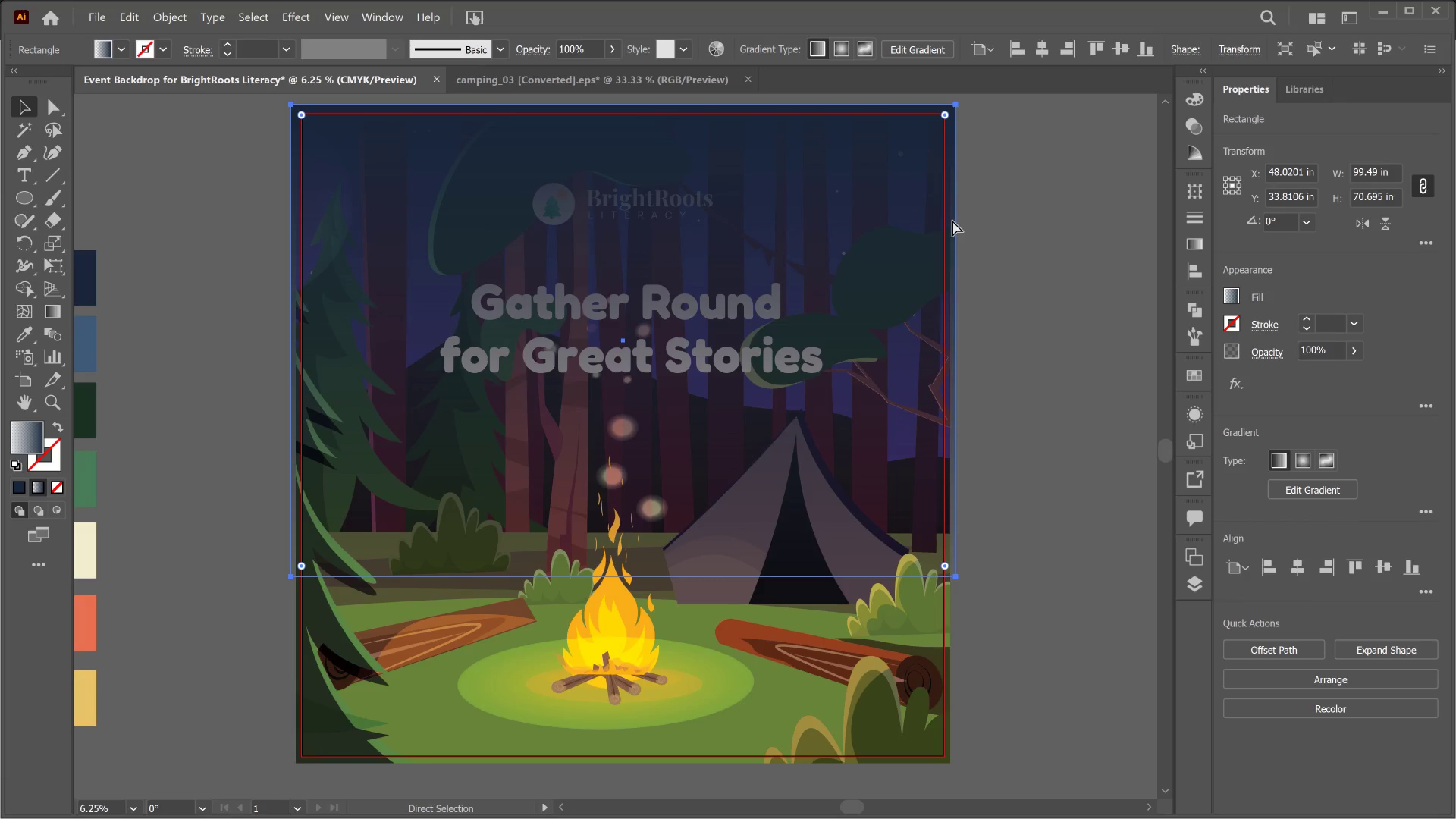 
key(Control+C)
 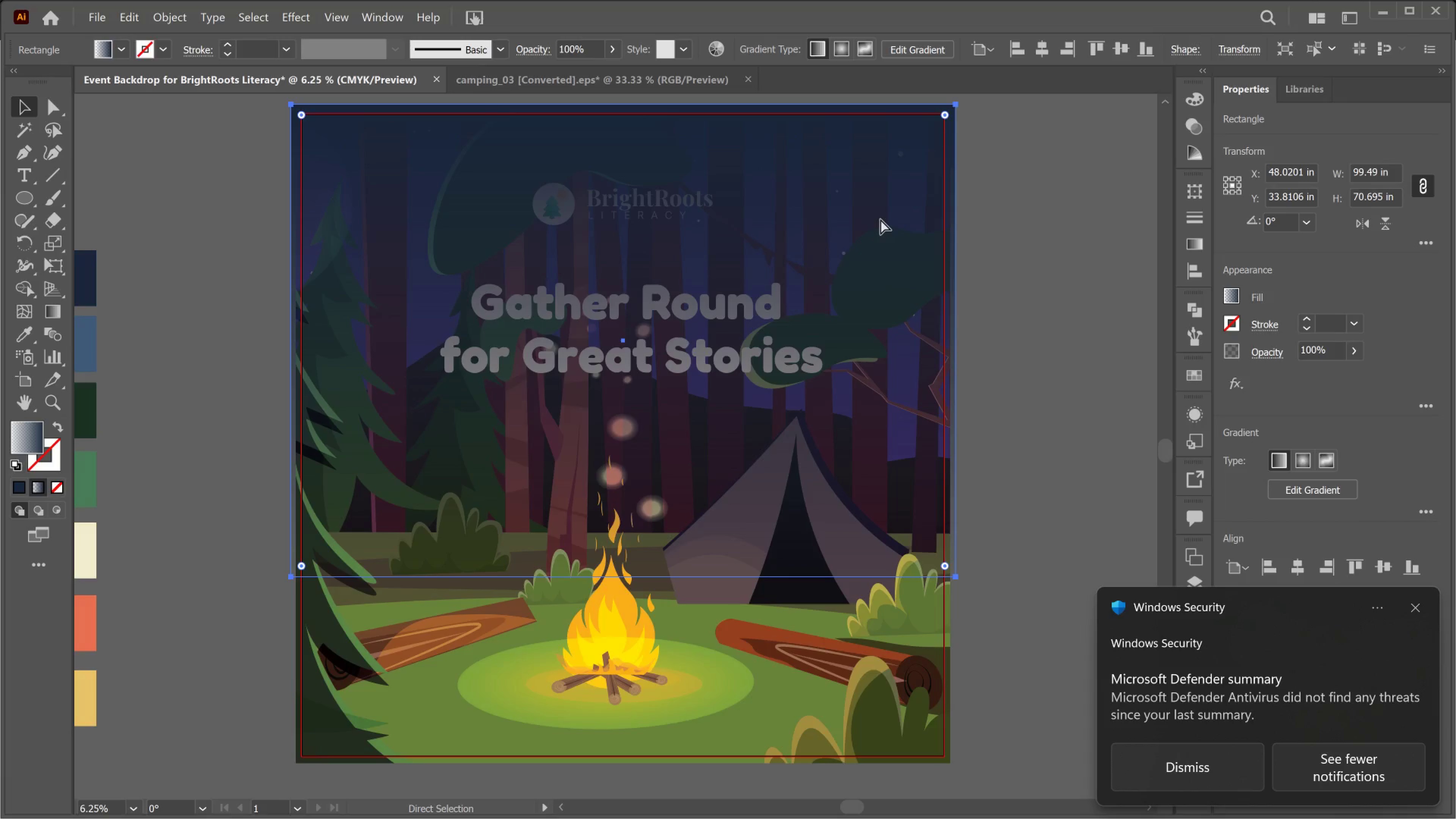 
left_click_drag(start_coordinate=[880, 219], to_coordinate=[1413, 610])
 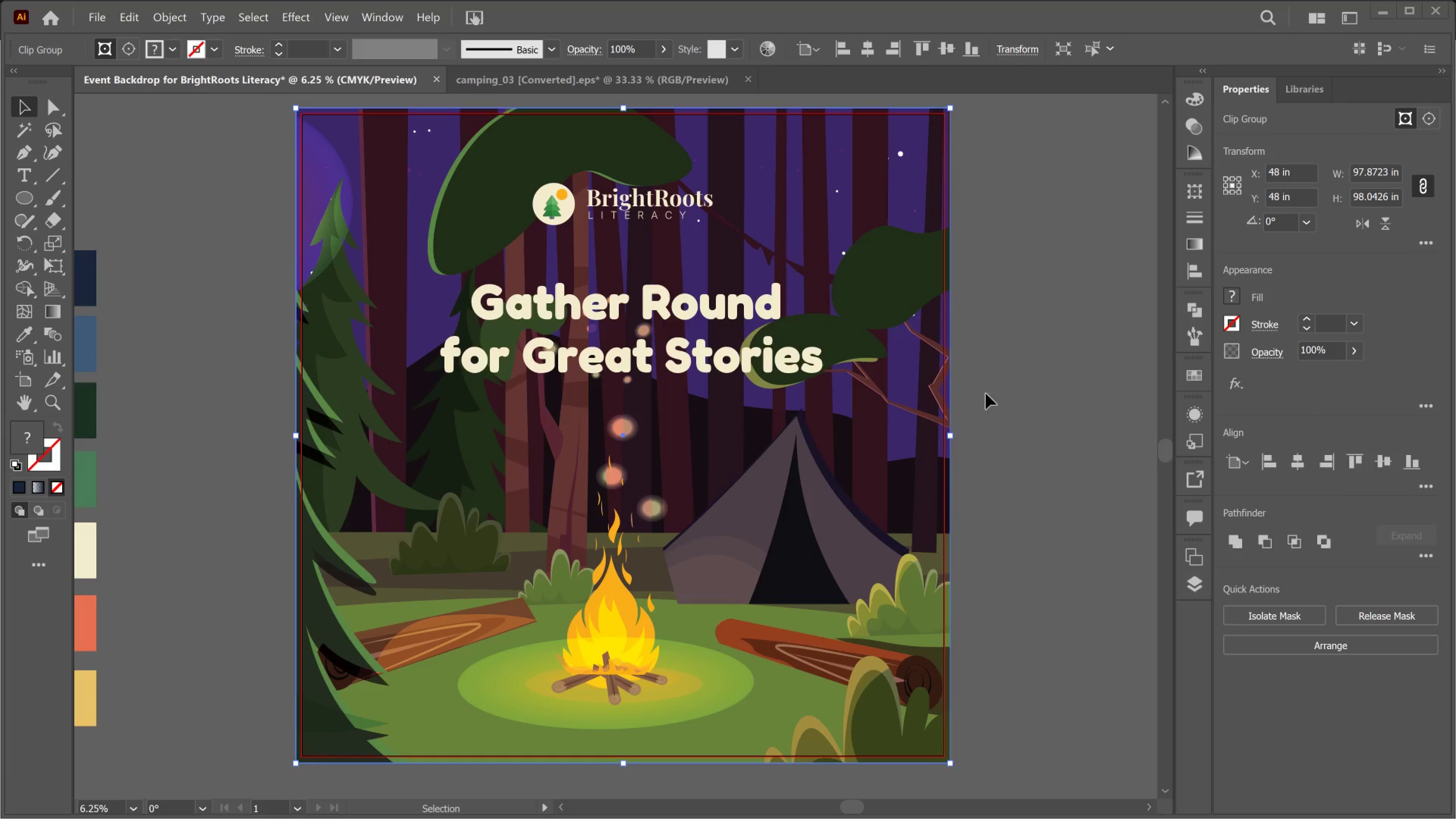 
left_click([1413, 610])
 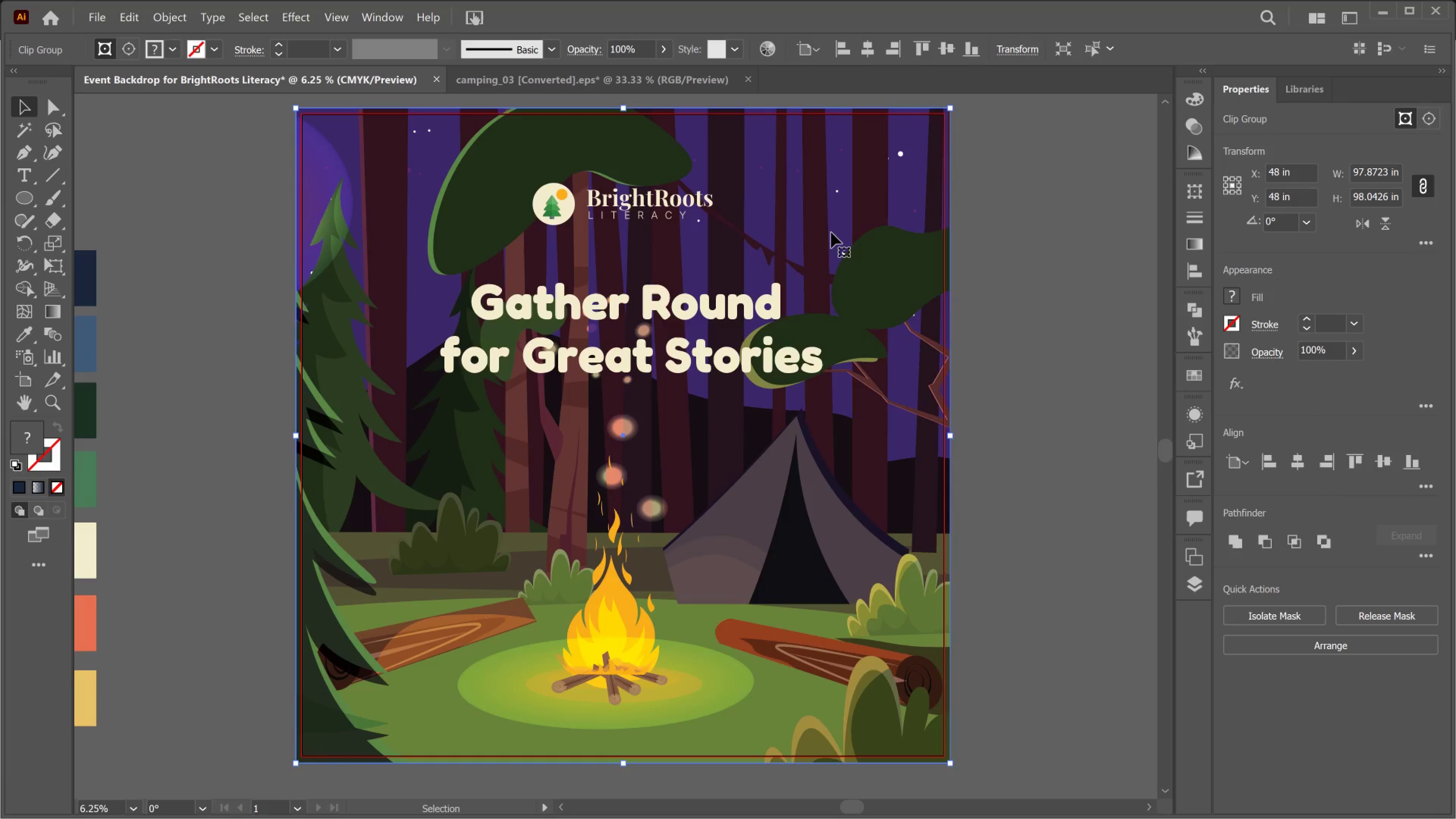 
double_click([831, 232])
 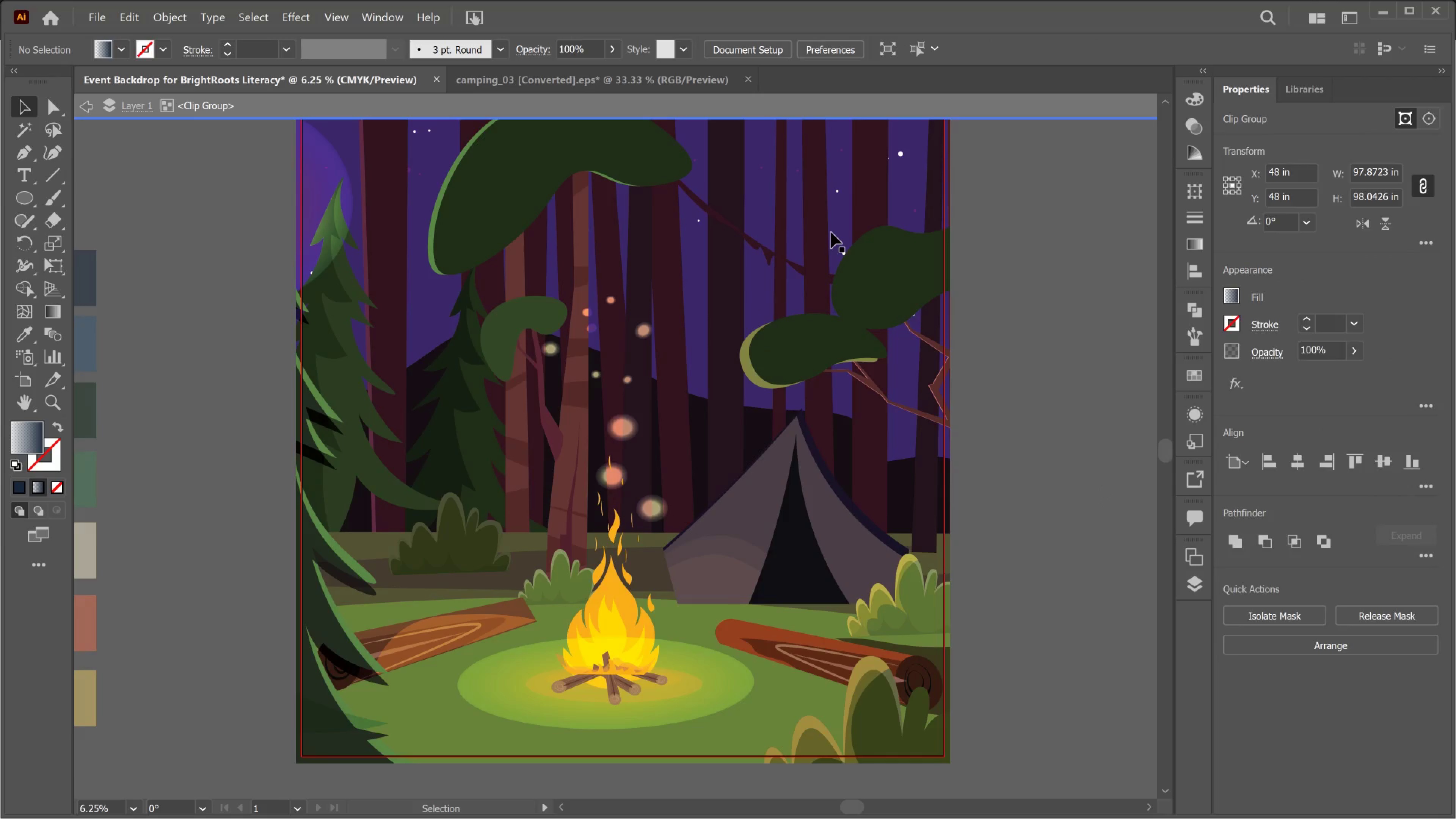 
left_click([831, 232])
 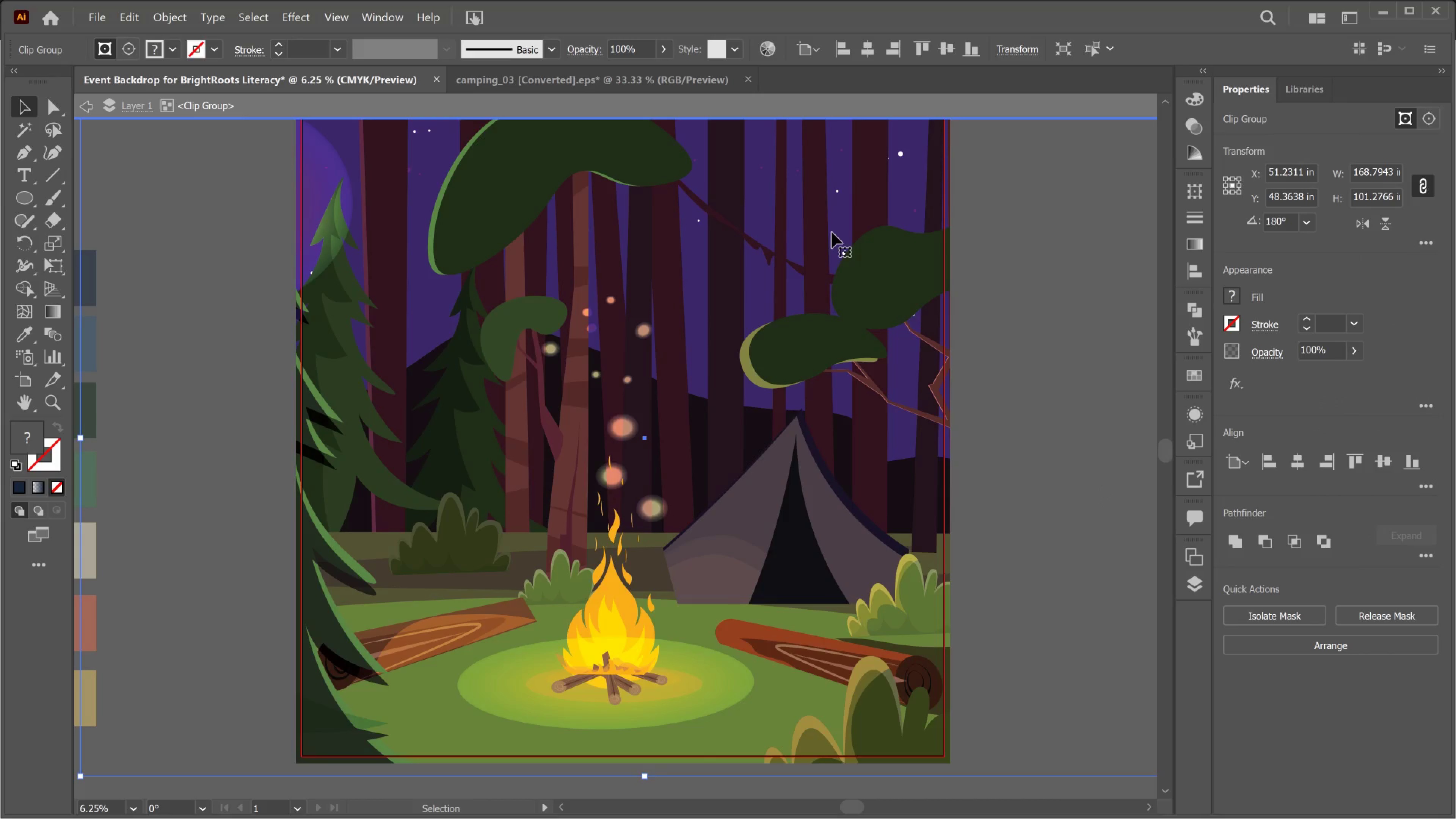 
left_click_drag(start_coordinate=[822, 231], to_coordinate=[837, 264])
 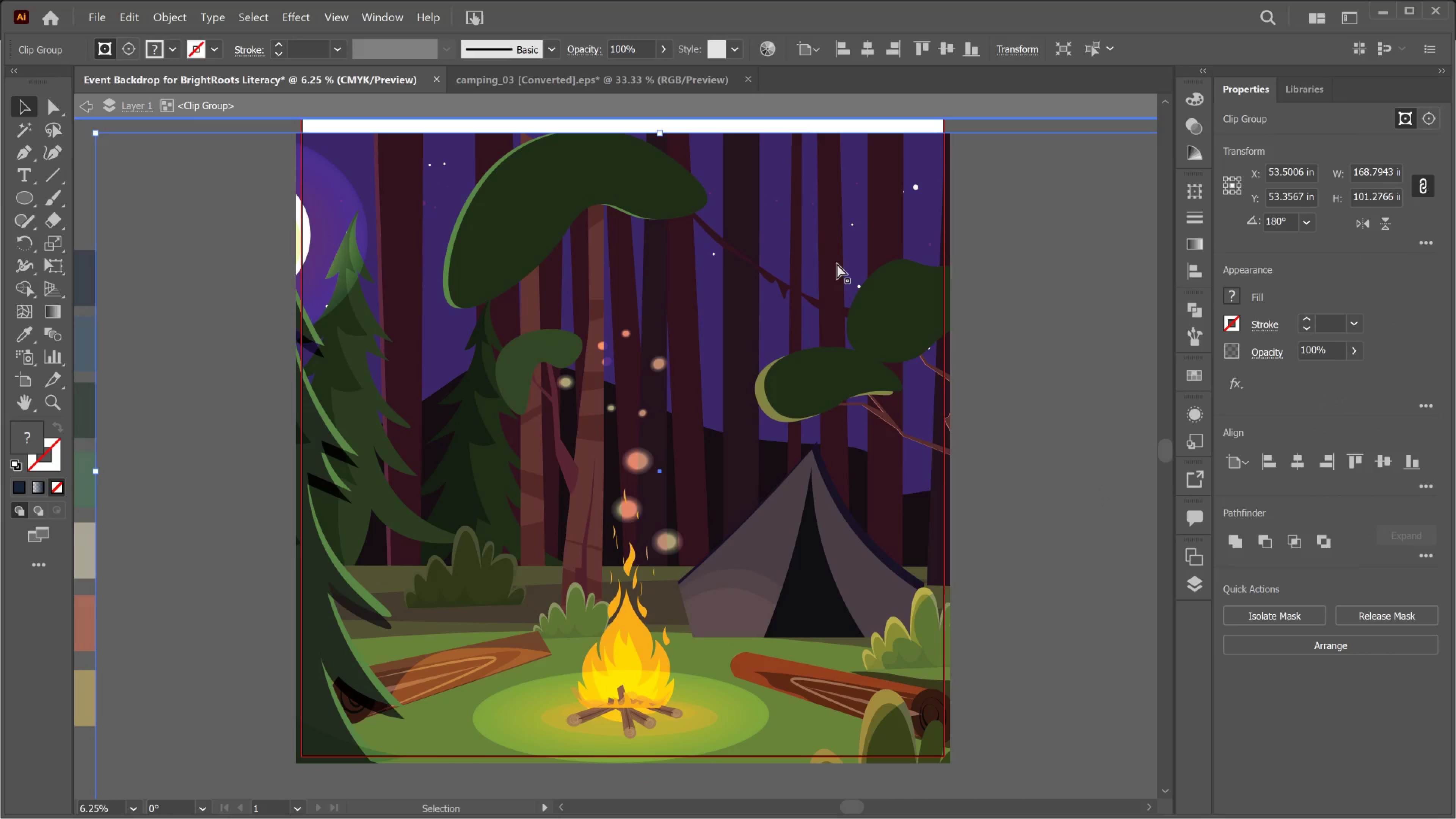 
key(Control+Z)
 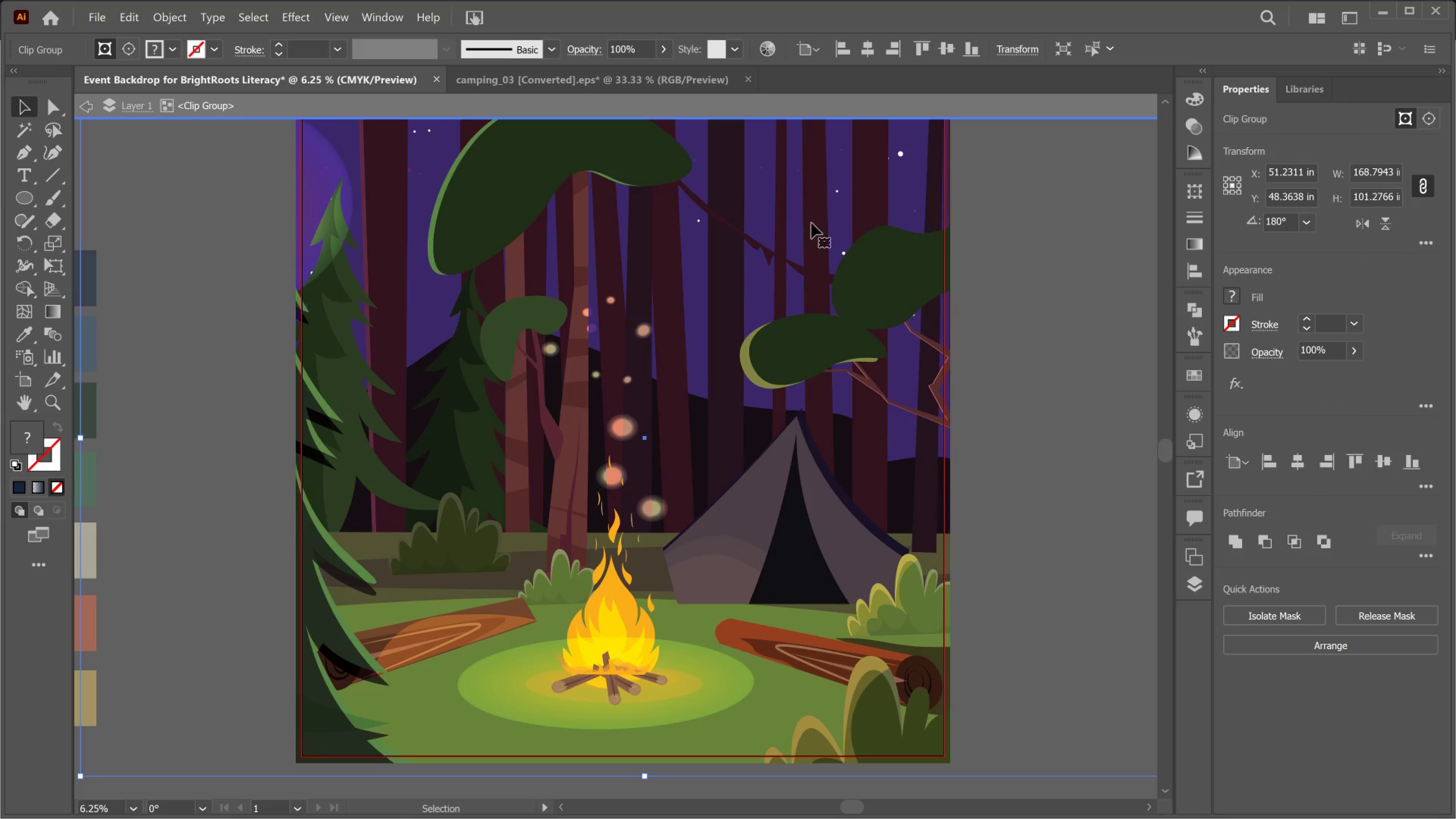 
double_click([810, 222])
 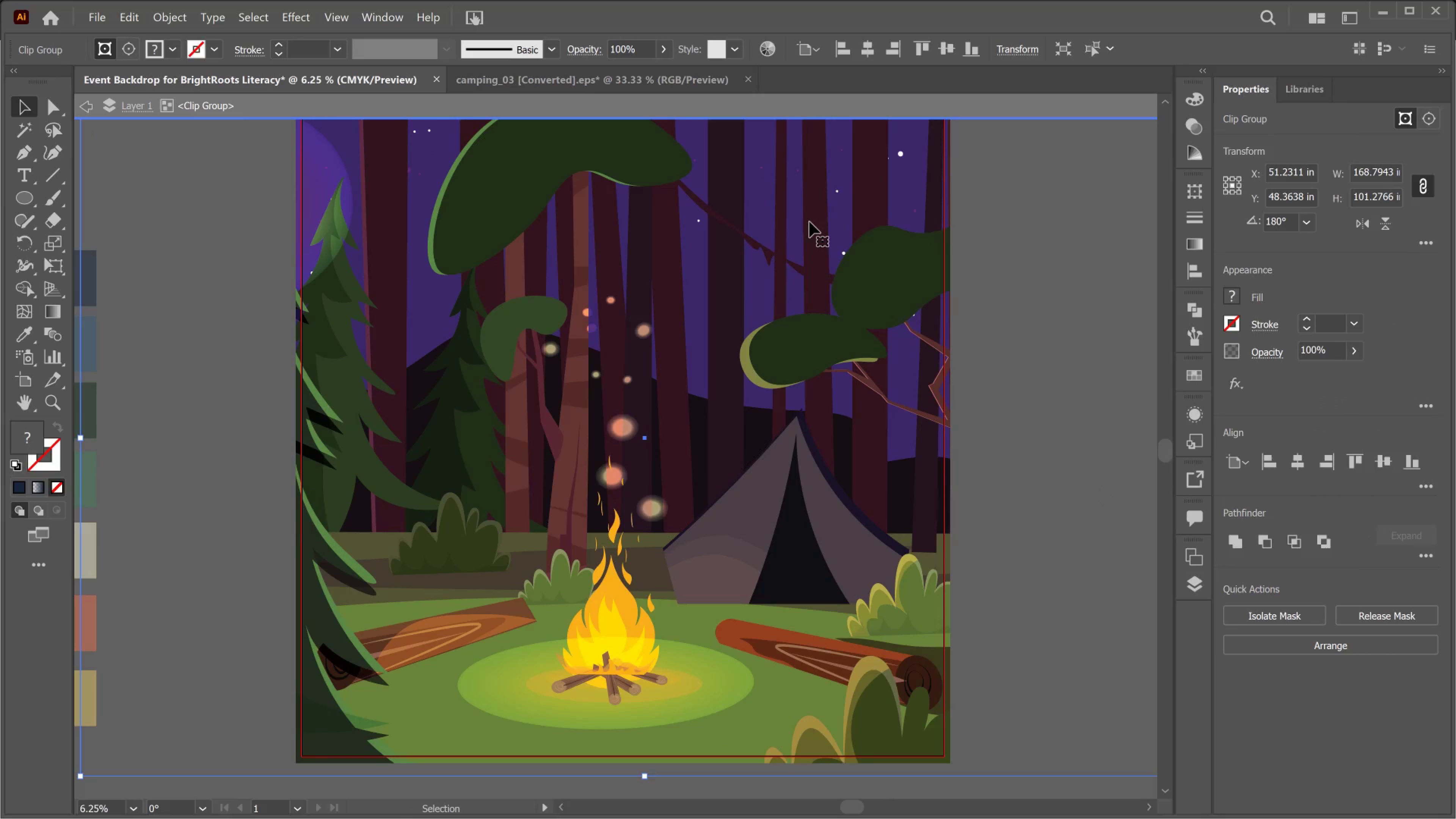 
left_click([810, 222])
 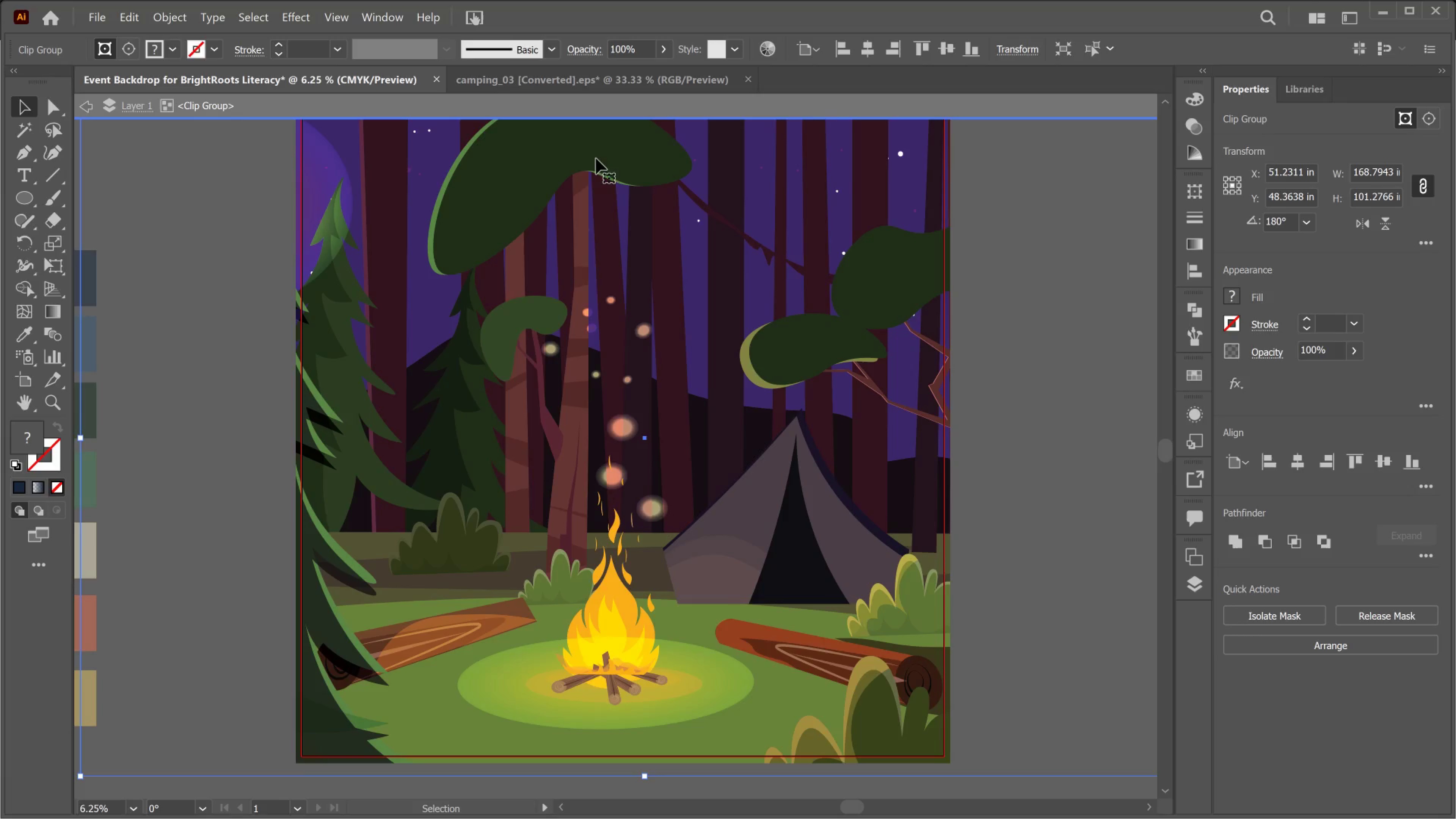 
double_click([596, 157])
 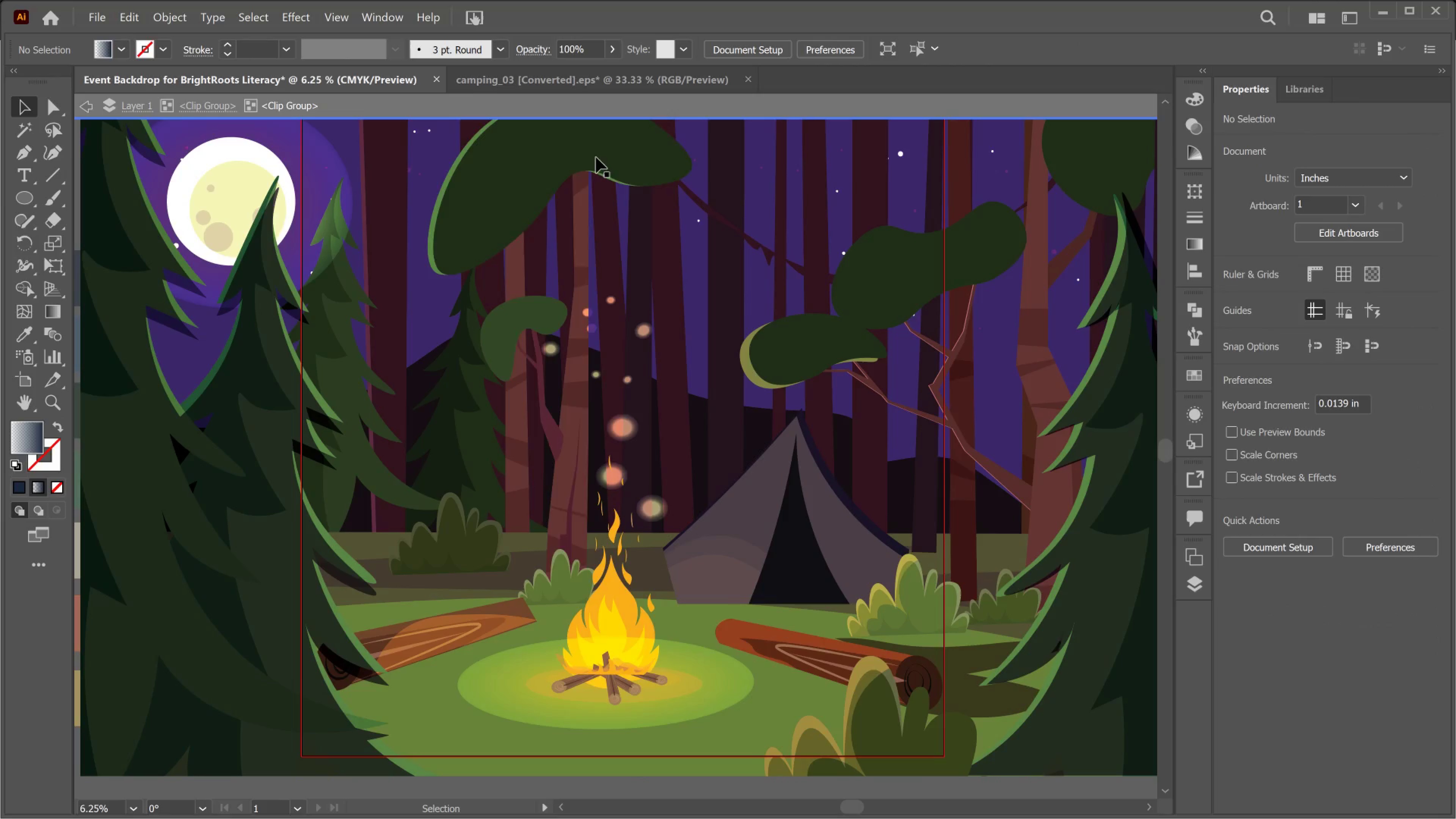 
left_click([596, 157])
 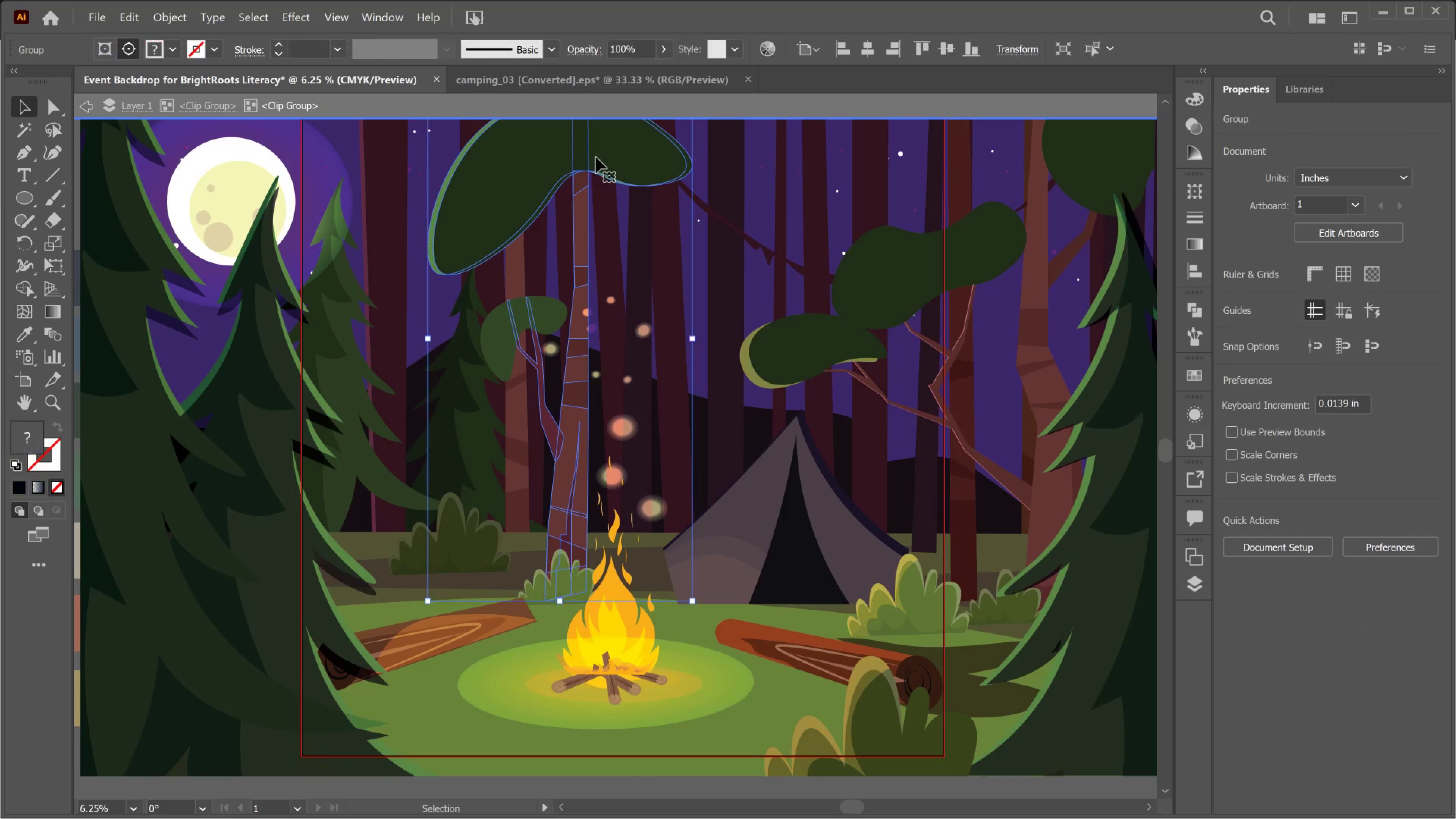 
left_click([596, 157])
 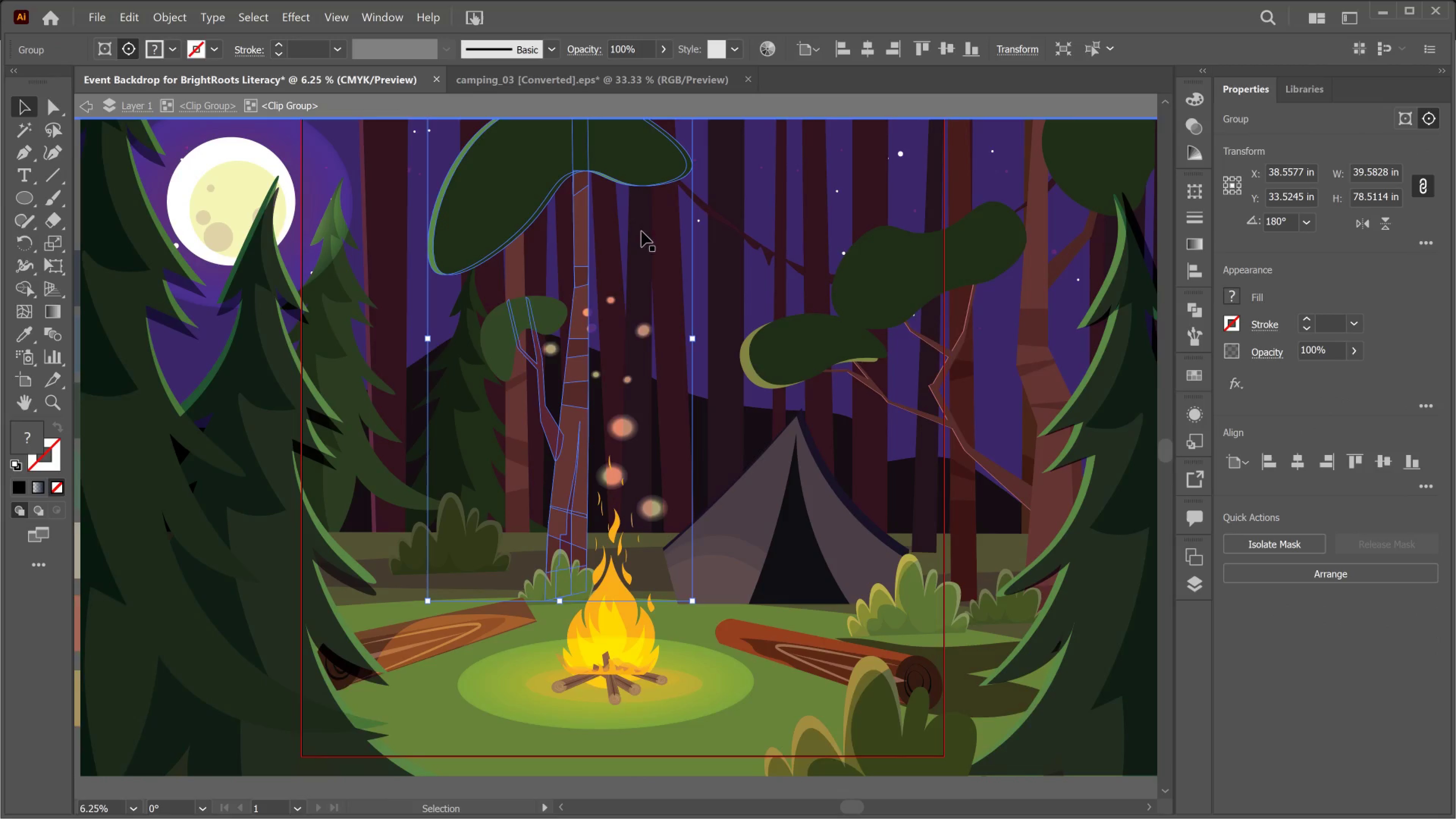 
scroll: coordinate [647, 241], scroll_direction: up, amount: 5.0
 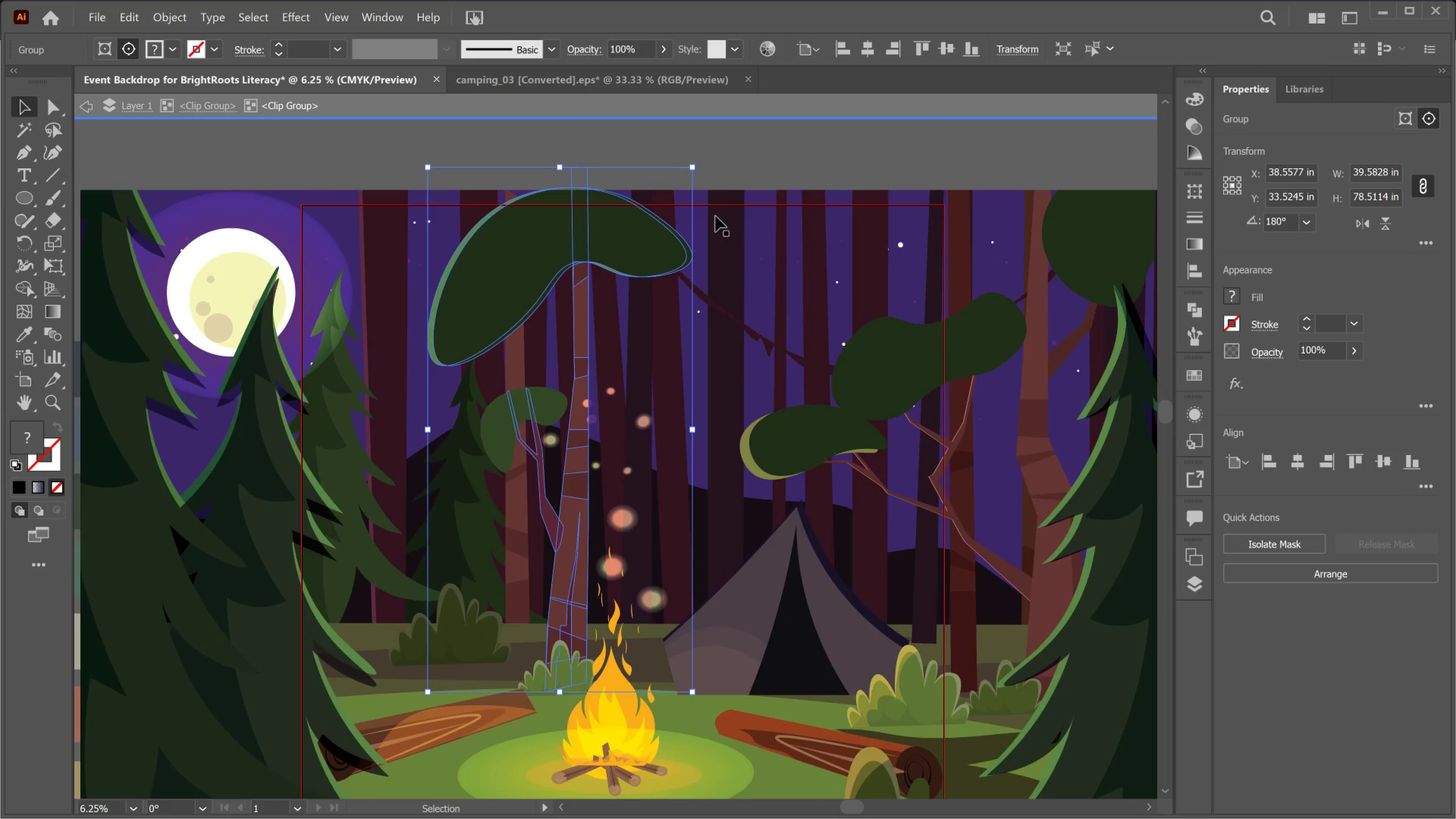 
left_click_drag(start_coordinate=[652, 253], to_coordinate=[702, 292])
 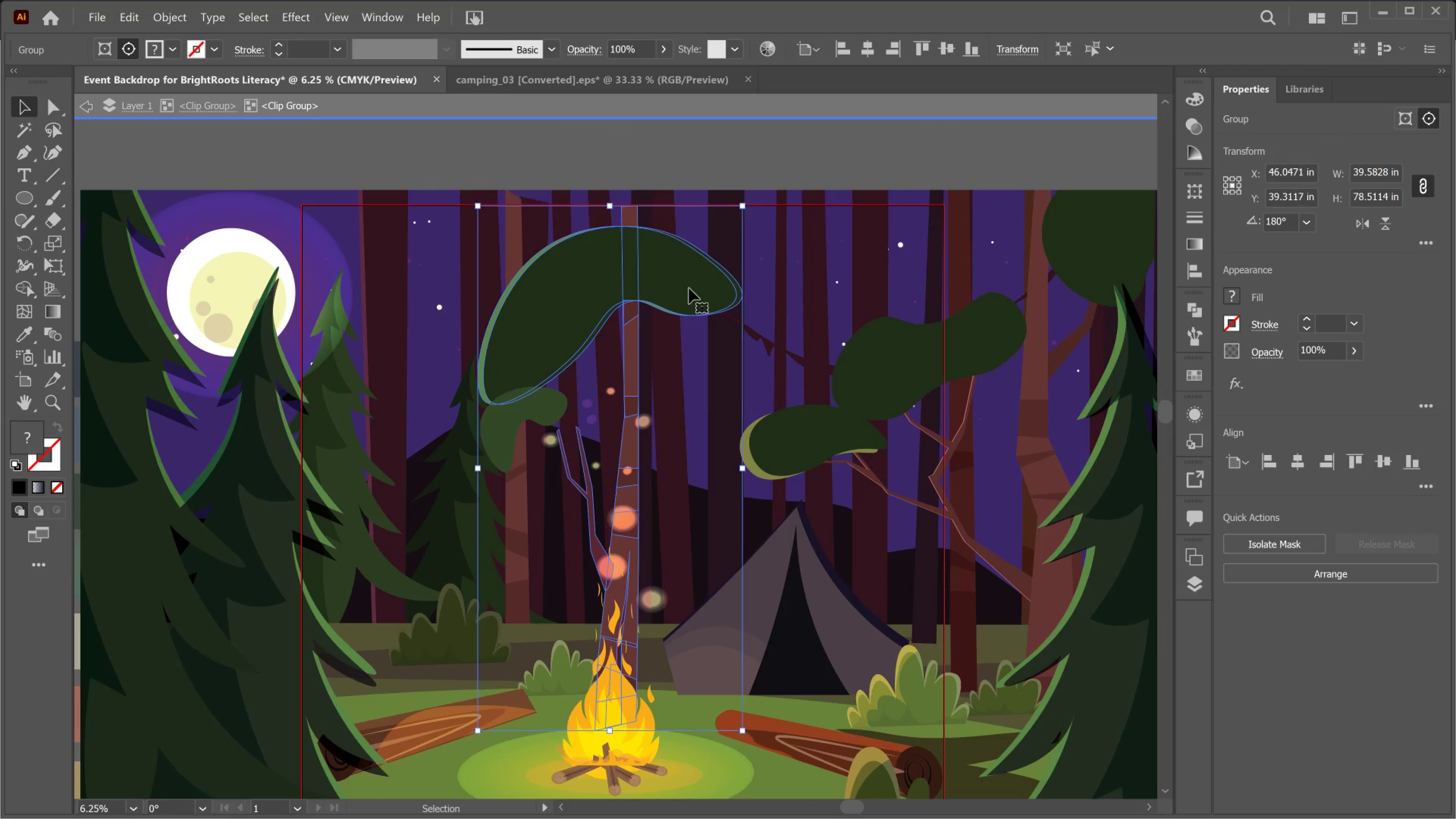 
key(Control+Z)
 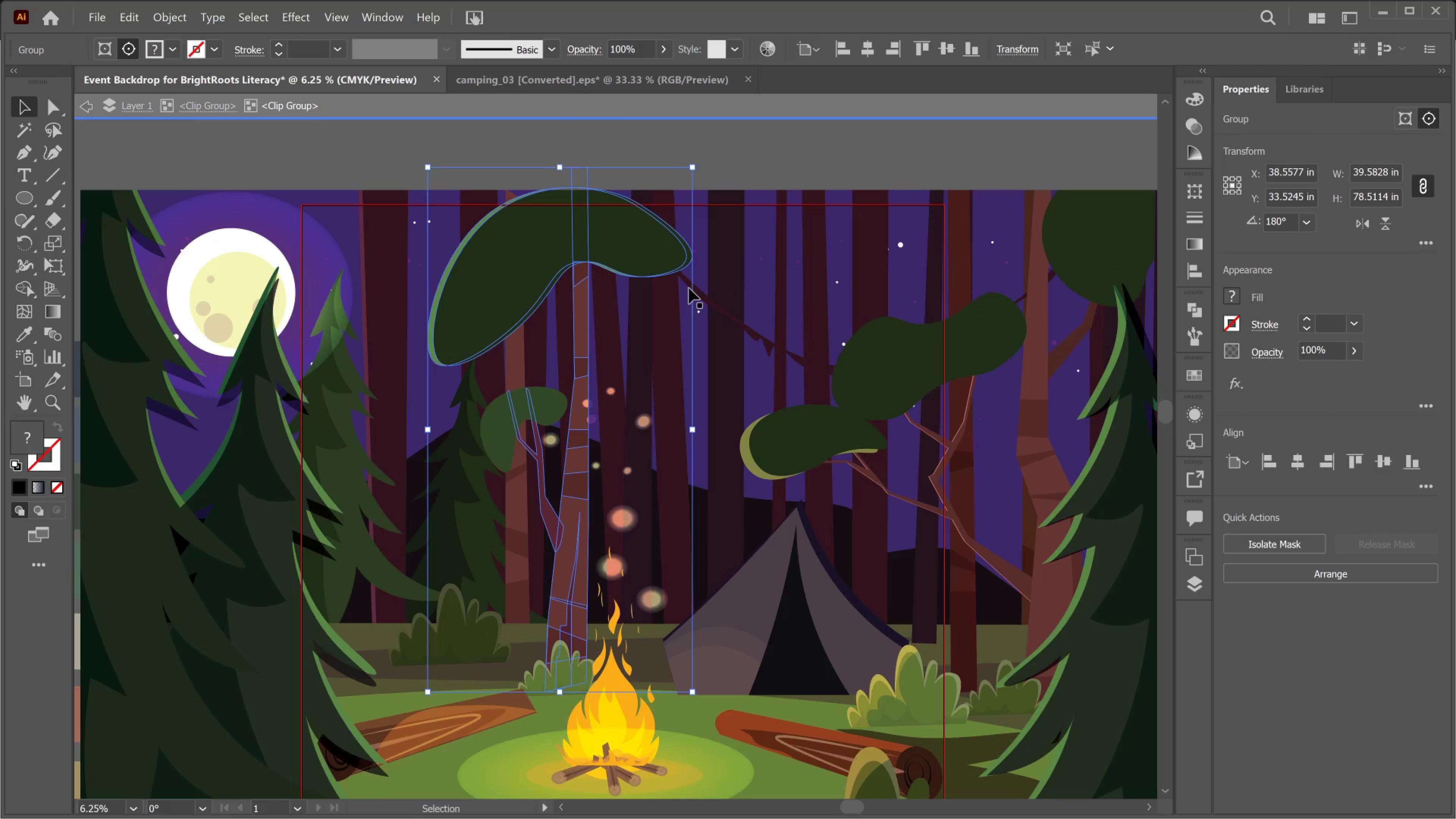 
key(Control+V)
 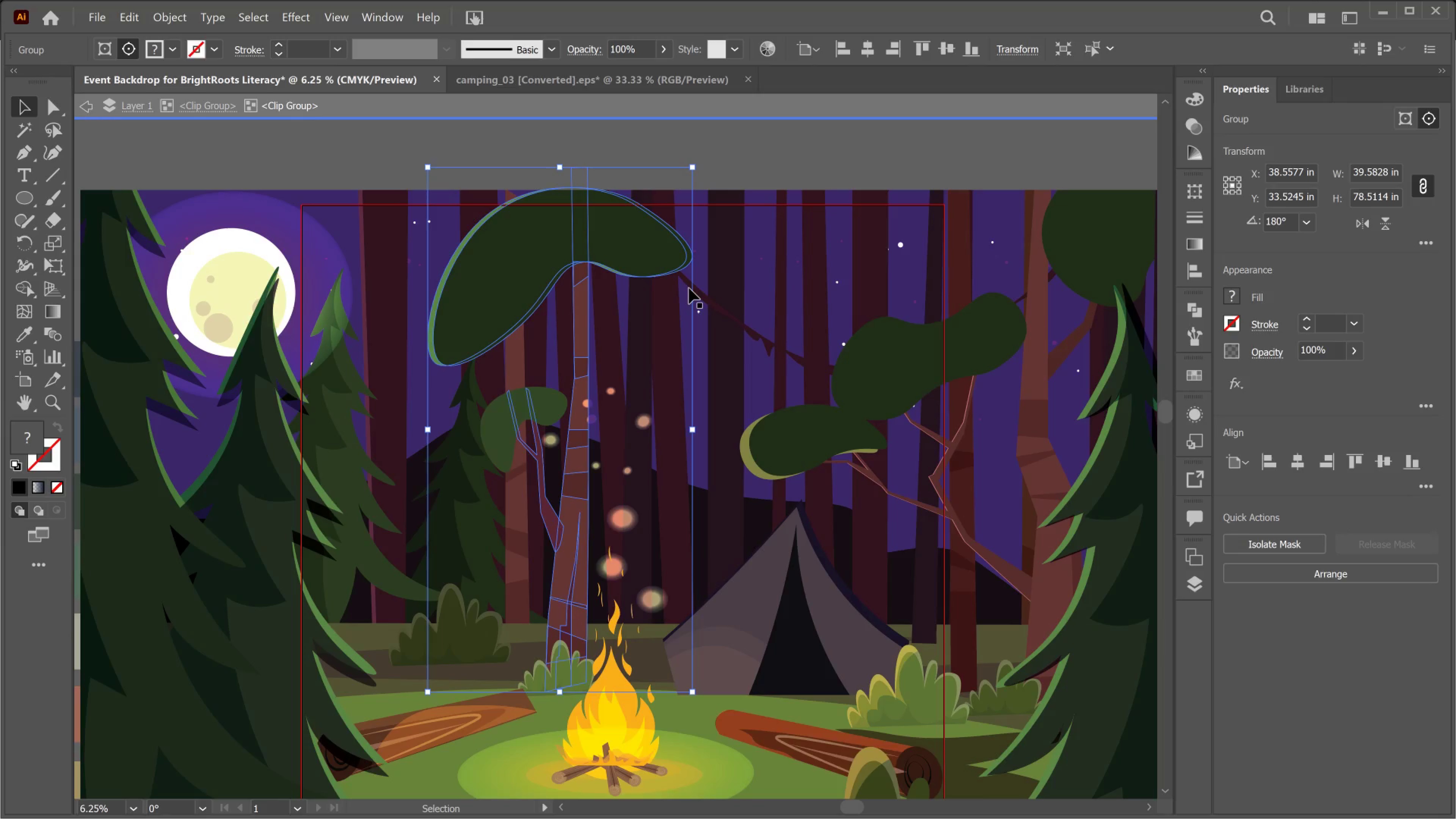 
key(Control+Z)
 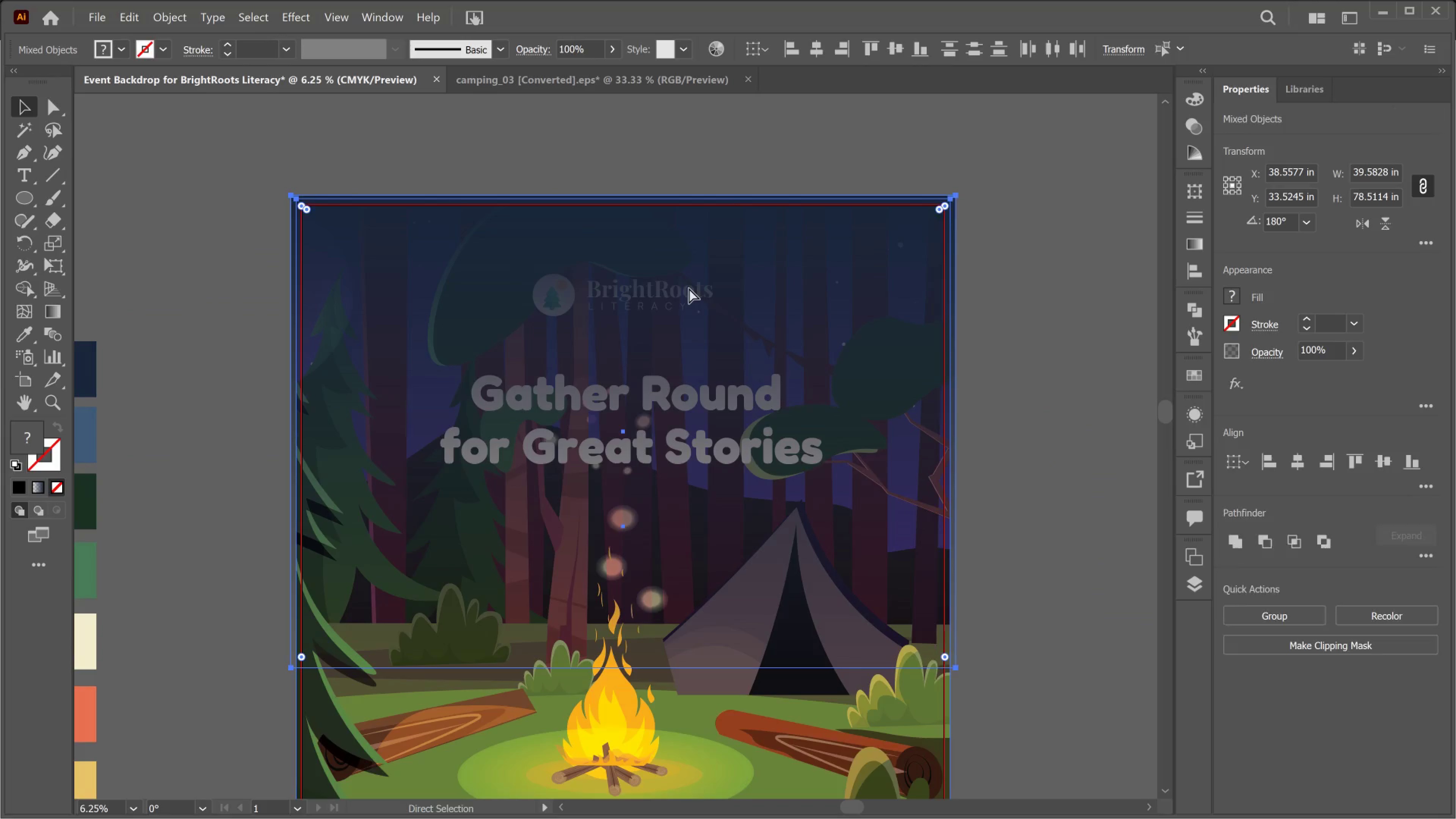 
hold_key(key=ControlLeft, duration=0.44)
 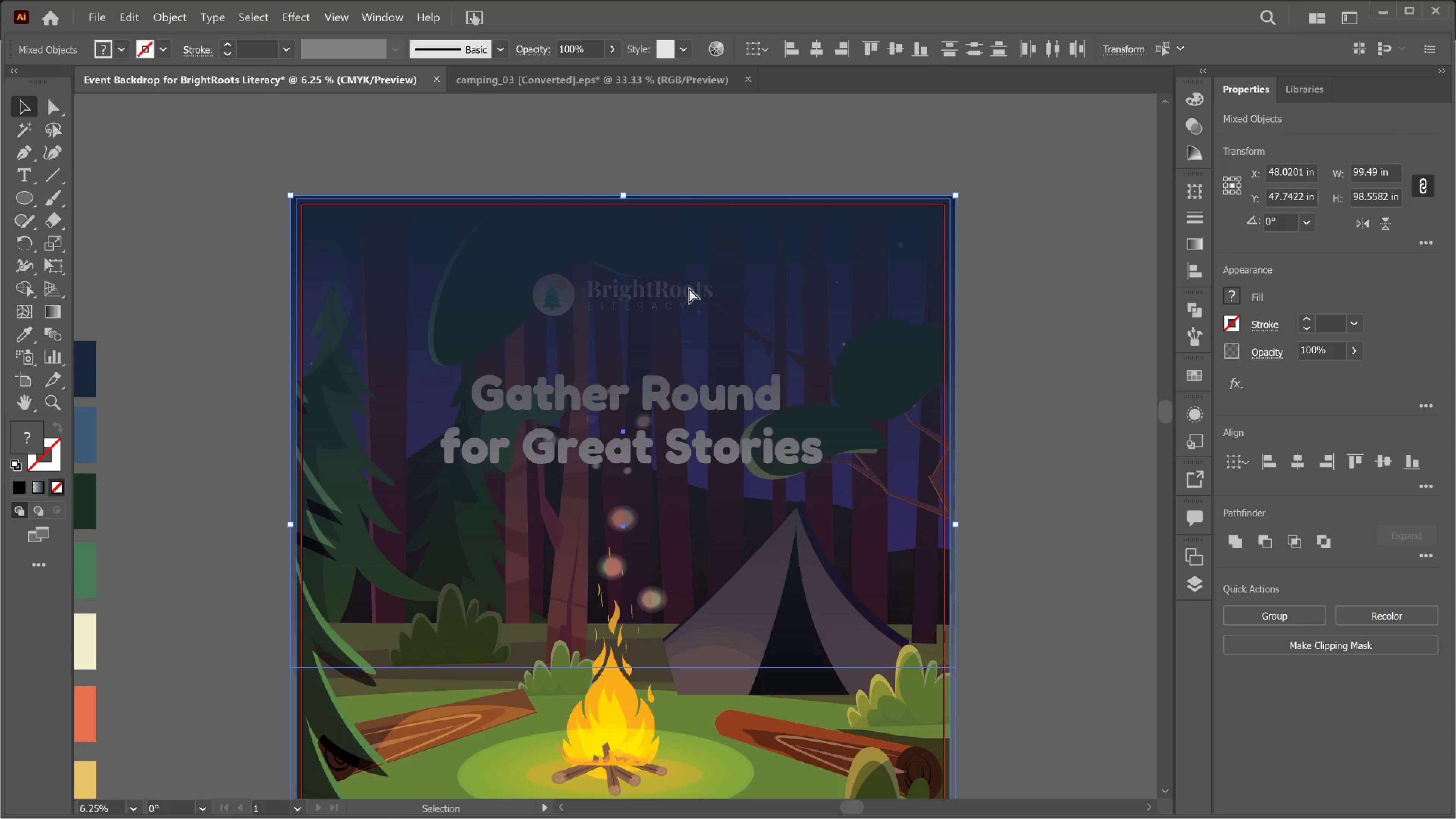 
key(Control+Shift+Z)
 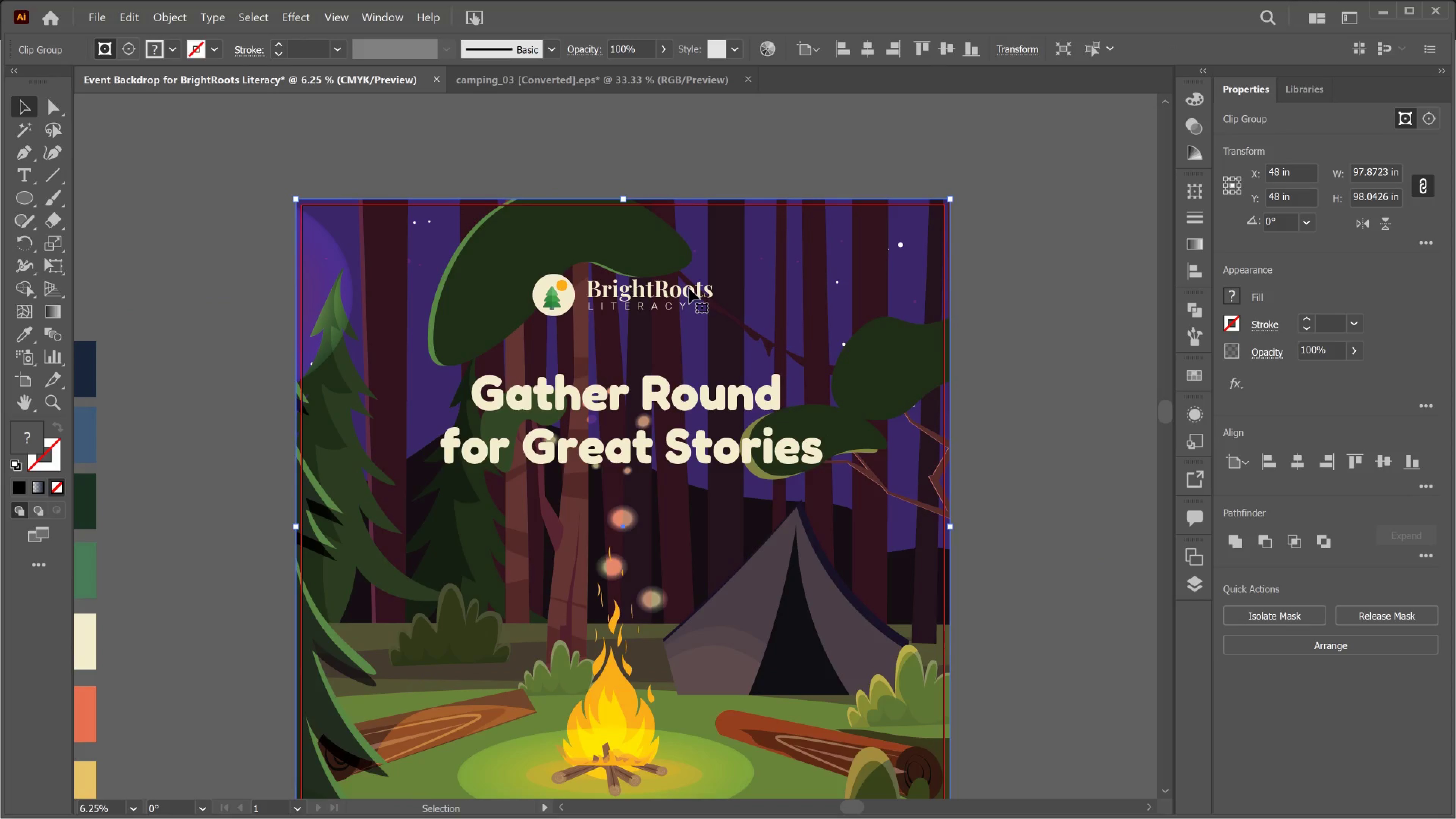 
key(Control+Z)
 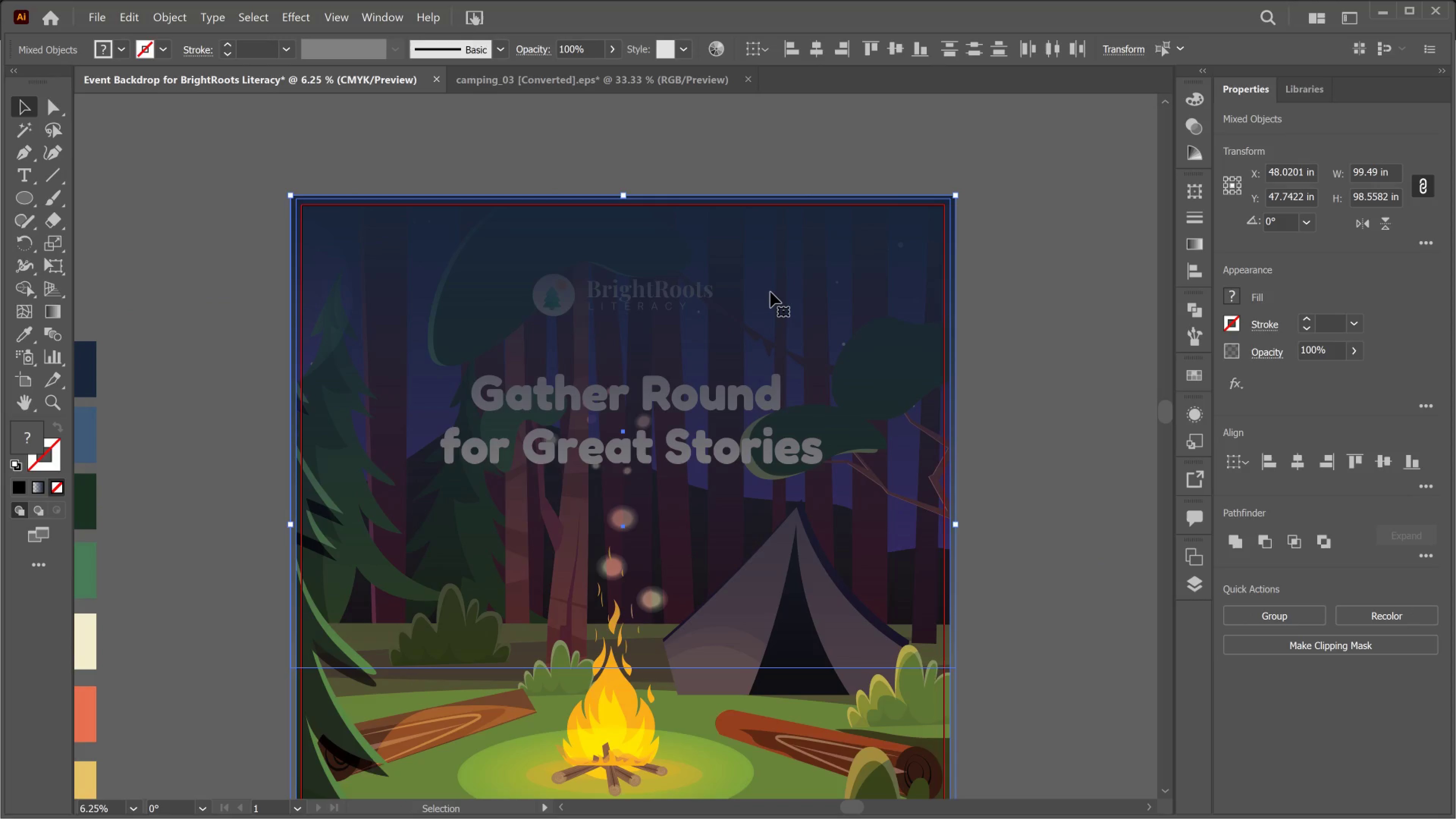 
key(Control+C)
 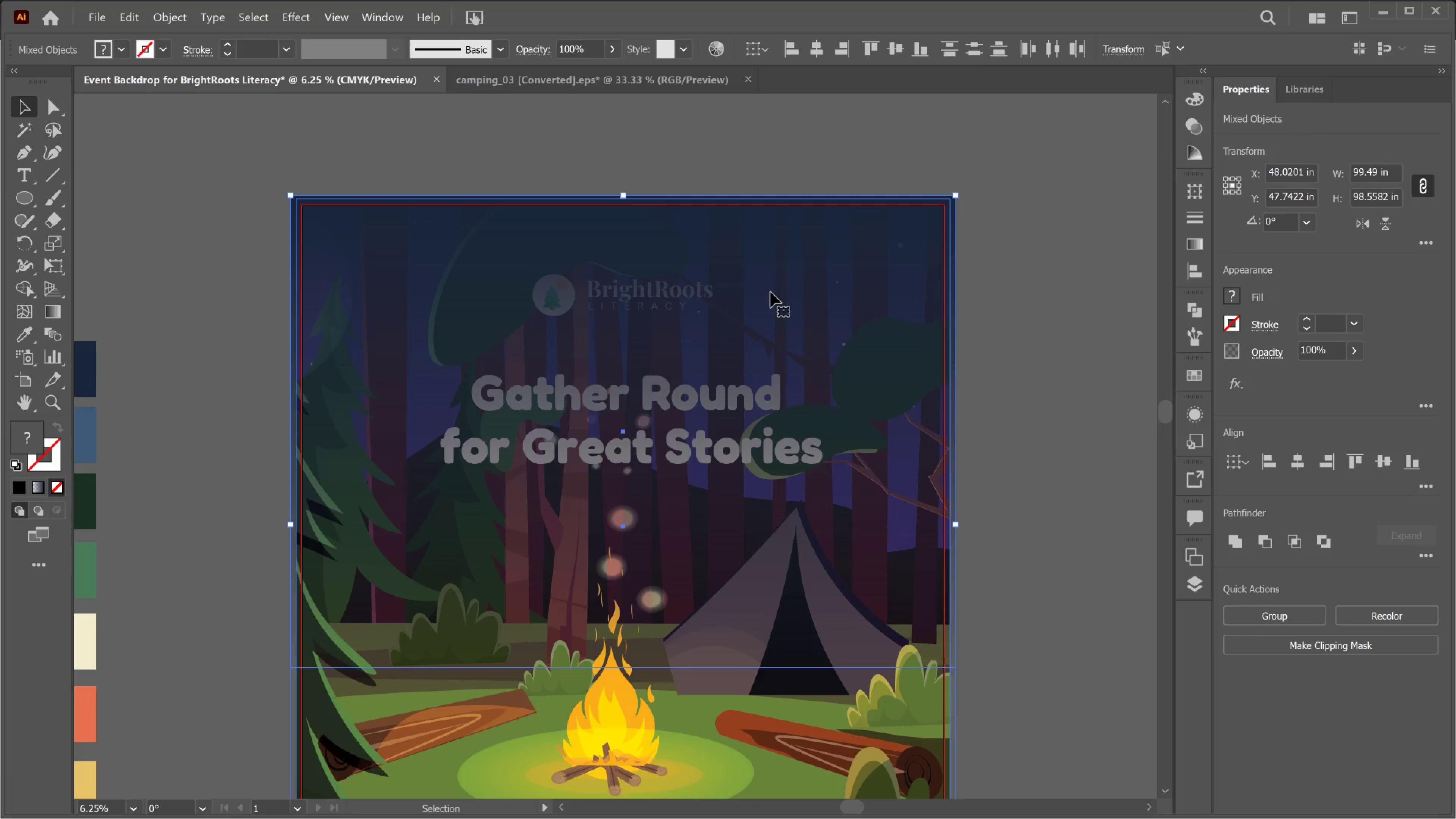 
key(Control+X)
 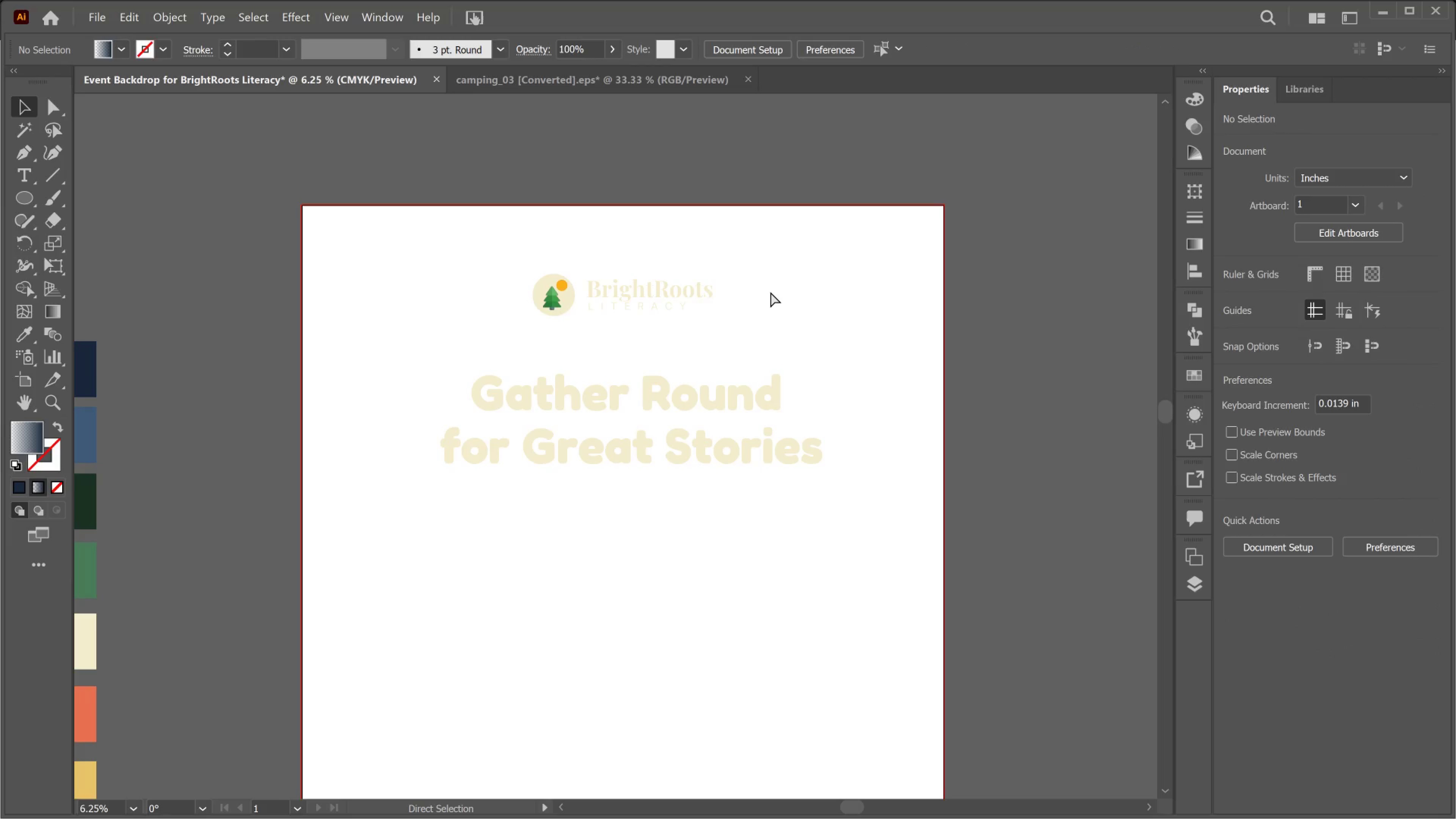 
key(Control+Z)
 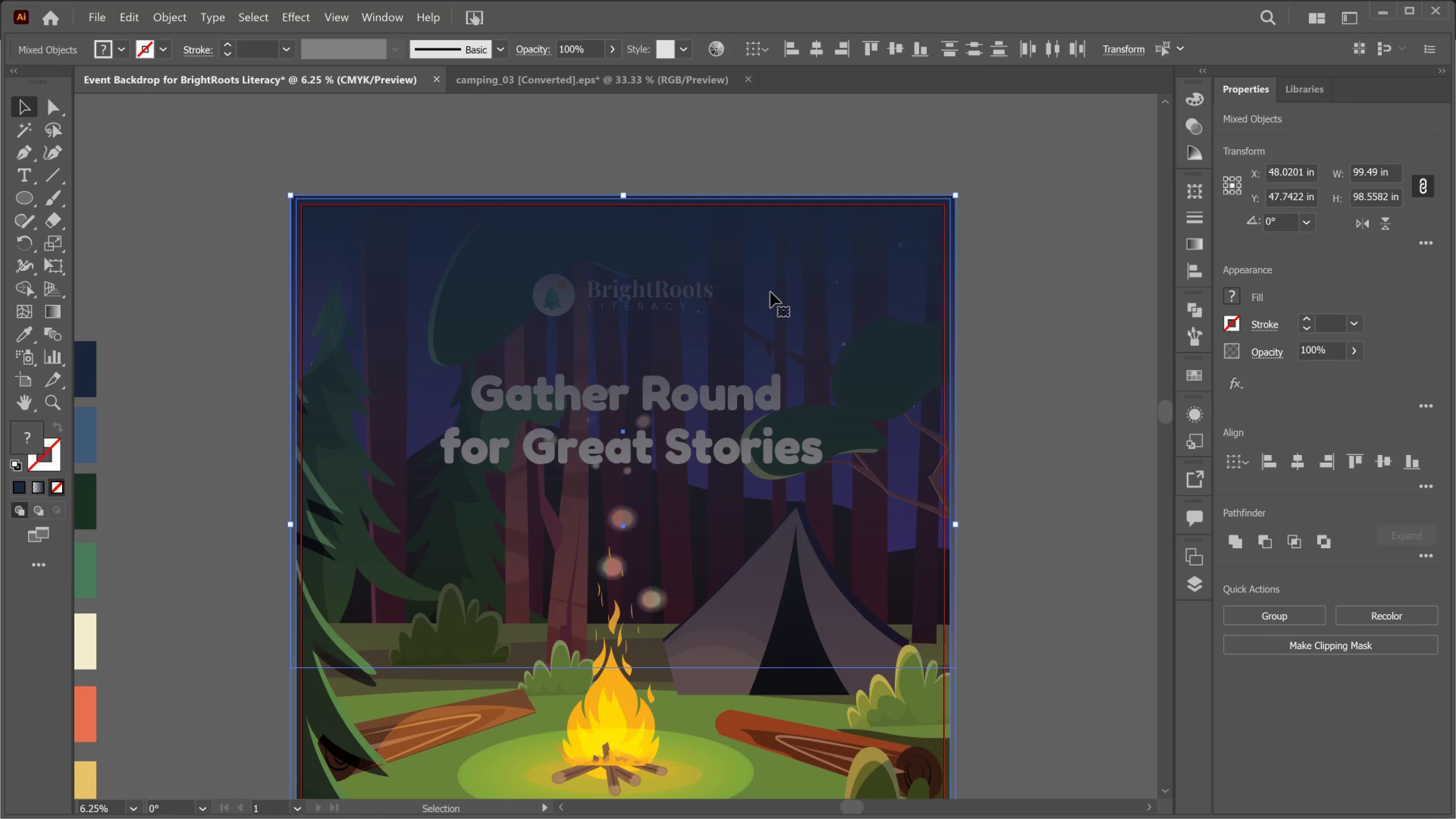 
key(Control+C)
 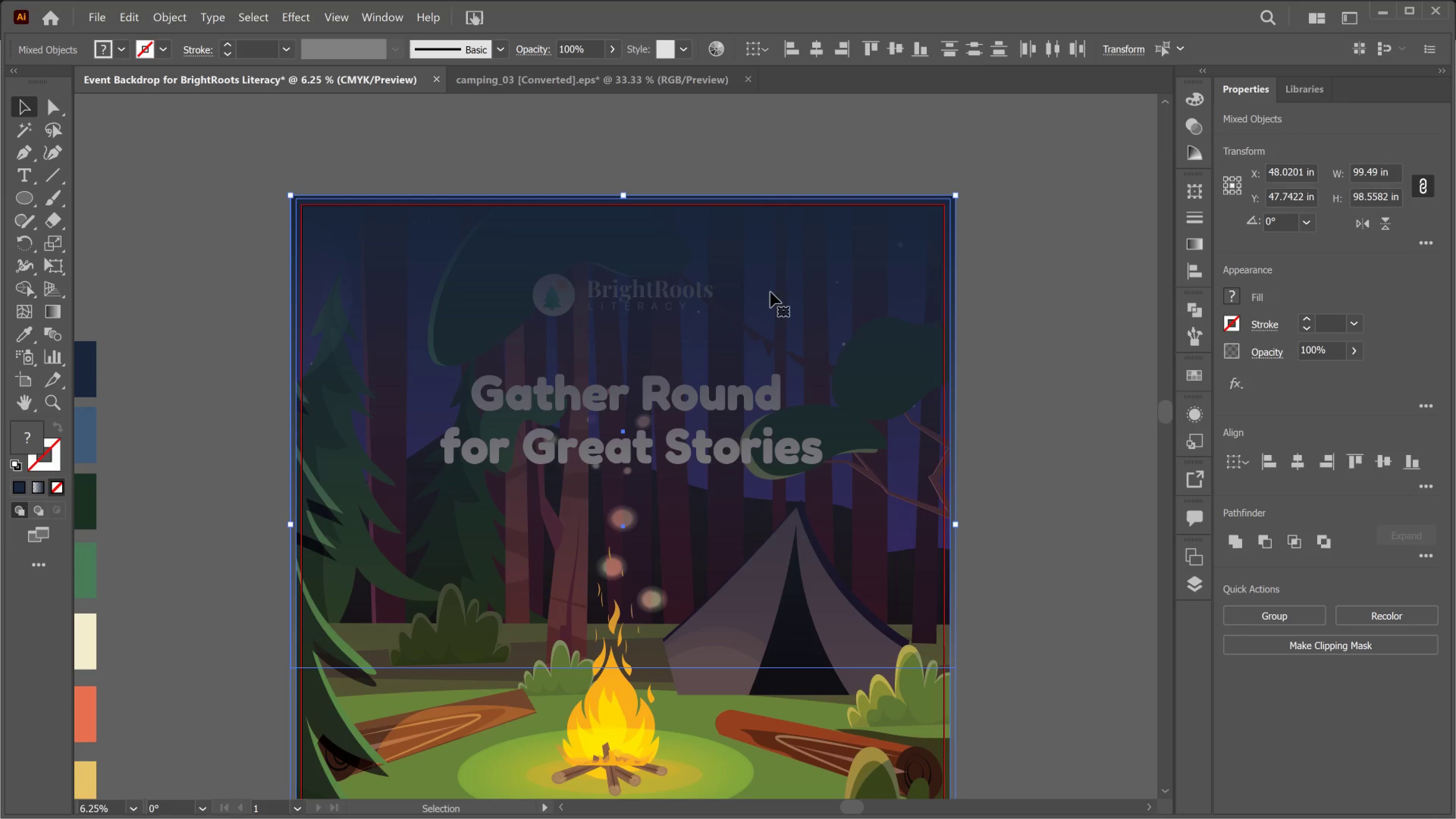 
left_click([770, 292])
 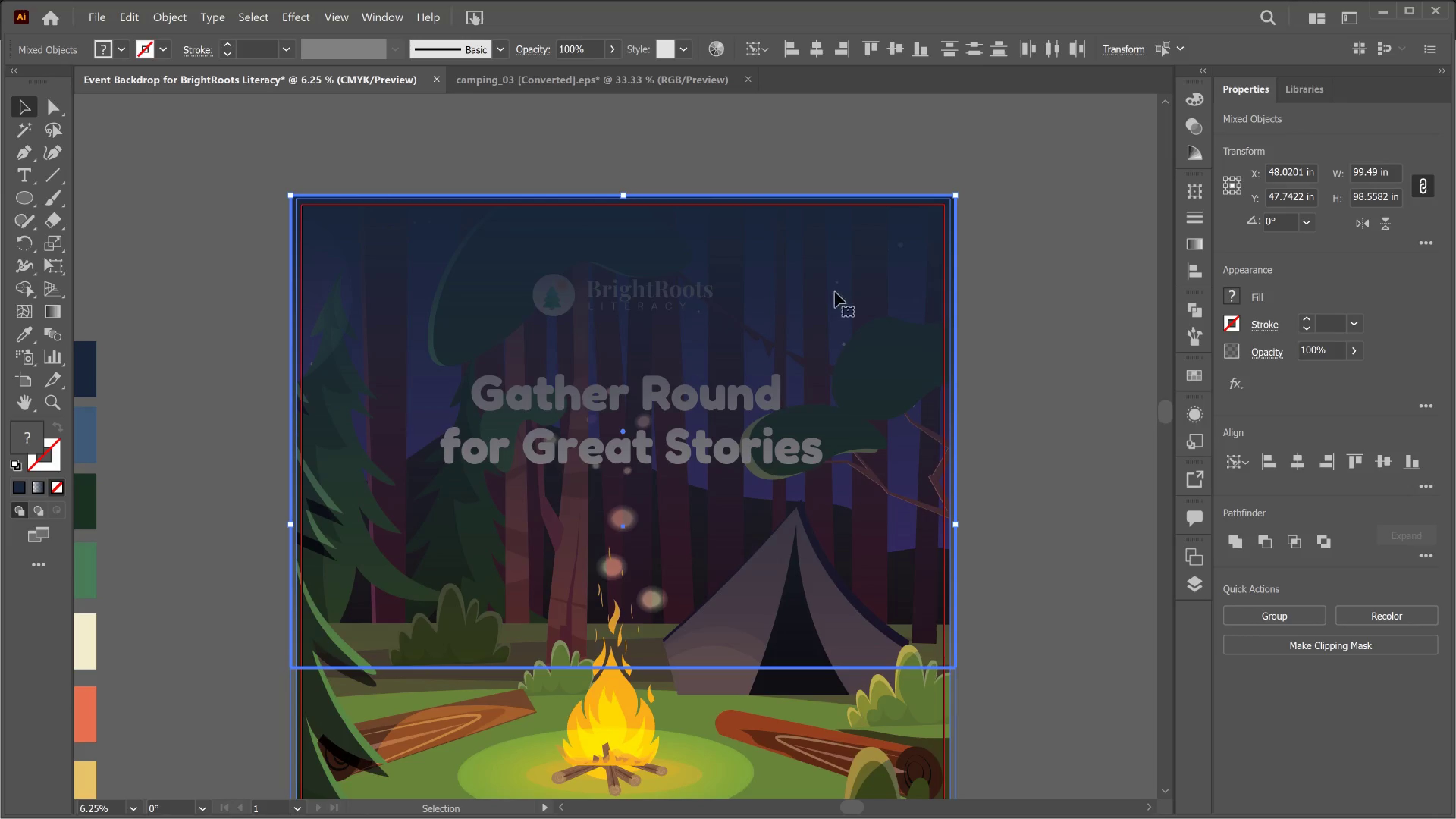 
left_click([1091, 306])
 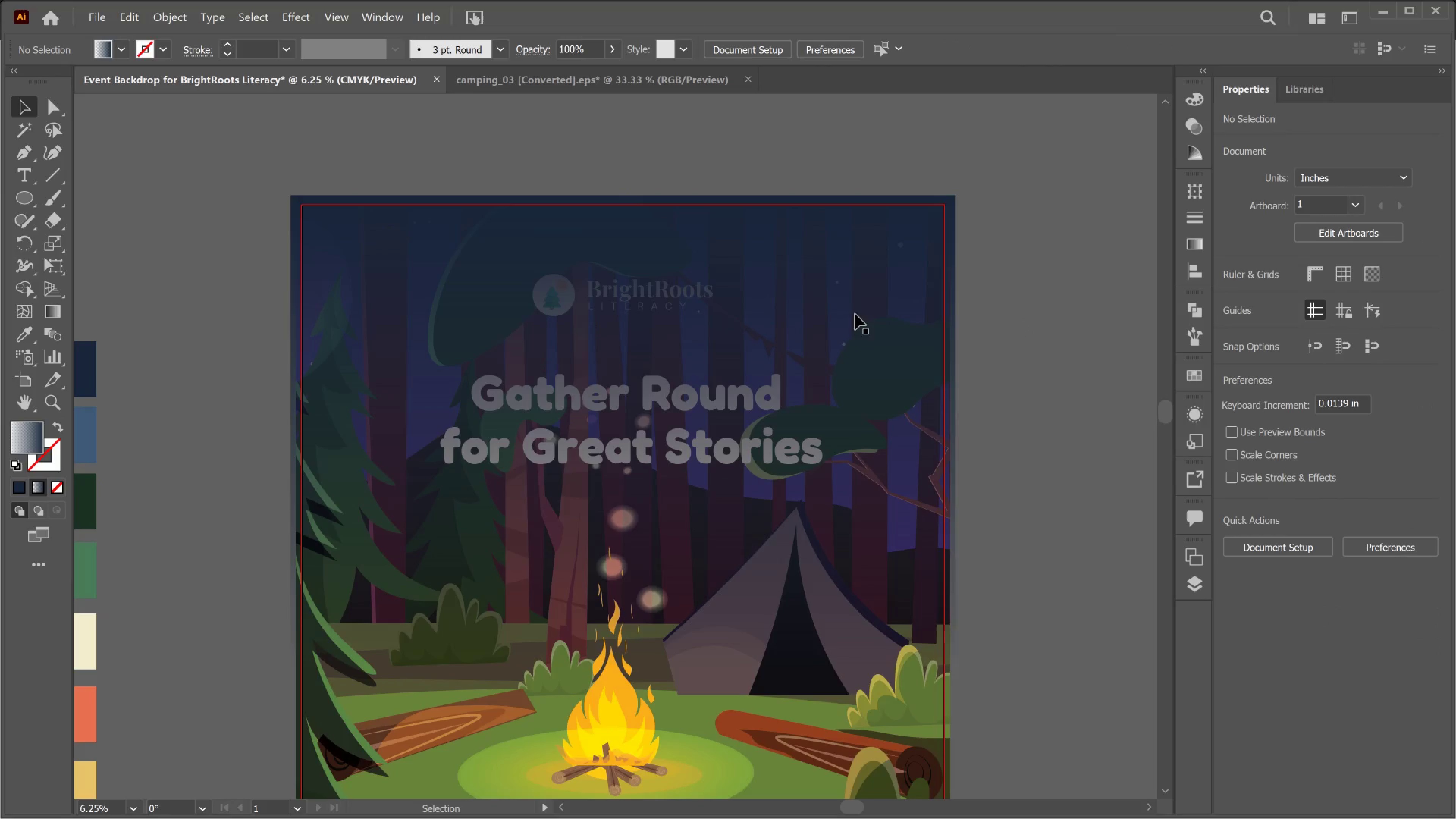 
left_click([849, 311])
 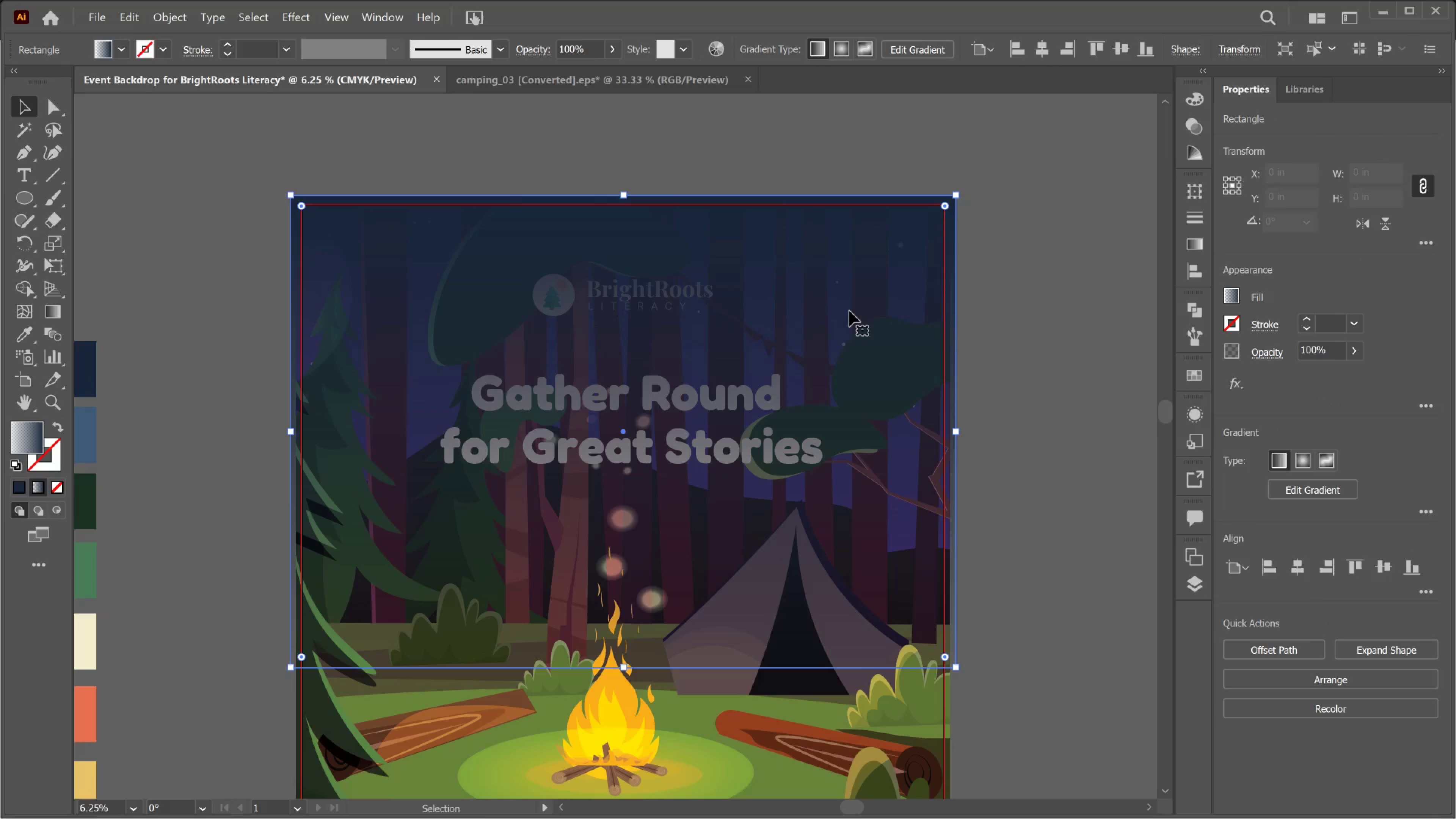 
key(Control+C)
 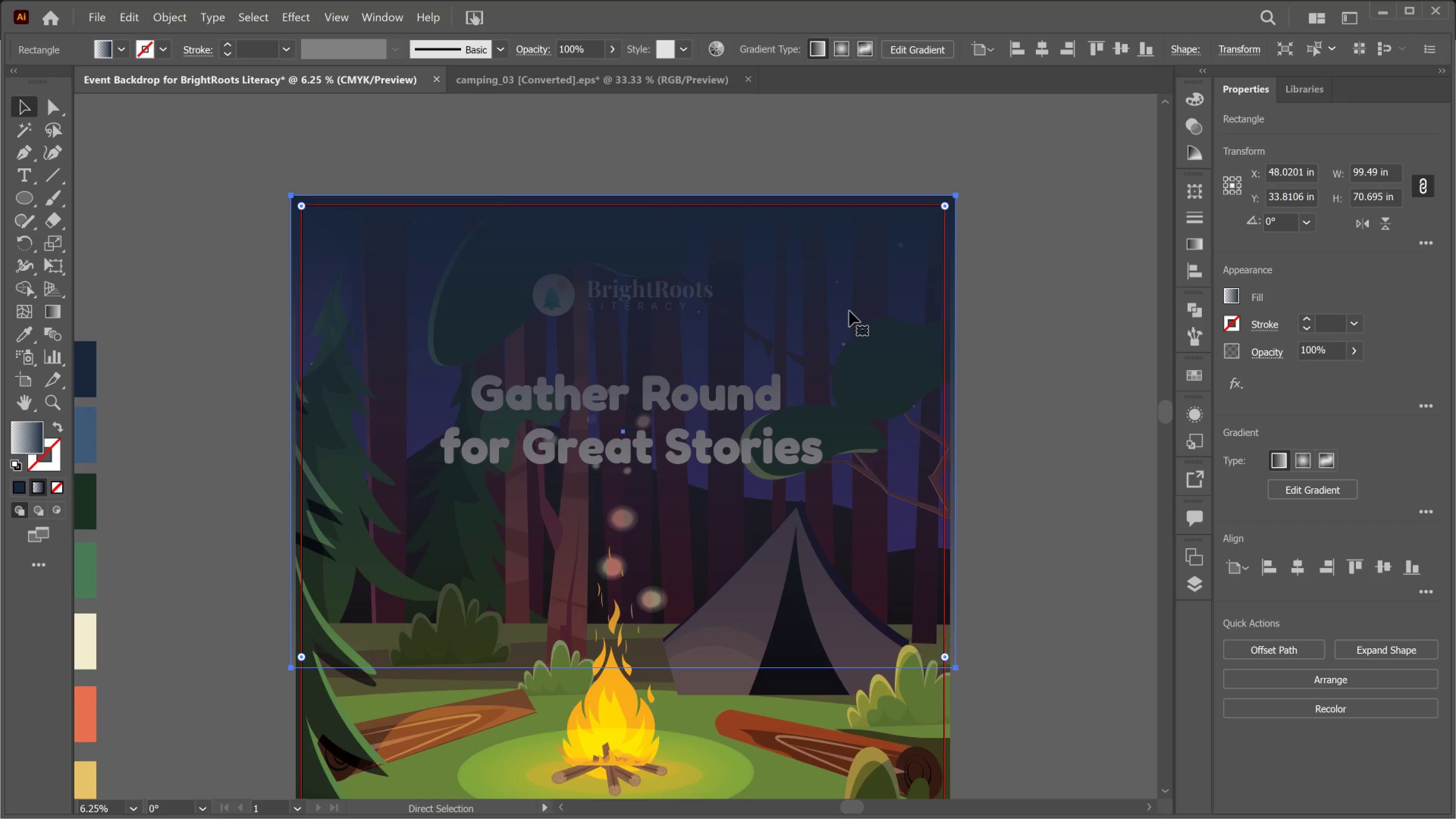 
key(Control+X)
 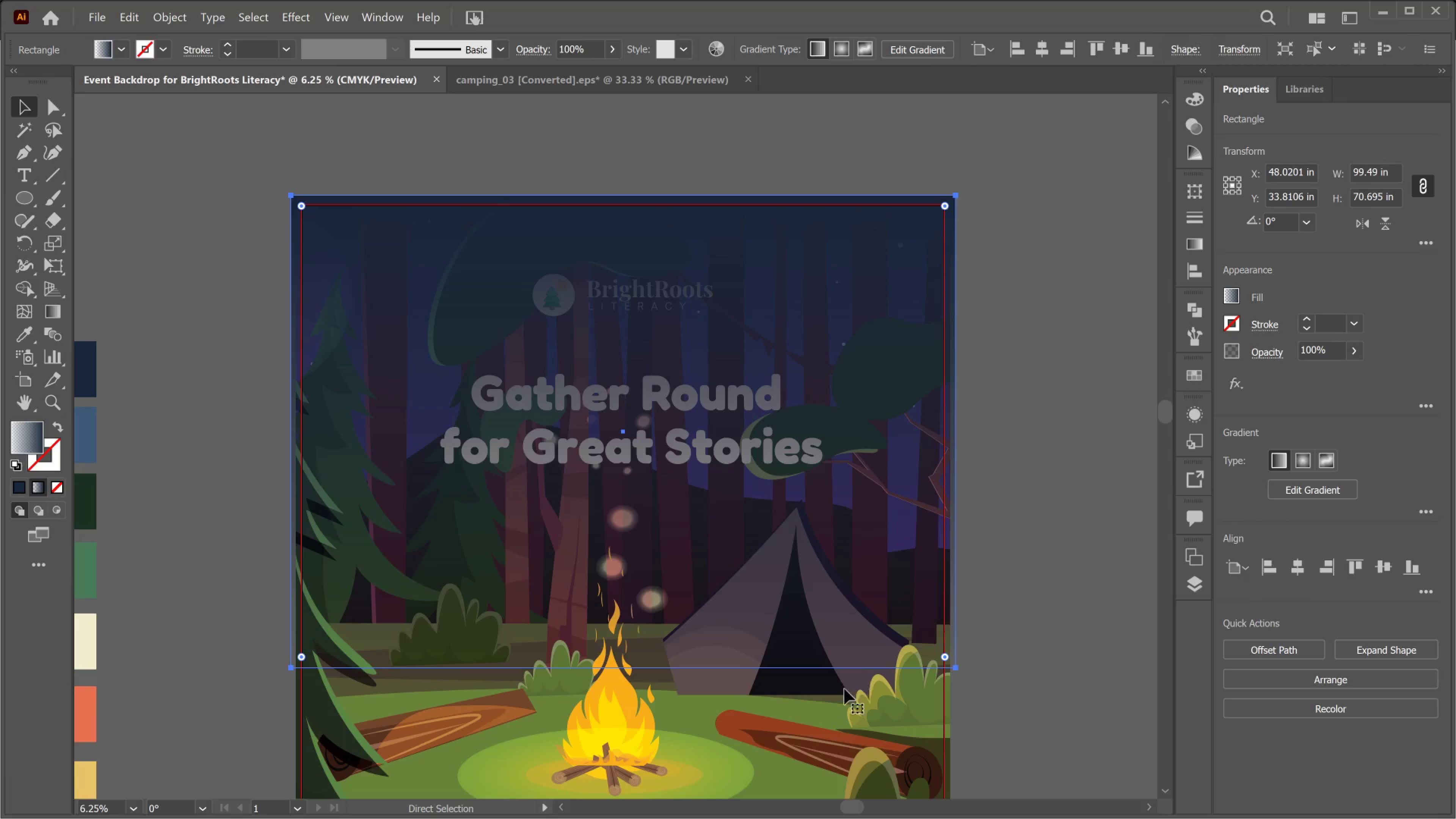 
wait(8.92)
 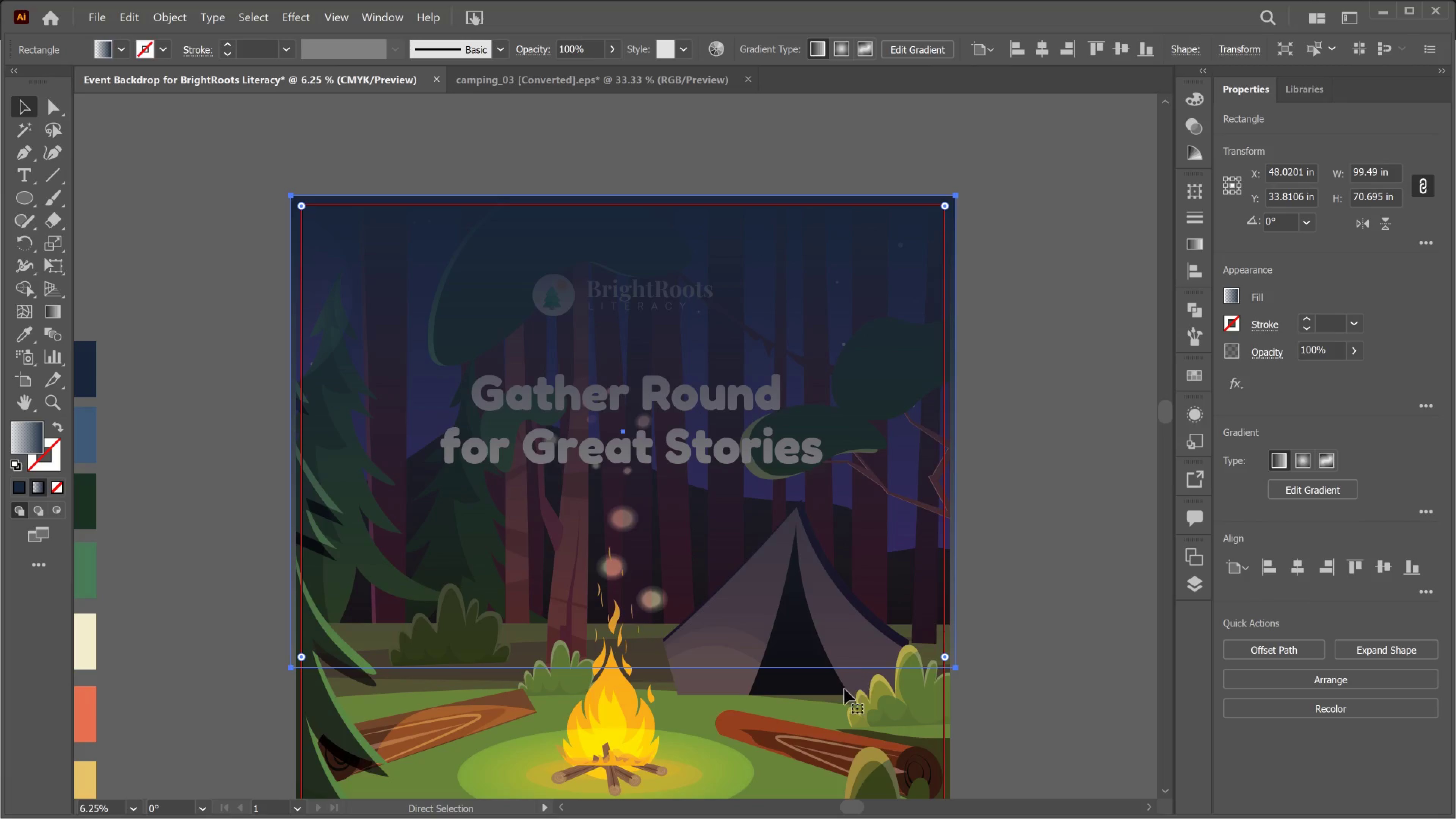 
left_click([578, 320])
 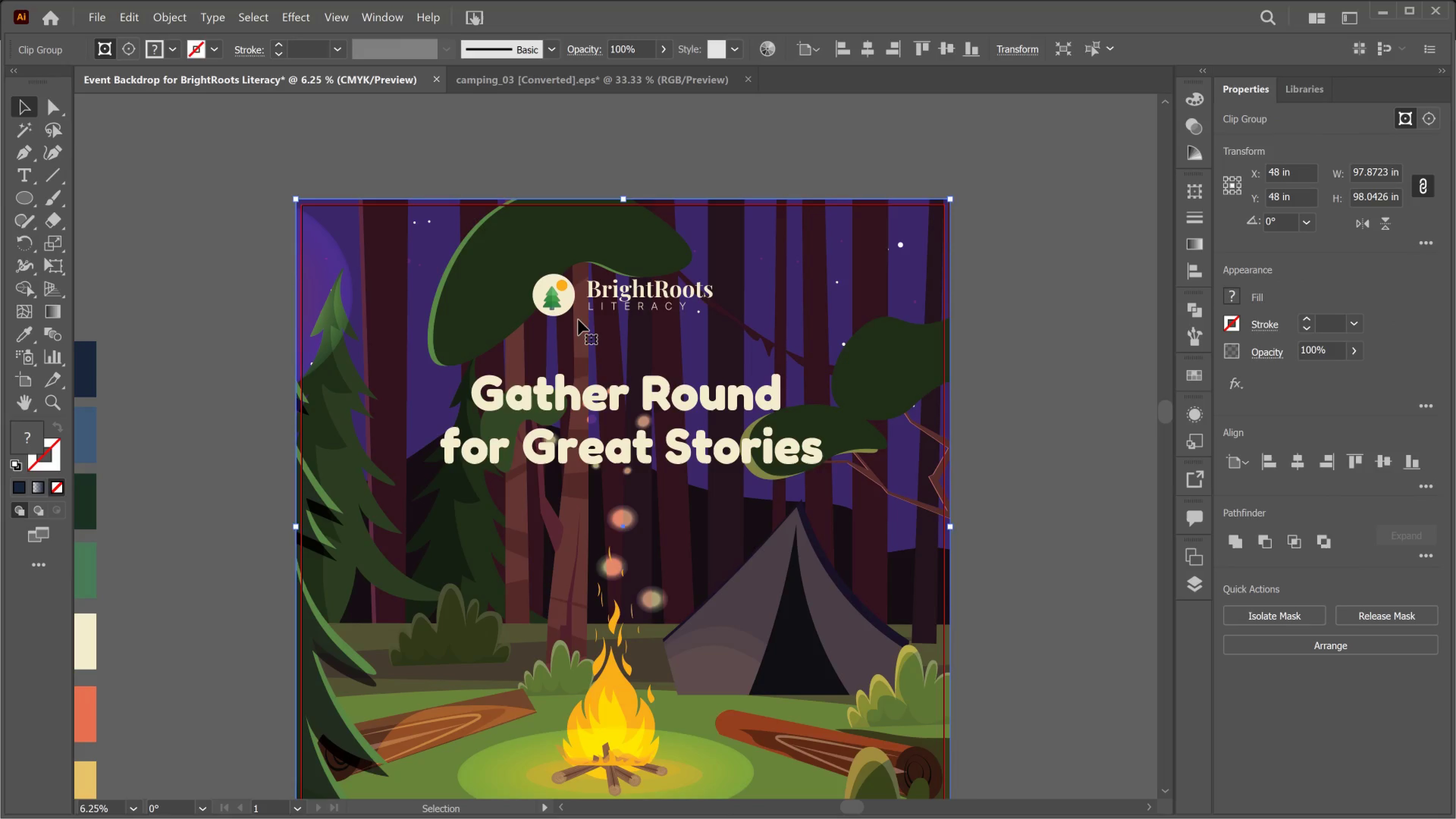 
double_click([578, 320])
 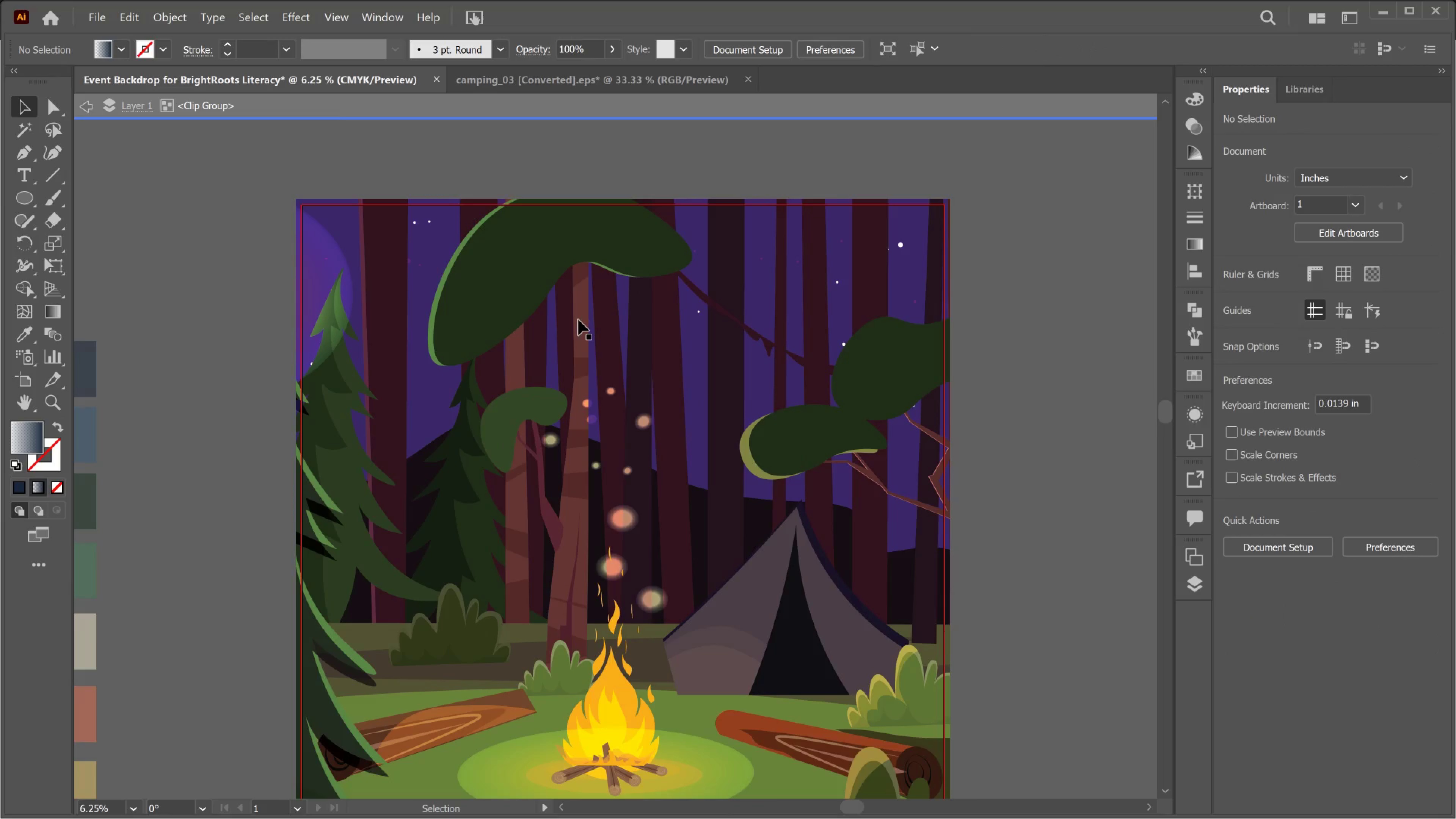 
key(Control+Shift+V)
 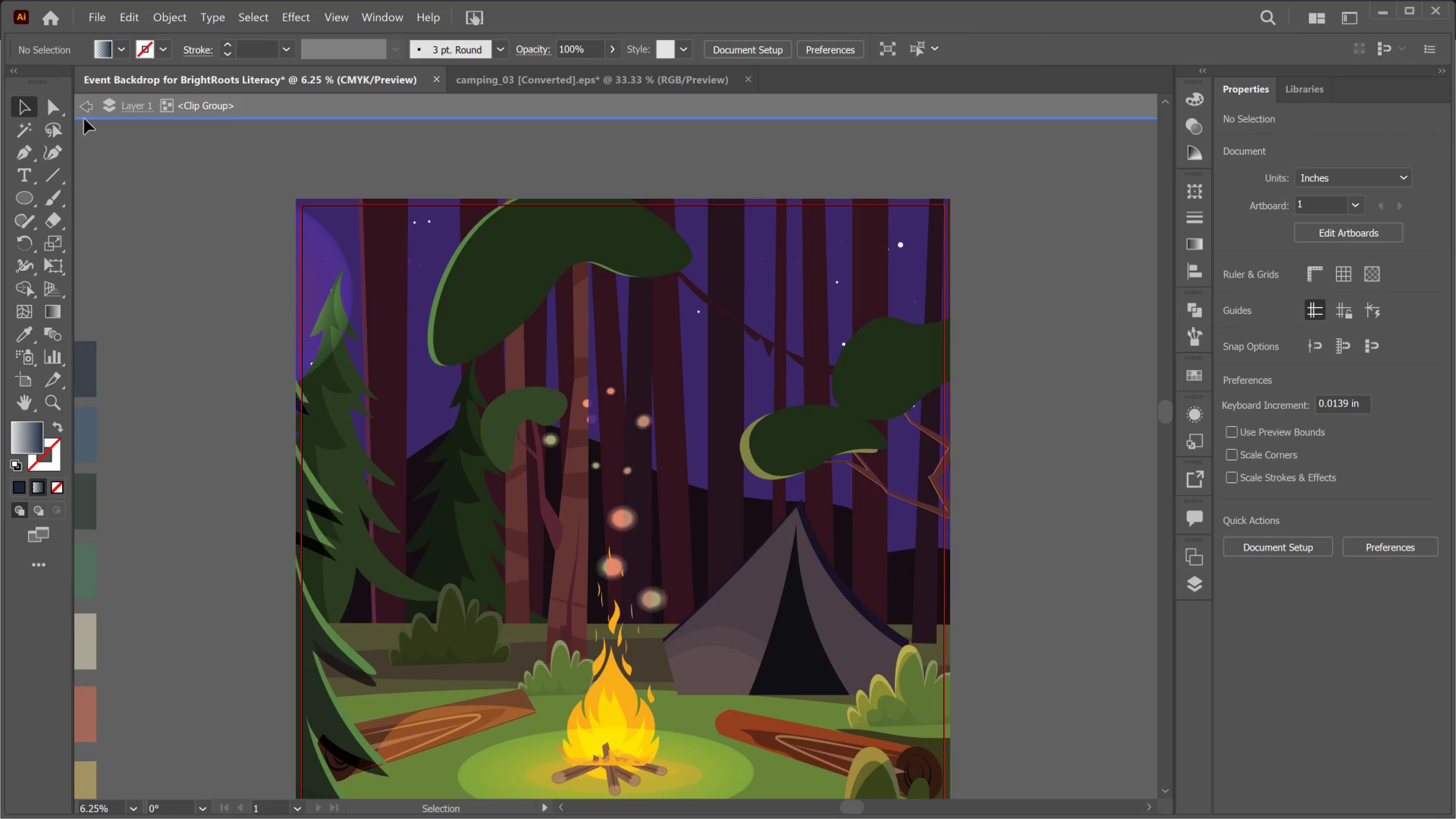 
double_click([83, 112])
 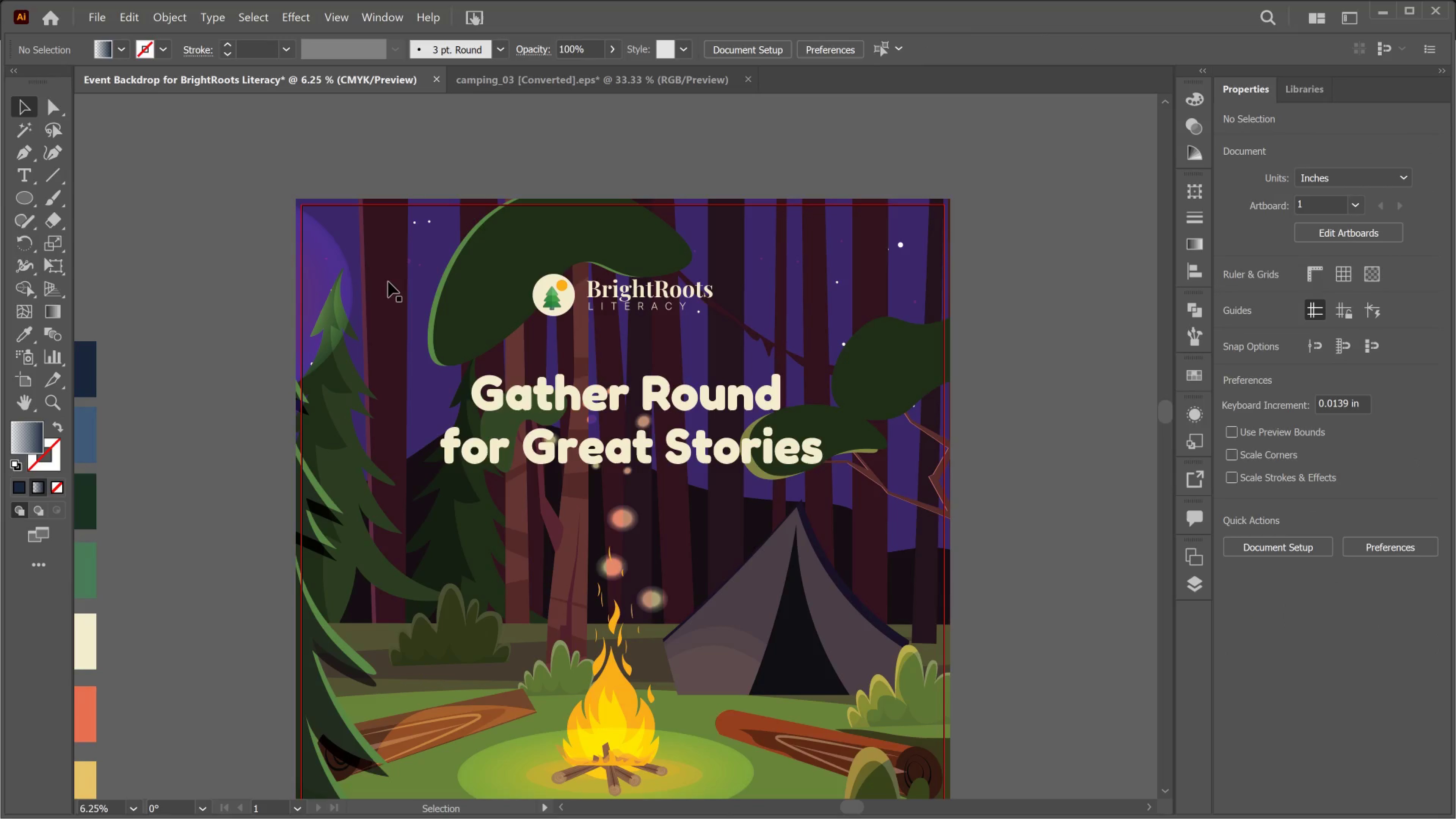 
left_click([390, 282])
 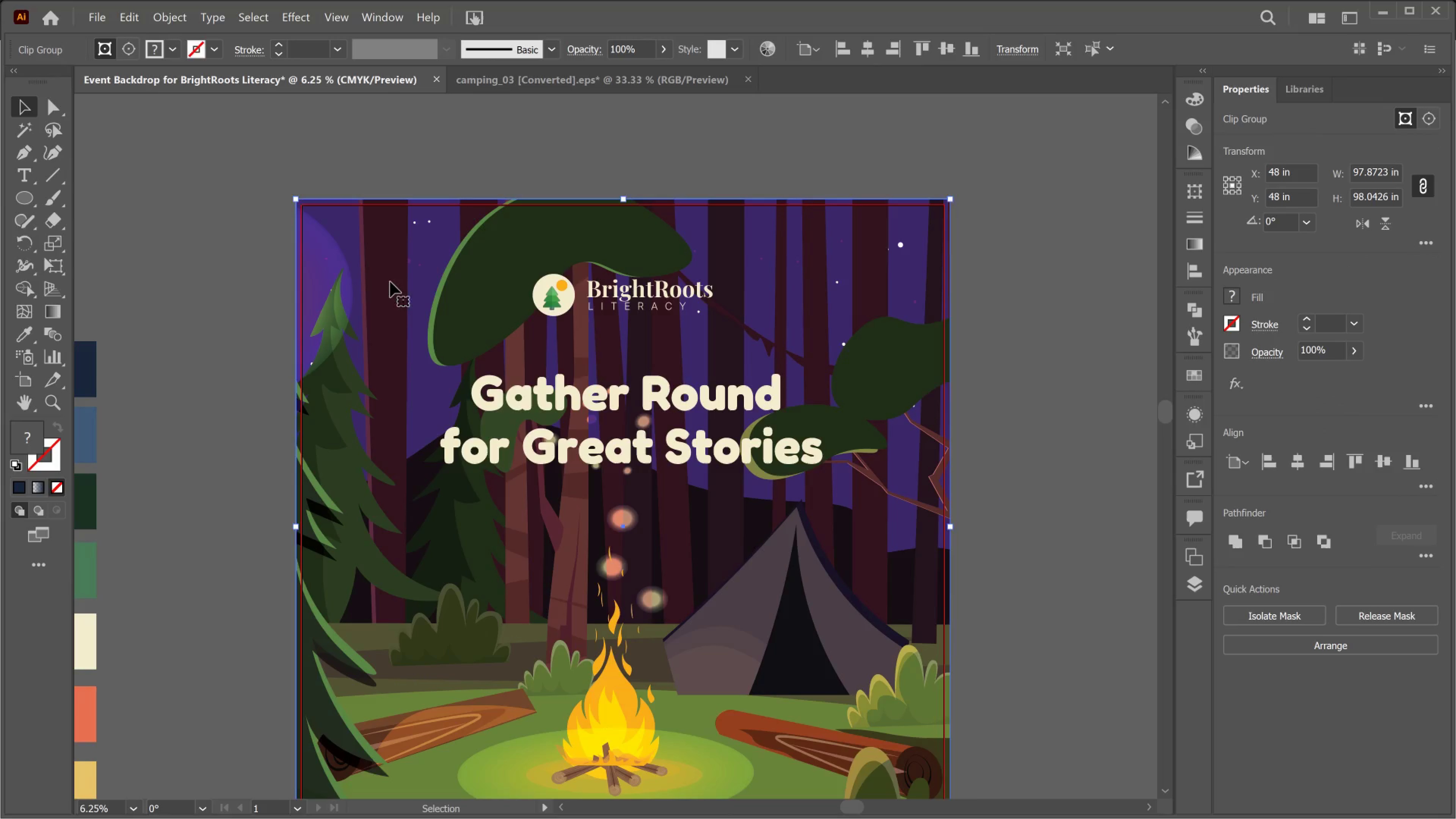 
key(Control+Shift+V)
 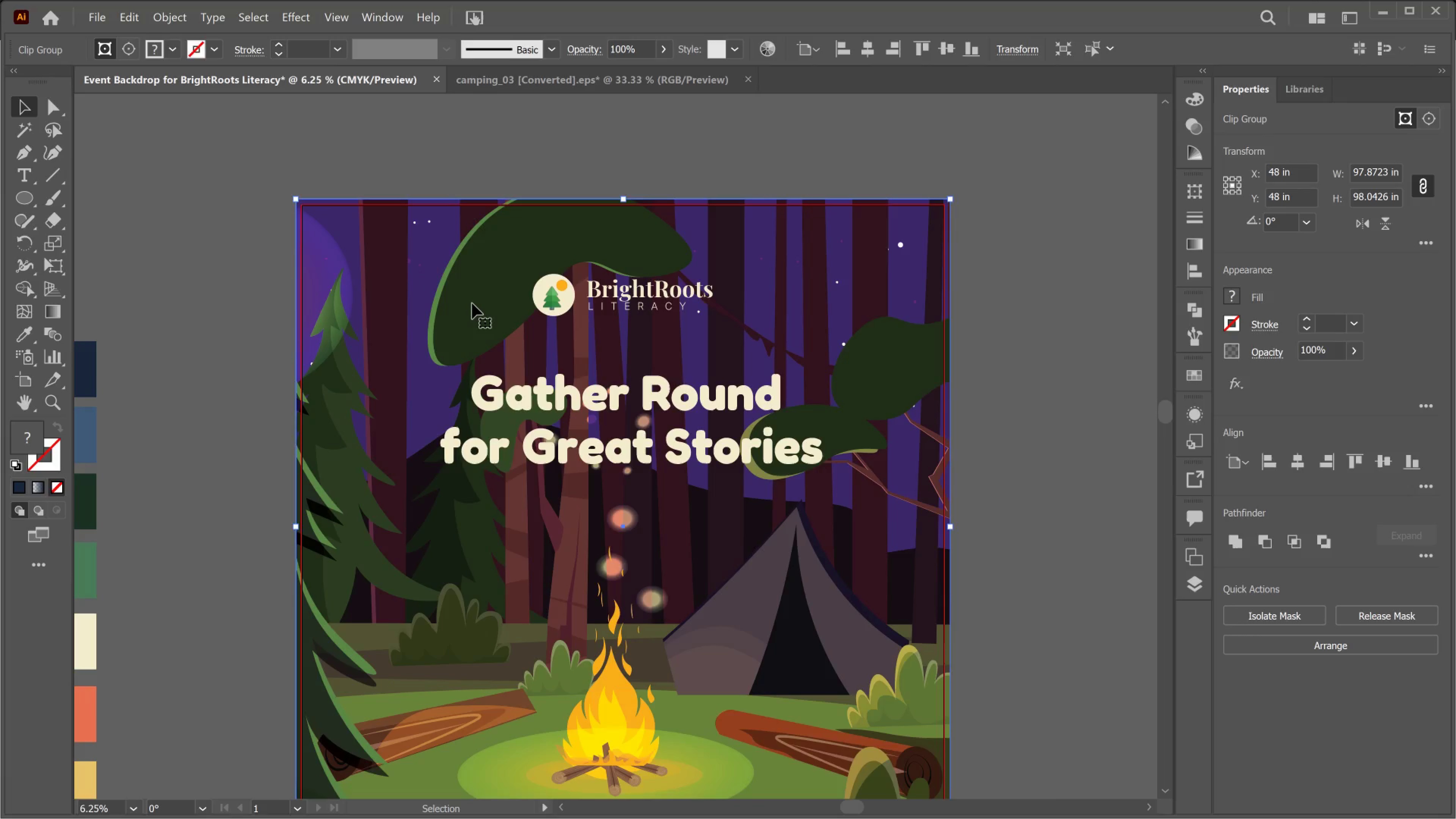 
key(Control+Z)
 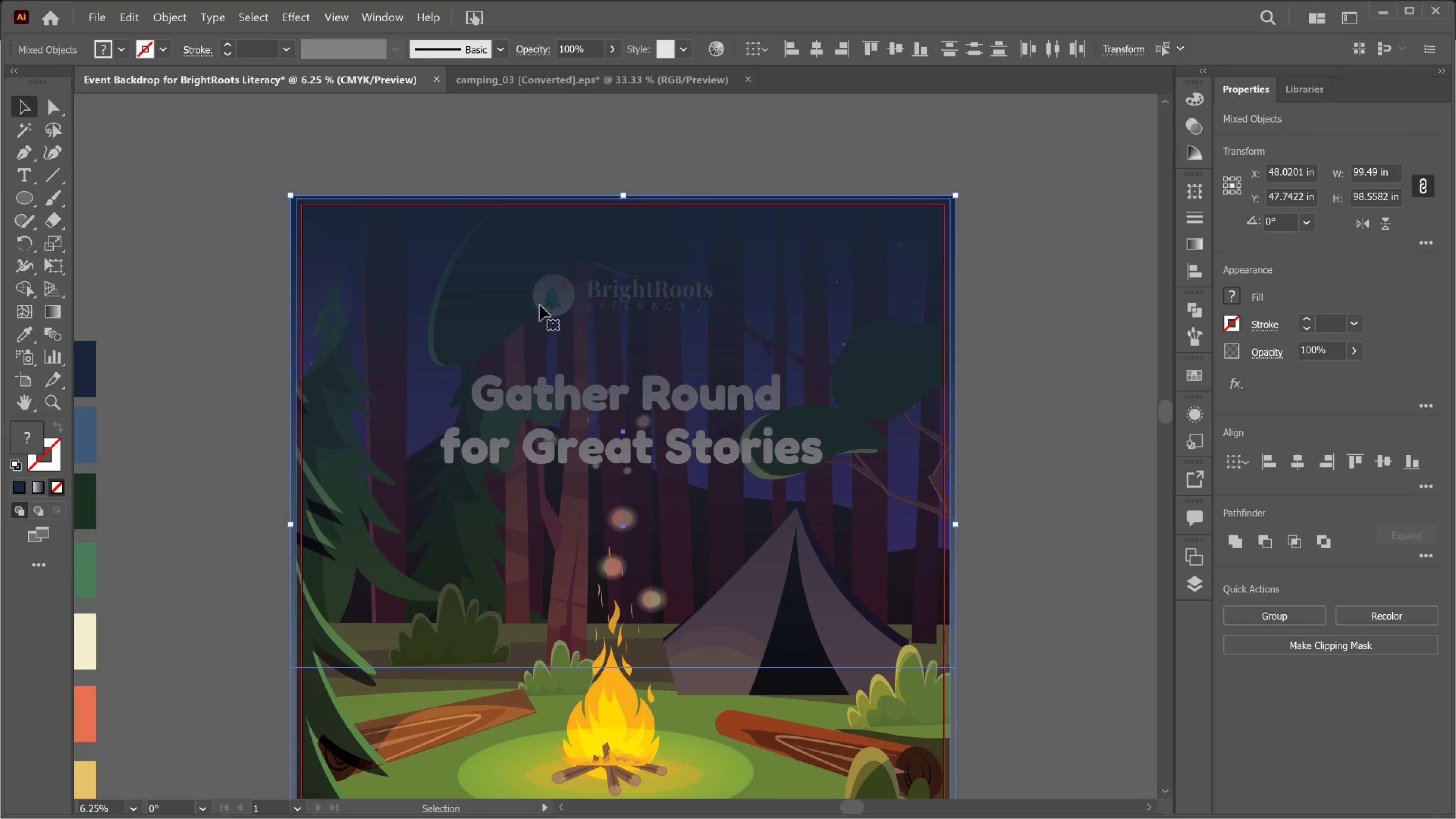 
left_click_drag(start_coordinate=[111, 317], to_coordinate=[113, 325])
 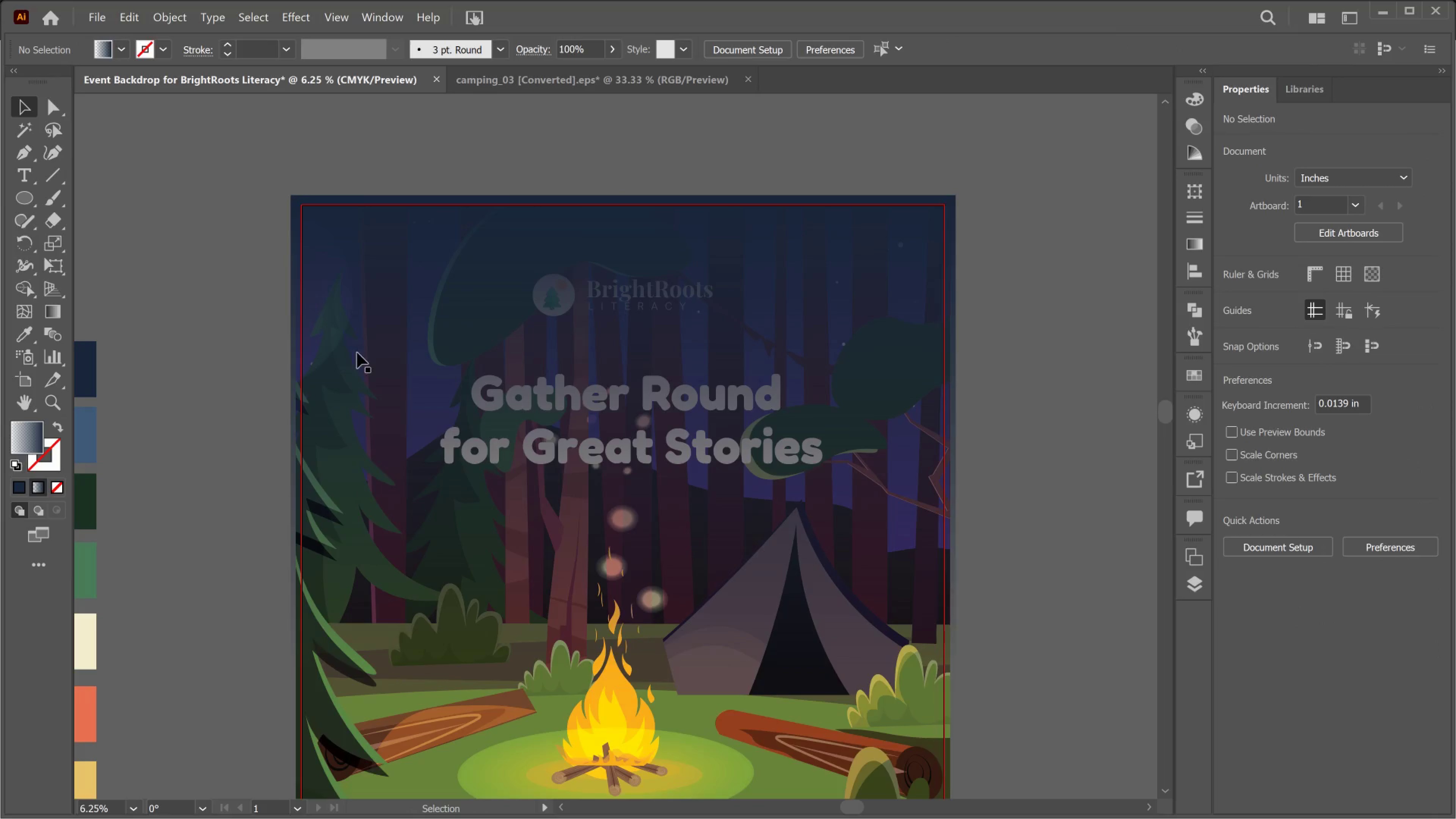 
left_click([373, 361])
 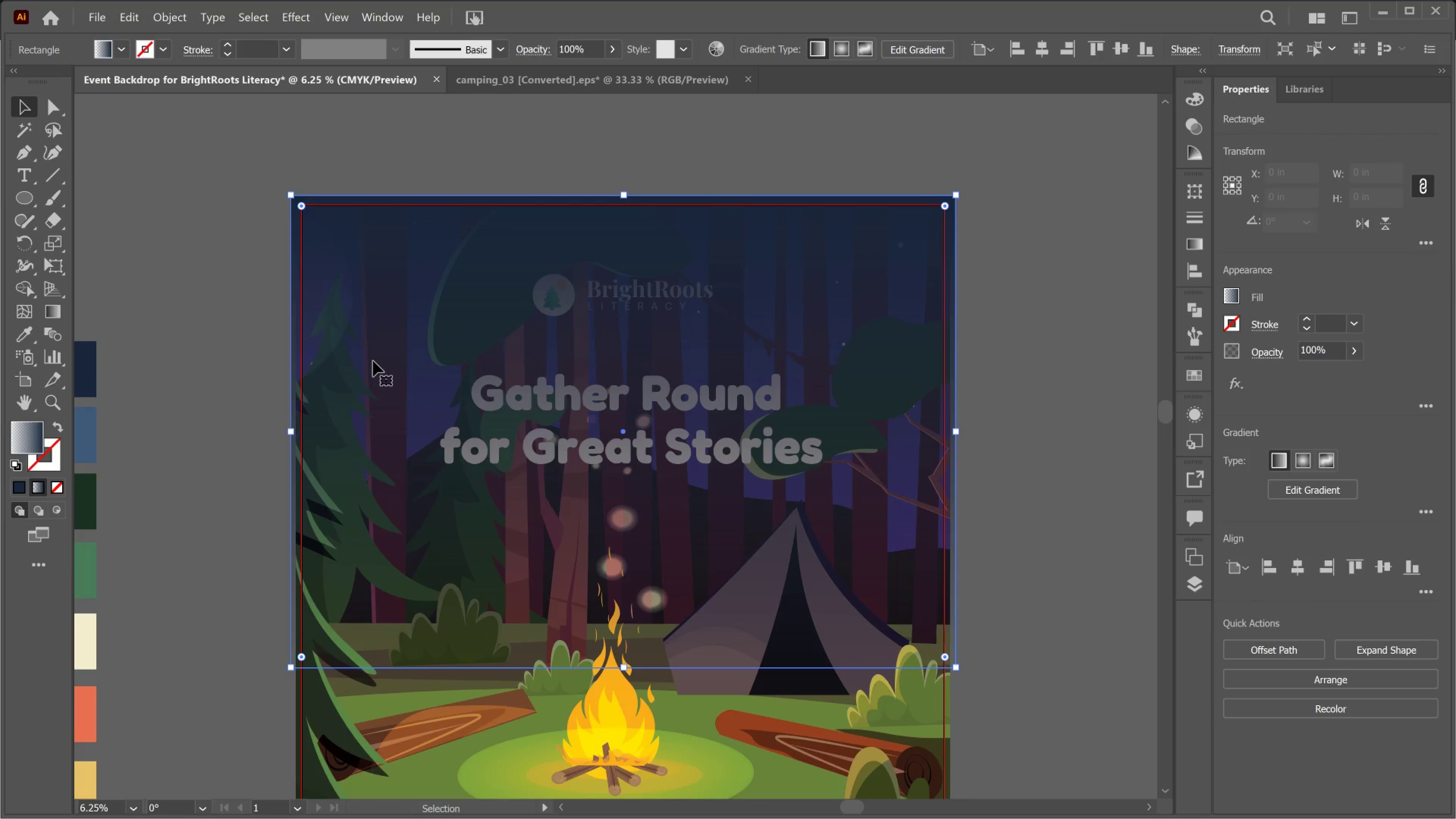 
left_click_drag(start_coordinate=[373, 361], to_coordinate=[248, 385])
 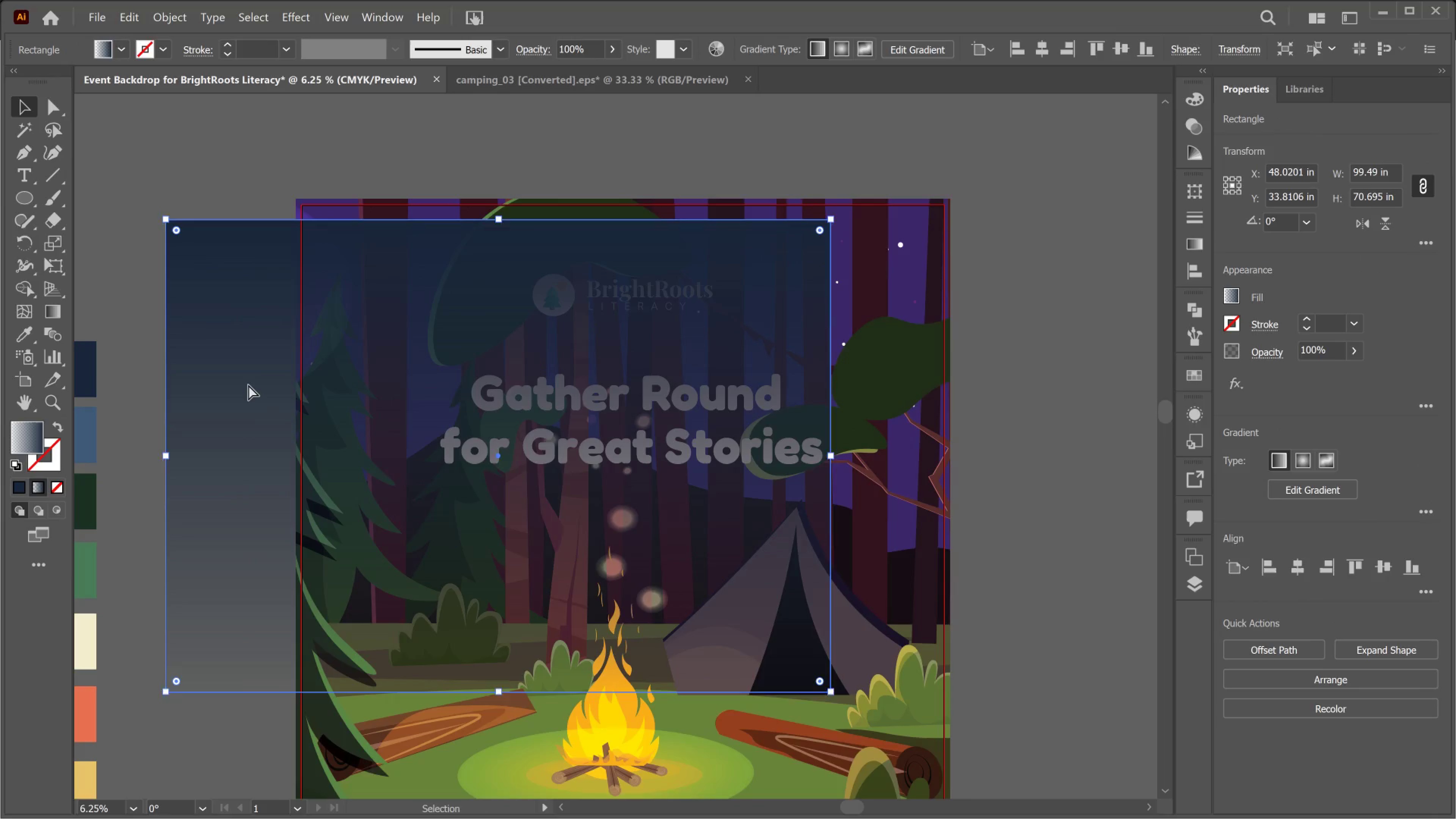 
key(Control+Z)
 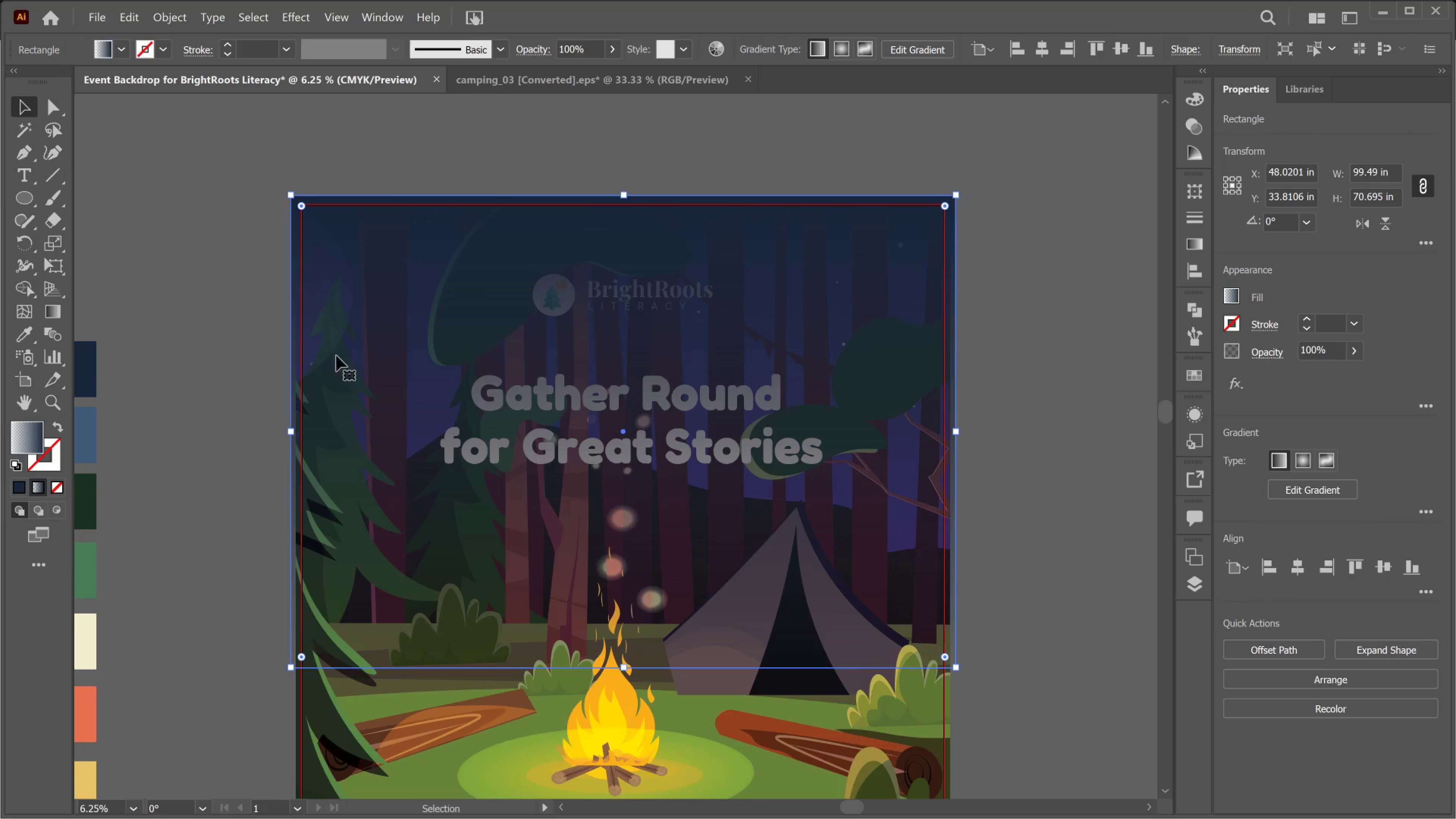 
key(Control+C)
 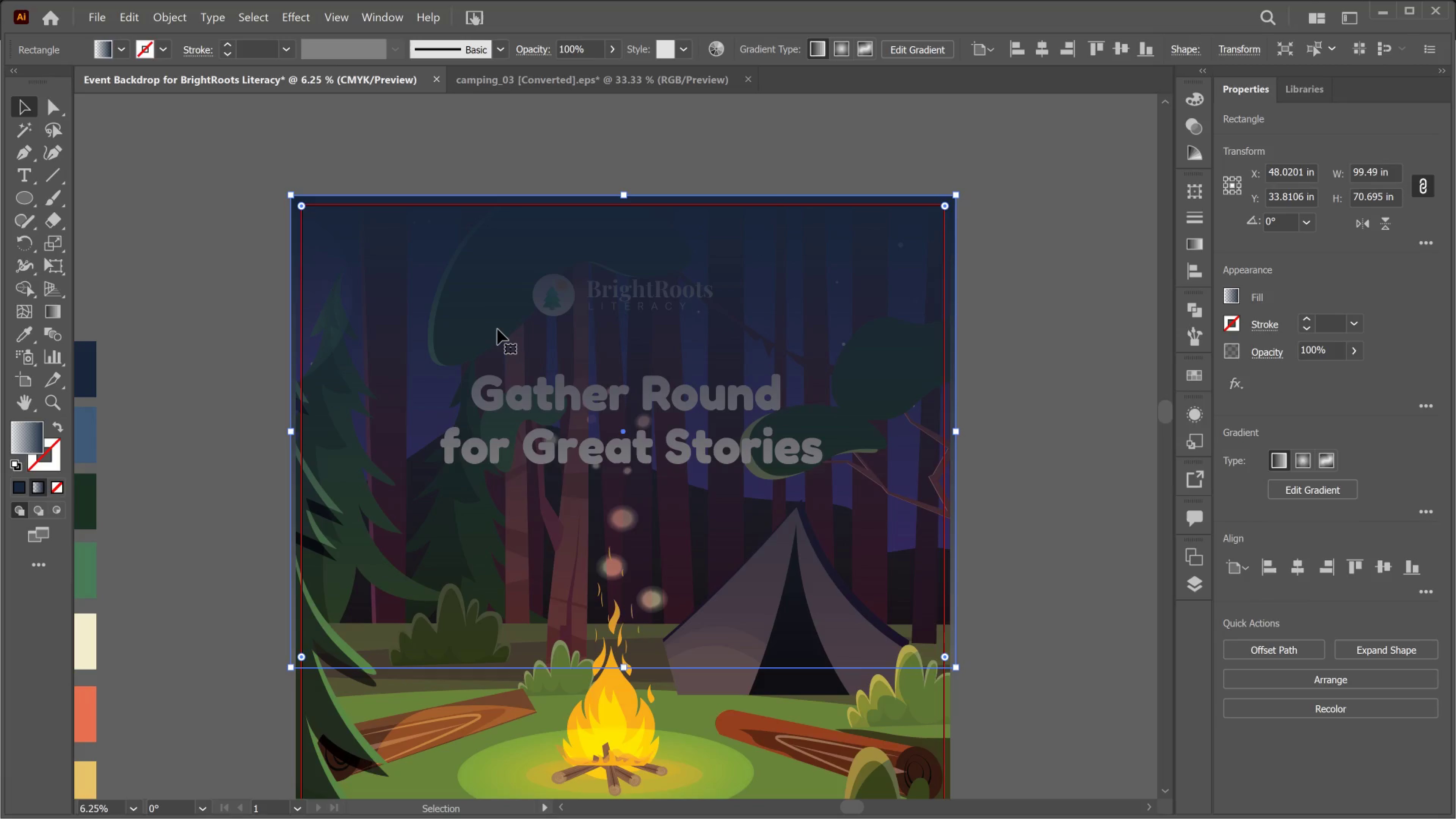 
key(Control+BracketLeft)
 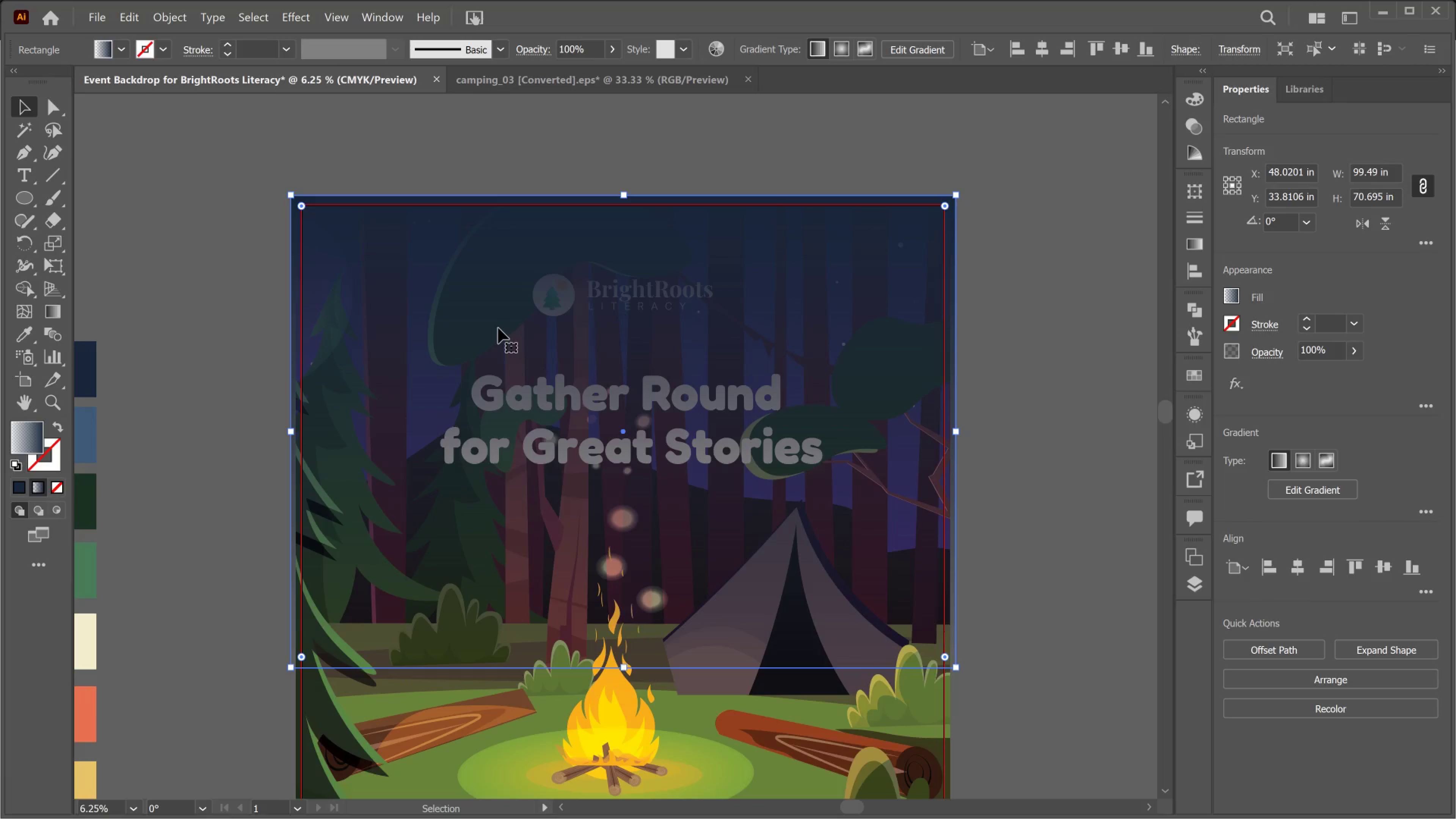 
key(Control+Shift+BracketLeft)
 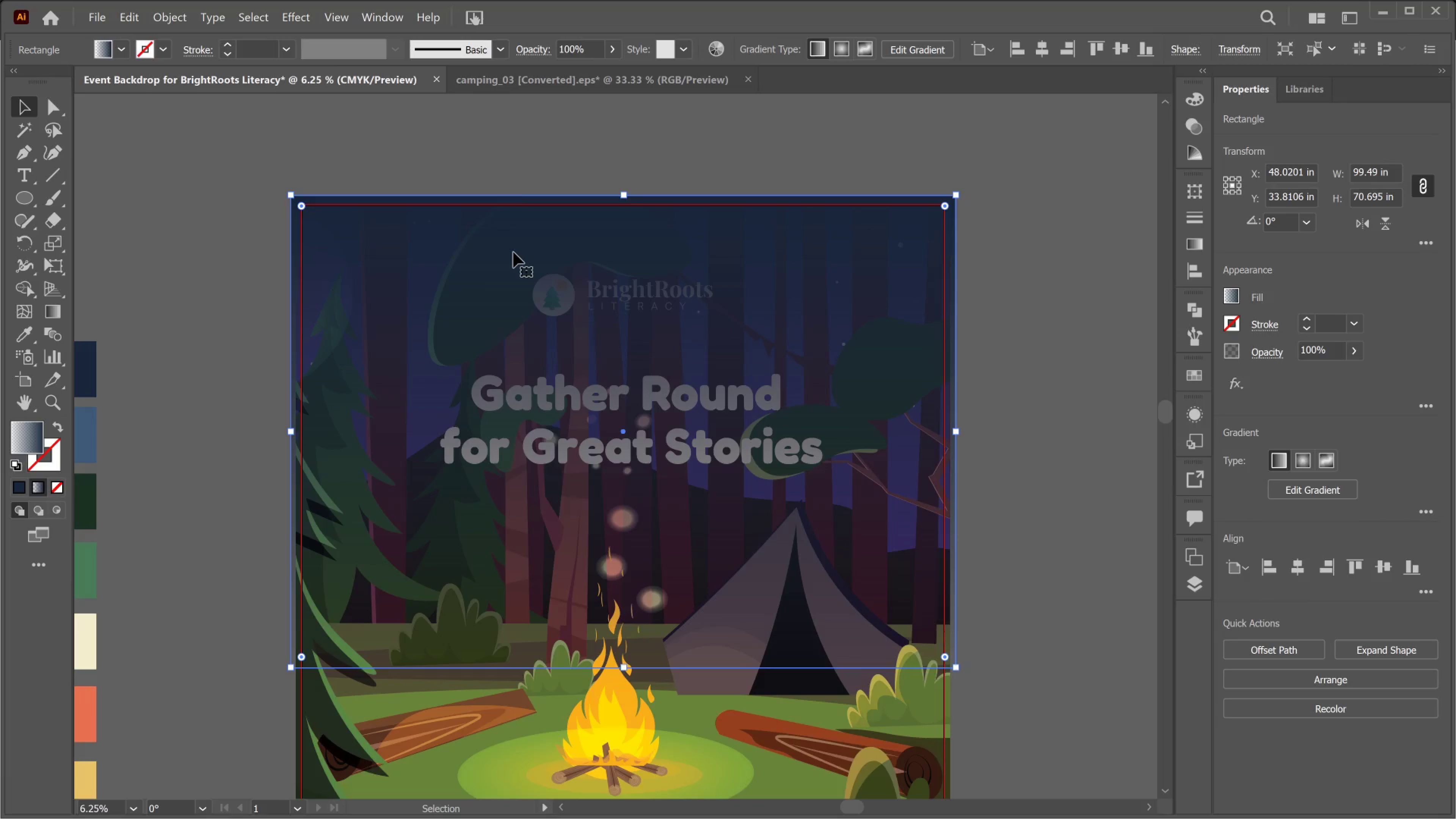 
left_click_drag(start_coordinate=[504, 170], to_coordinate=[416, 215])
 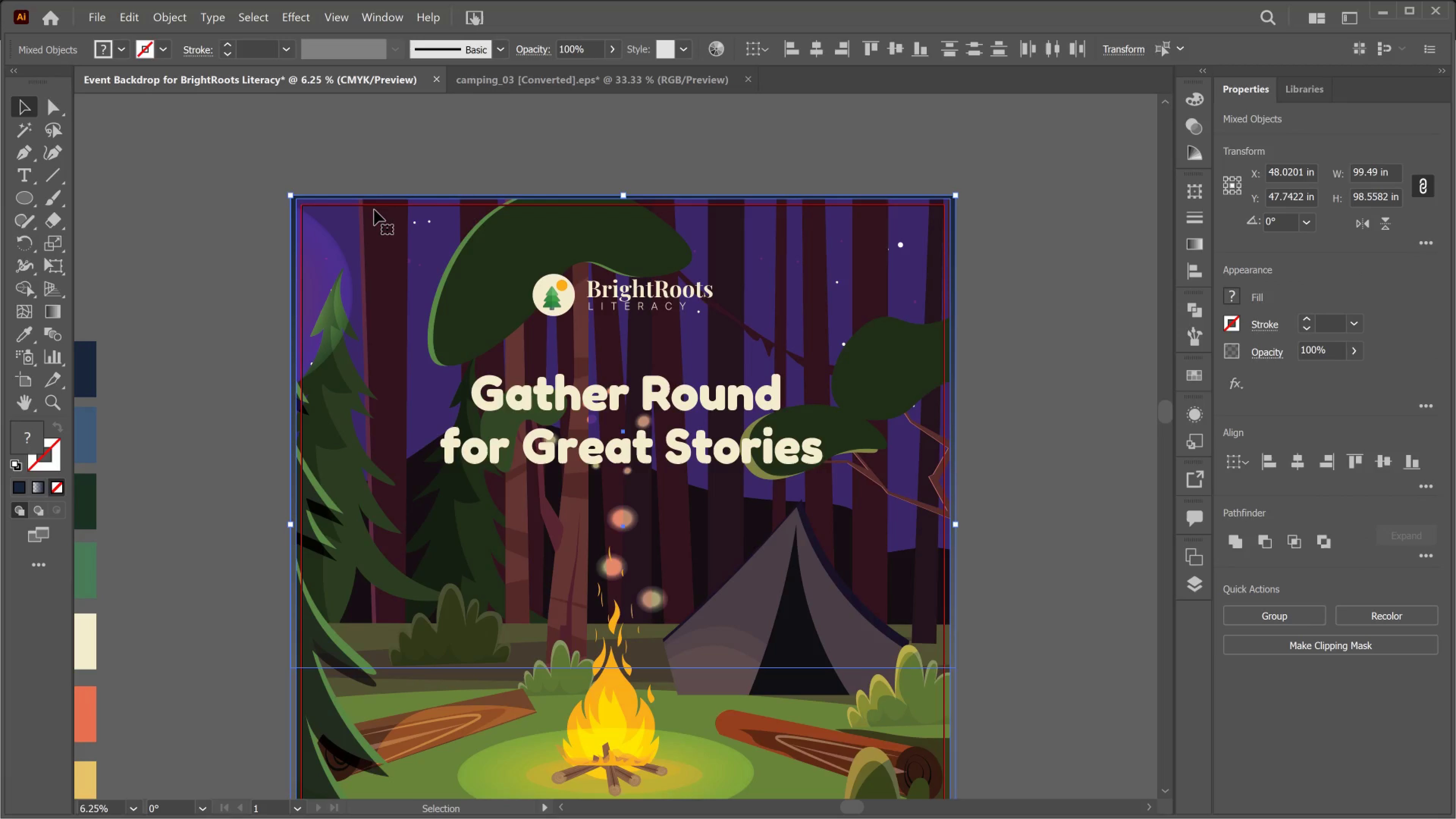 
hold_key(key=ShiftLeft, duration=3.05)
 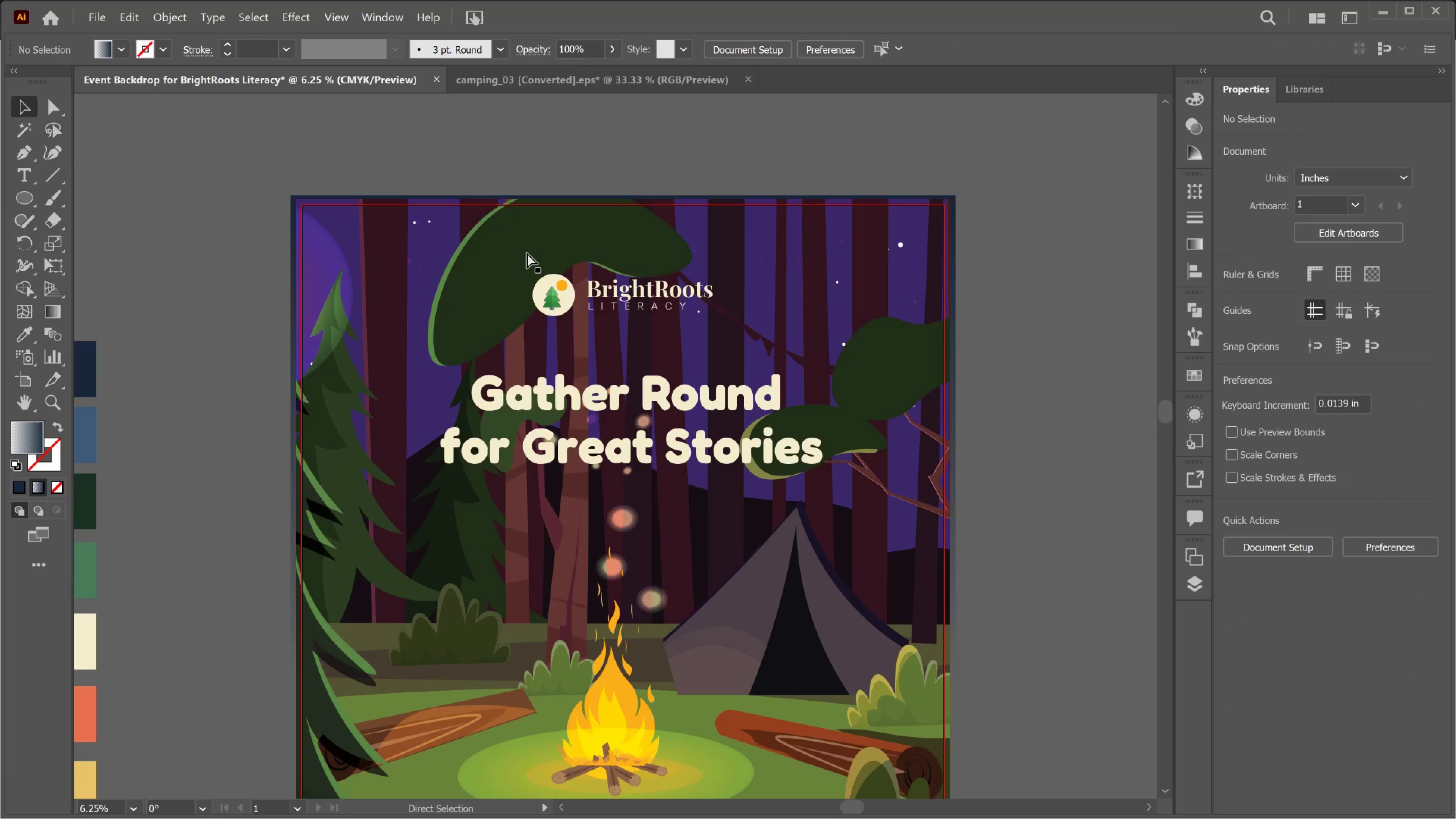 
key(Control+BracketRight)
 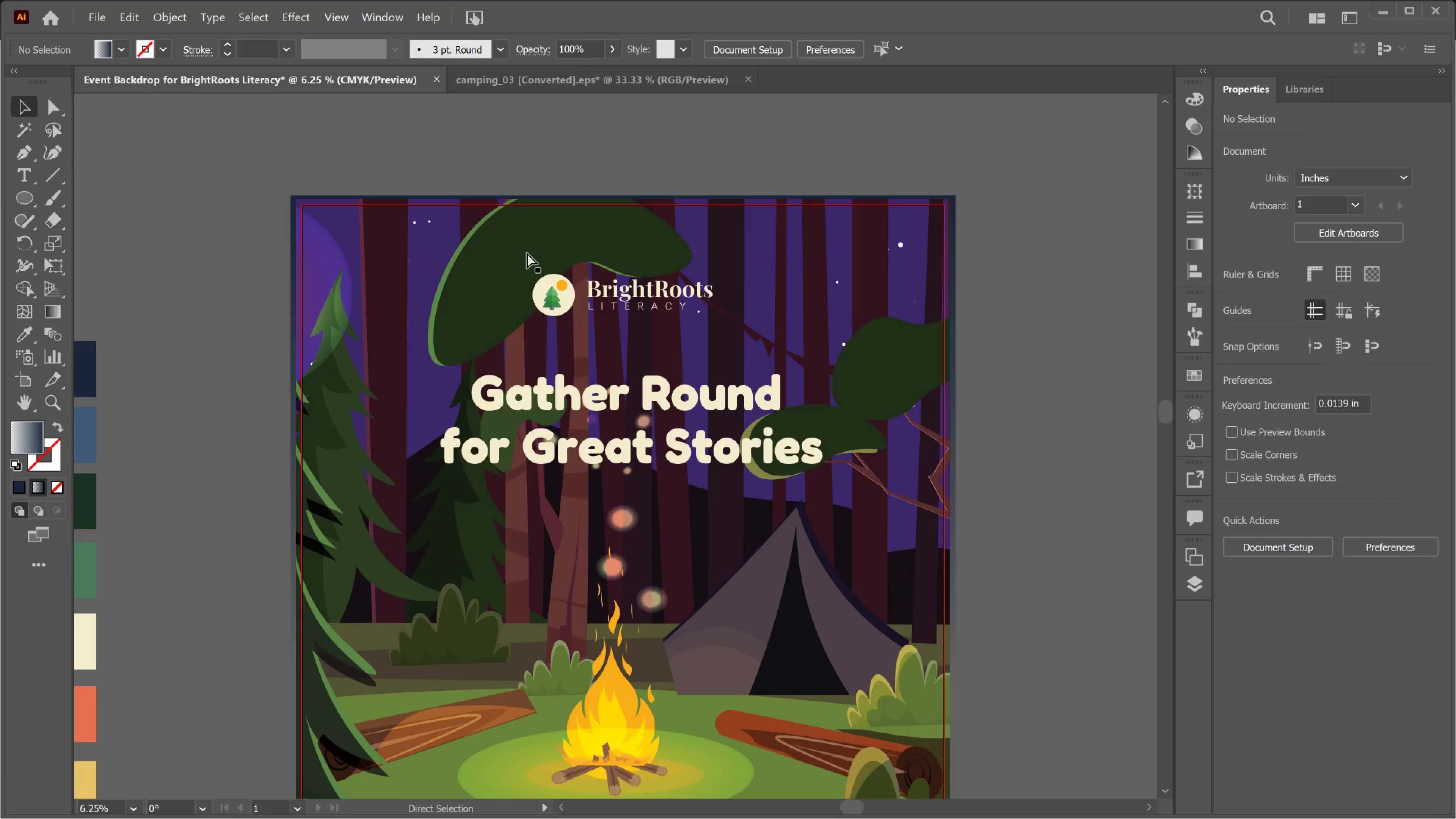 
key(Control+BracketRight)
 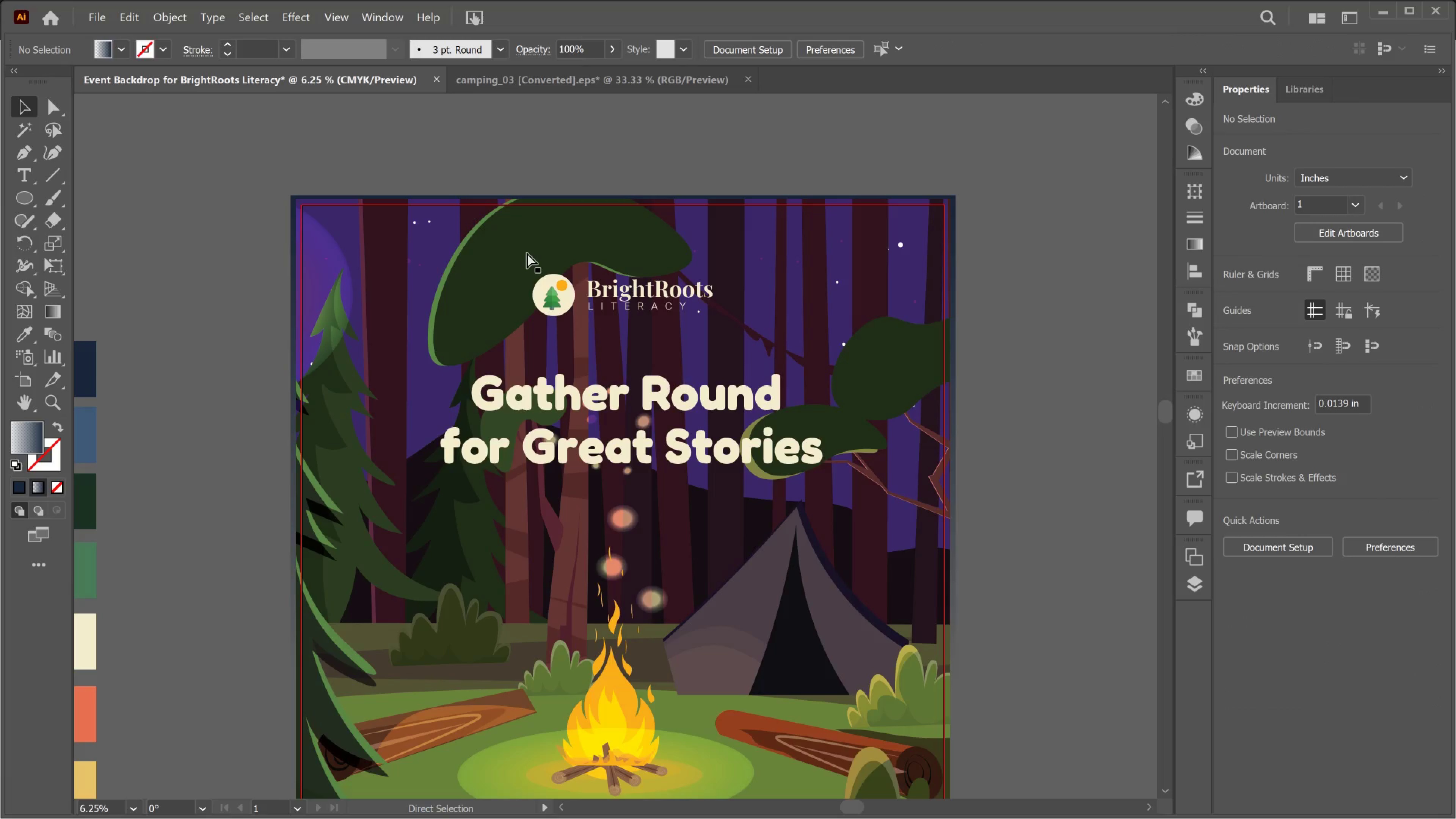 
key(Control+BracketRight)
 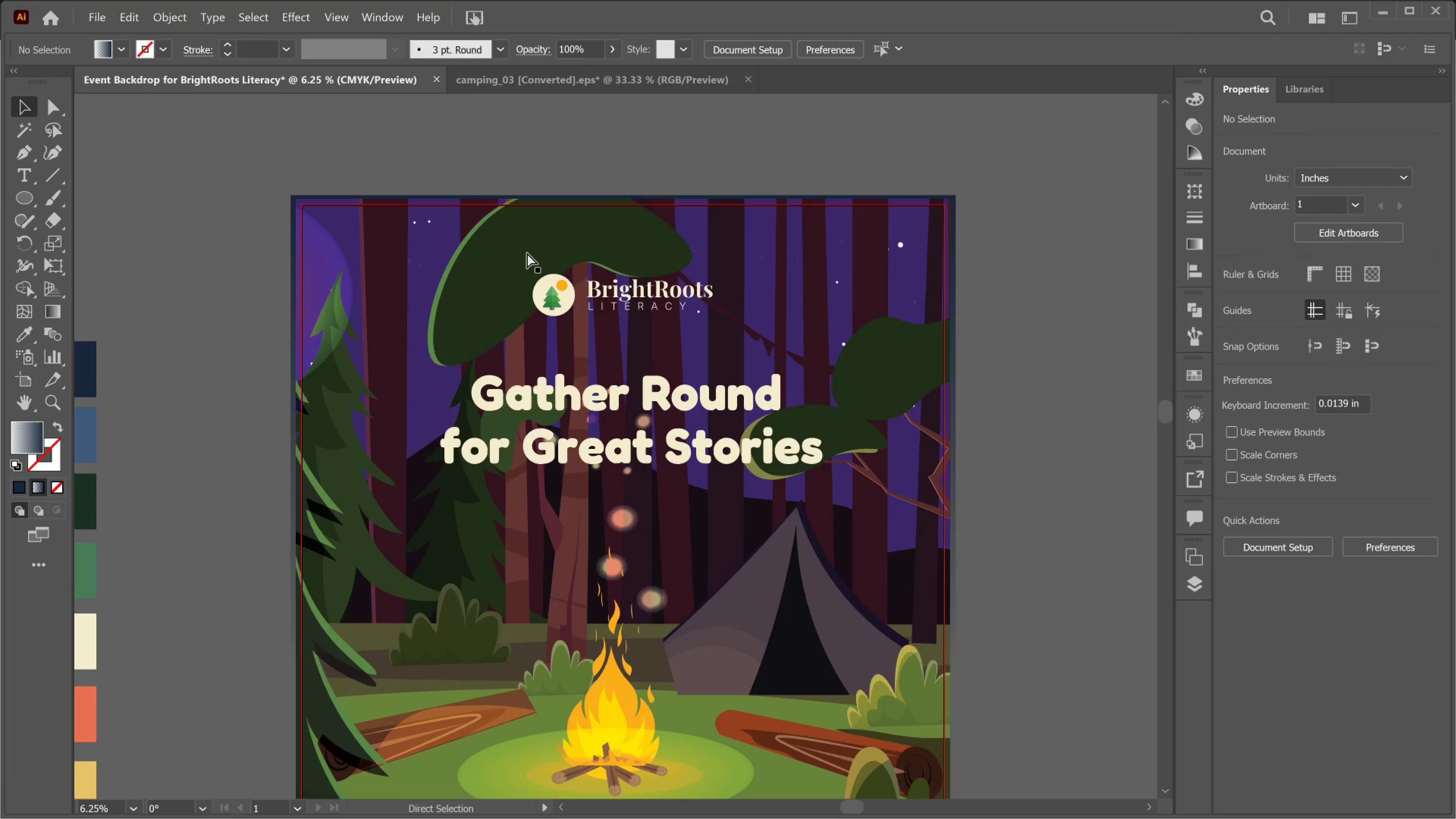 
key(Control+BracketRight)
 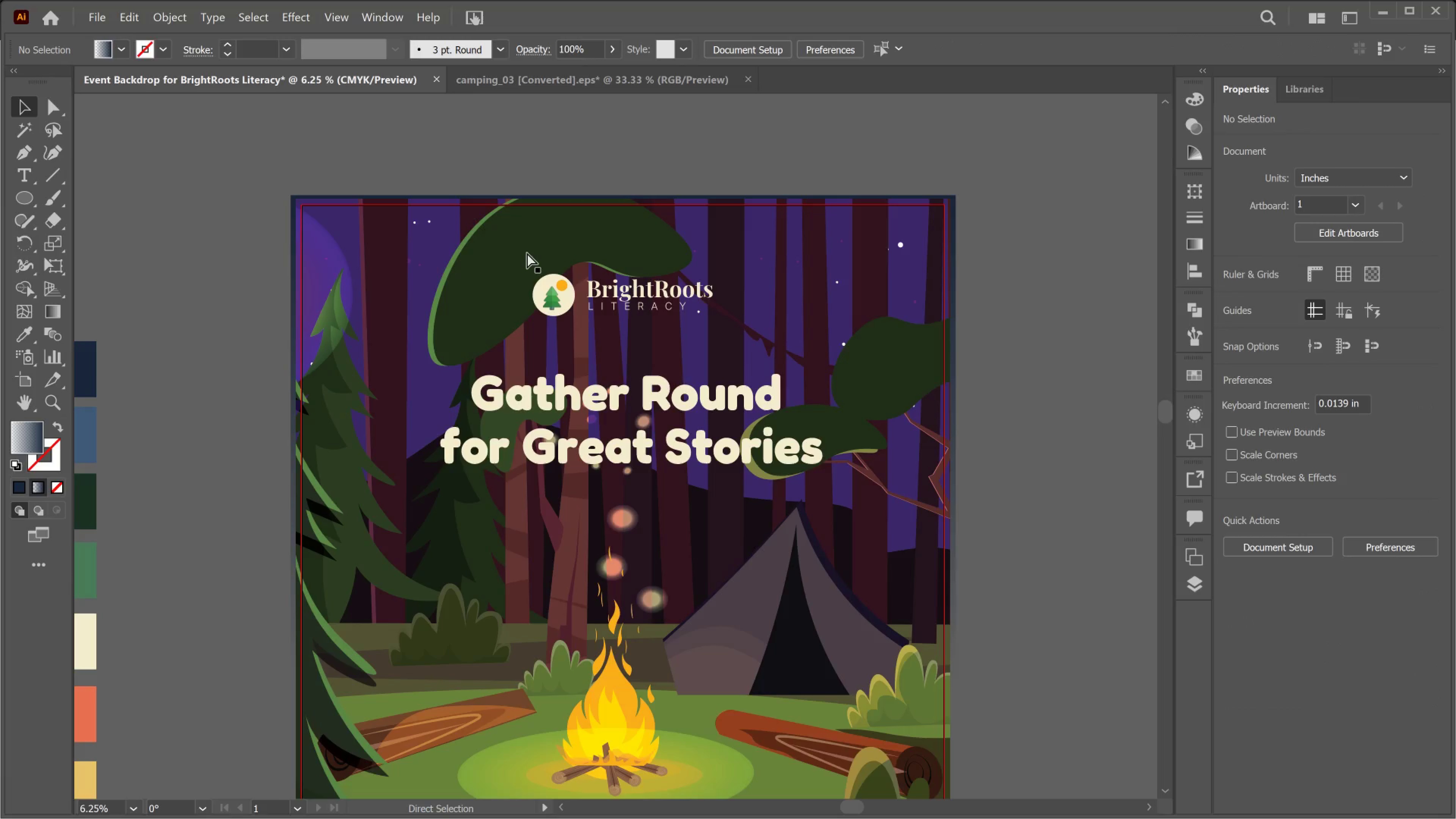 
key(Control+BracketRight)
 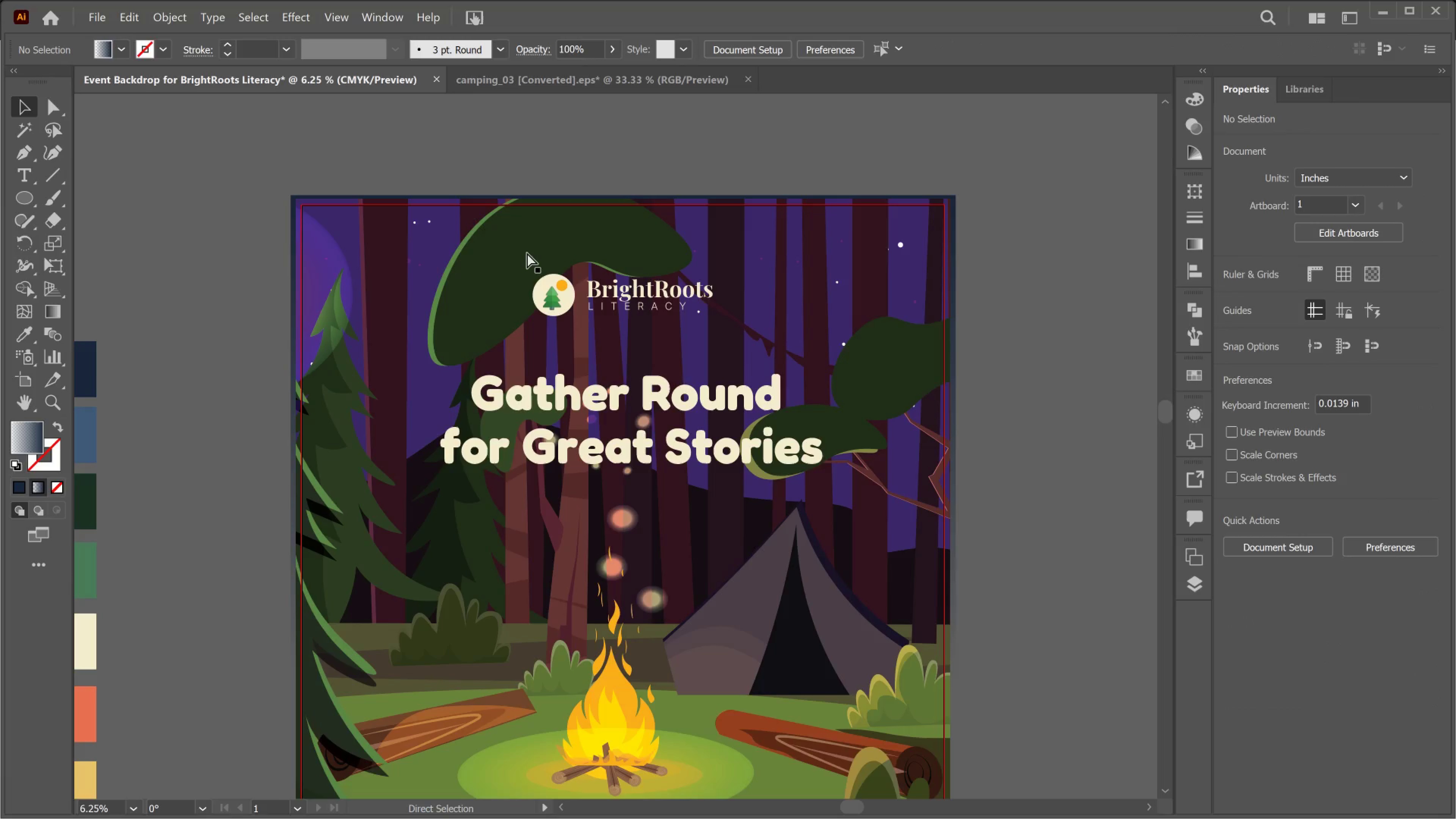 
key(Control+BracketRight)
 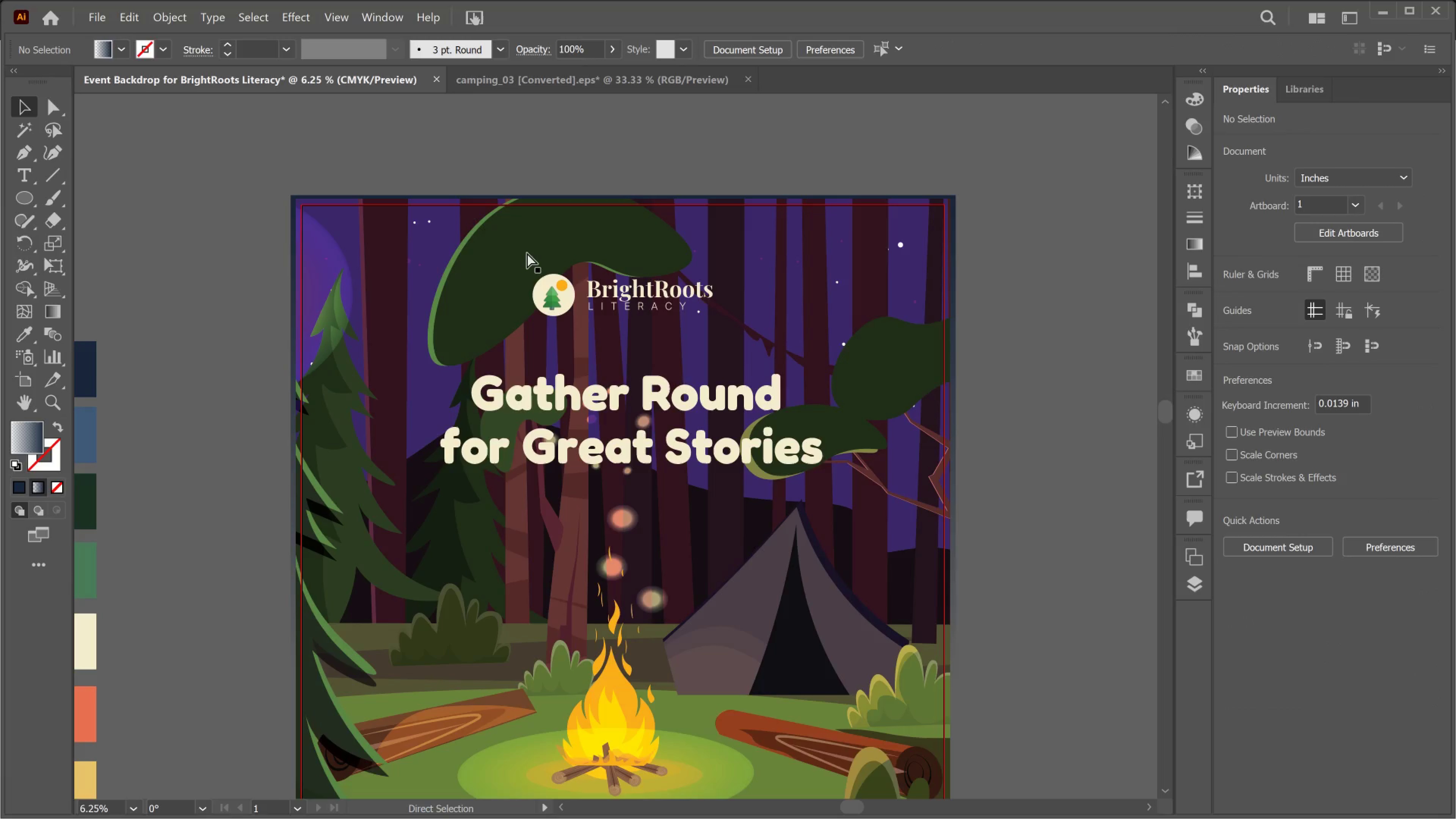 
key(Control+BracketRight)
 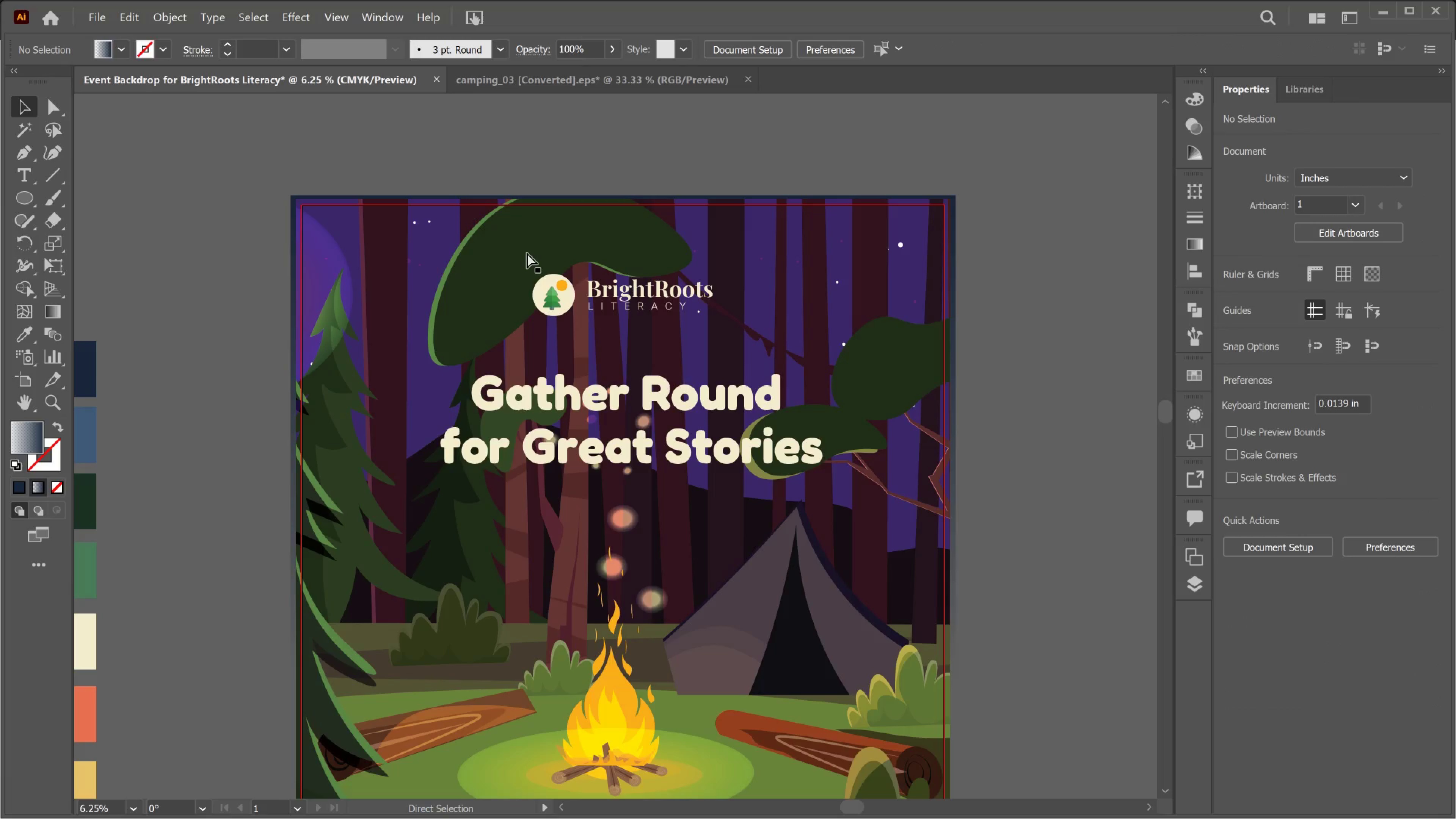 
key(Control+BracketRight)
 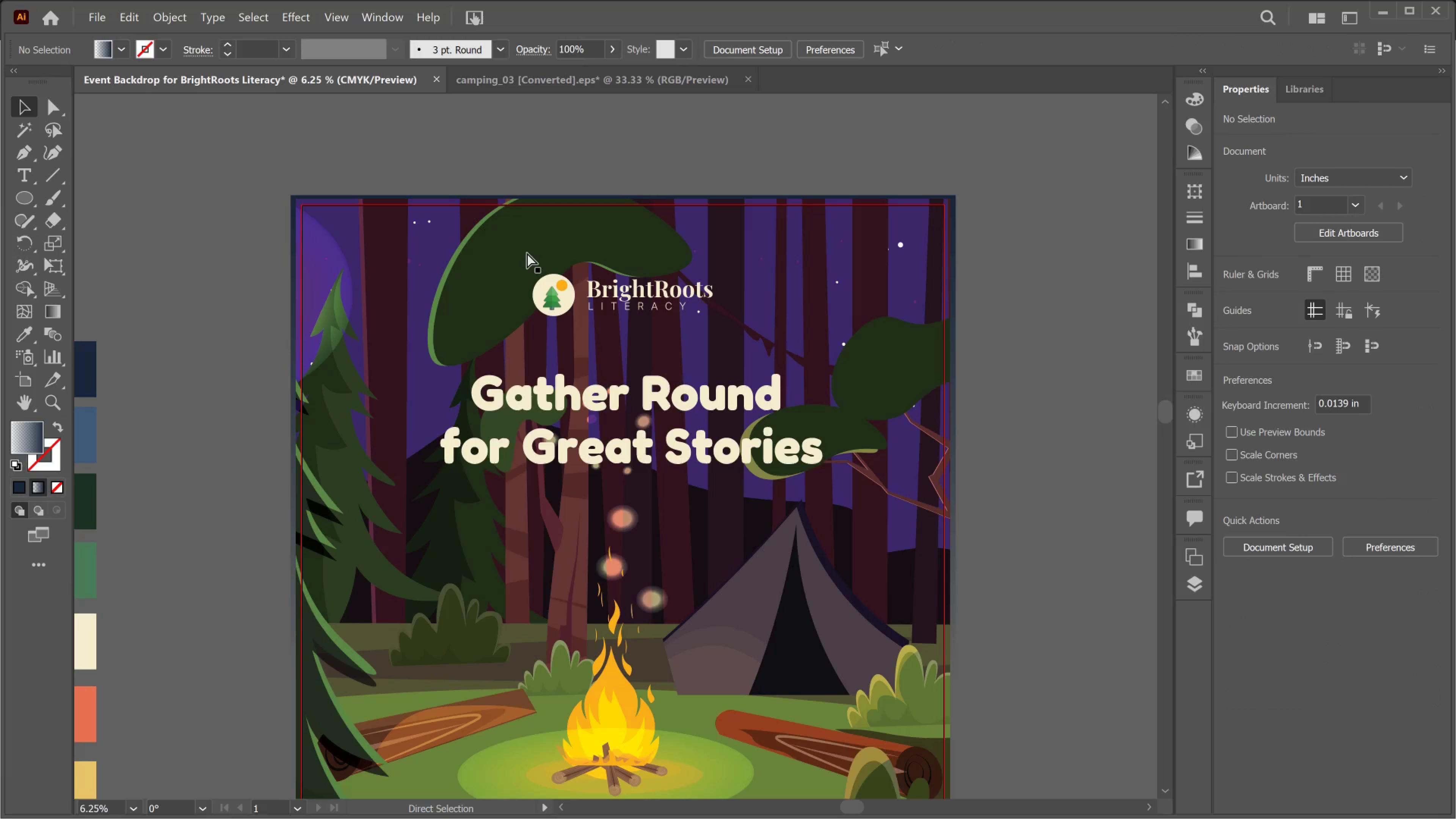 
key(Control+BracketRight)
 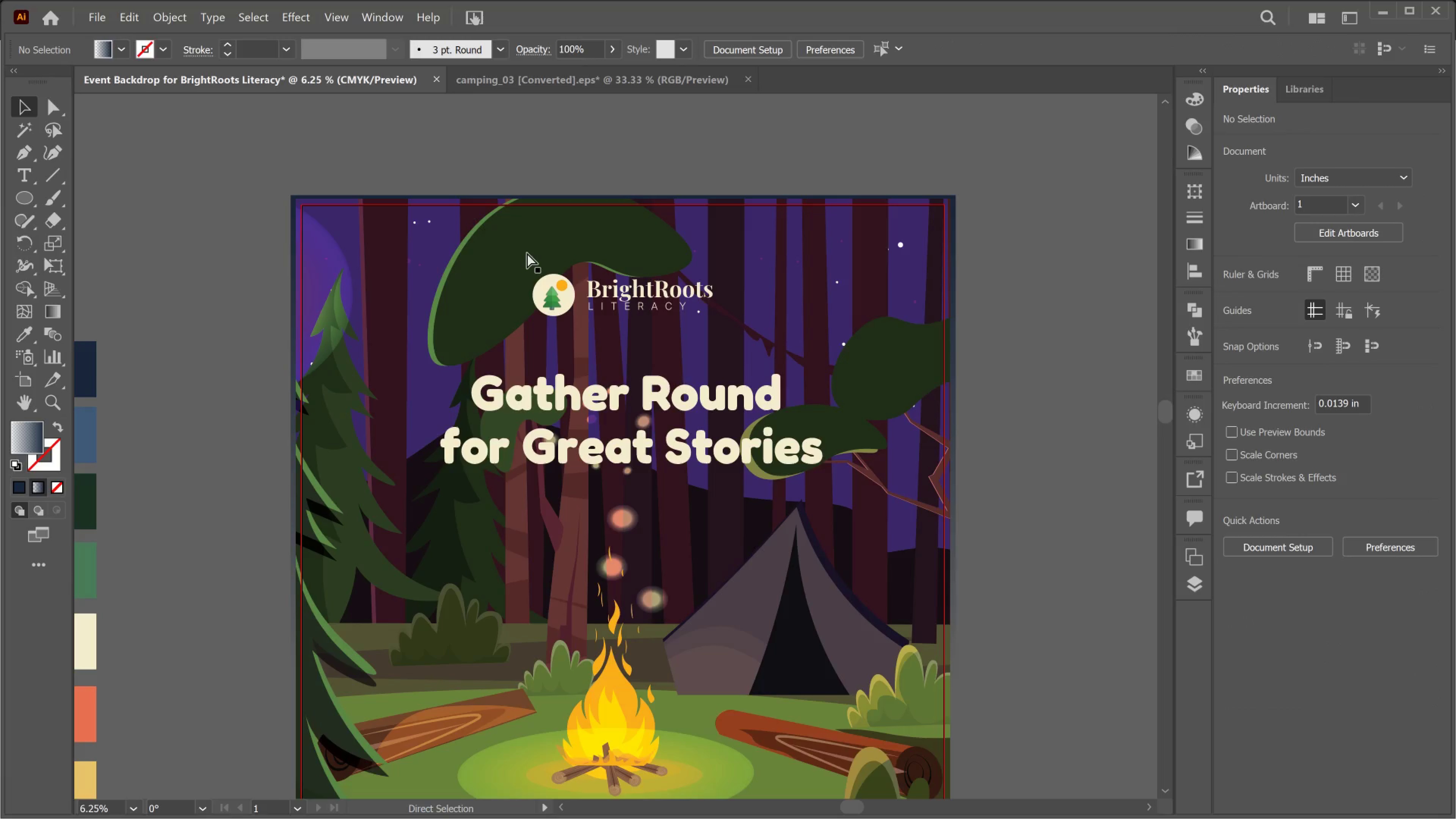 
key(Control+BracketRight)
 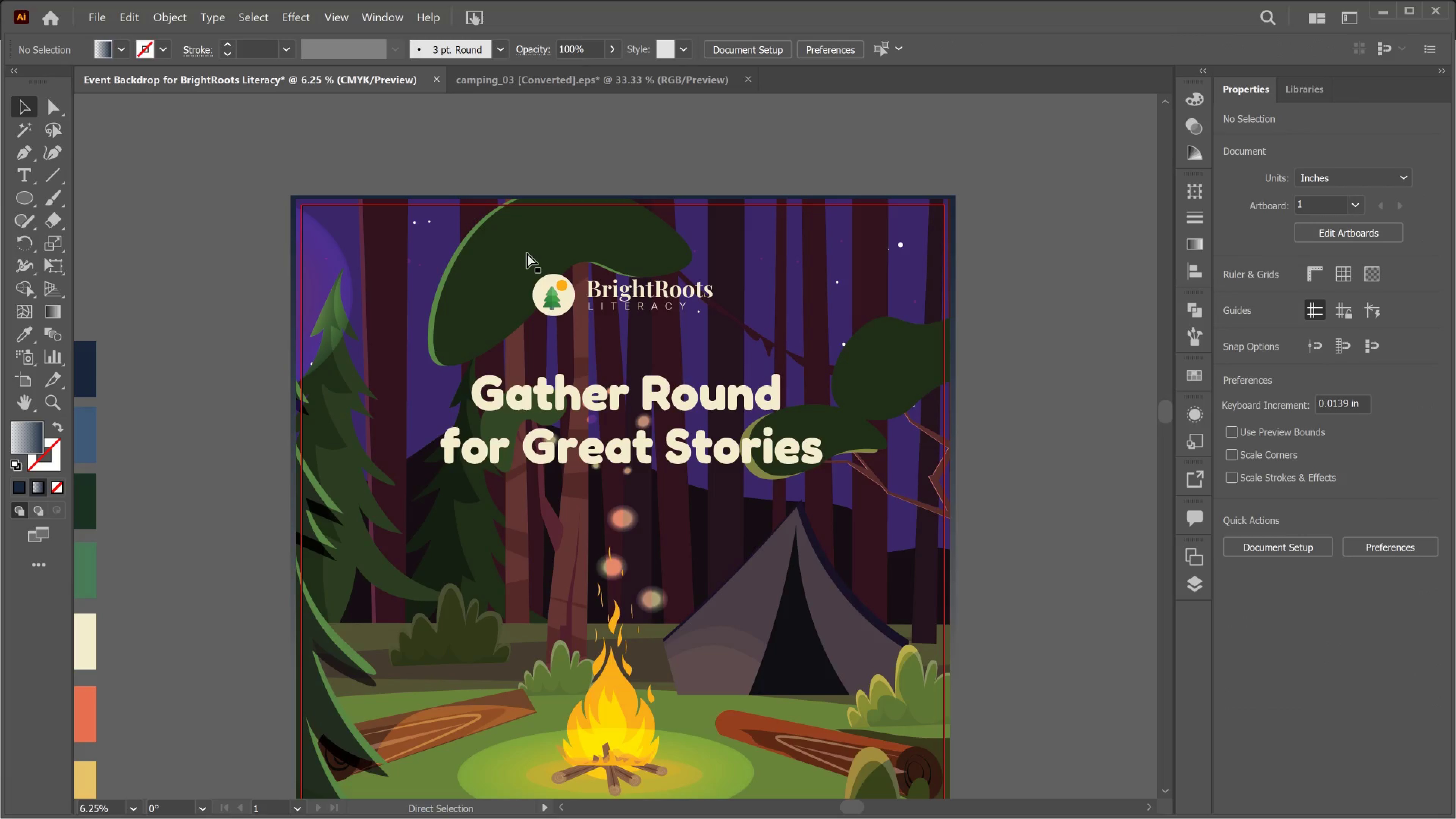 
key(Control+BracketRight)
 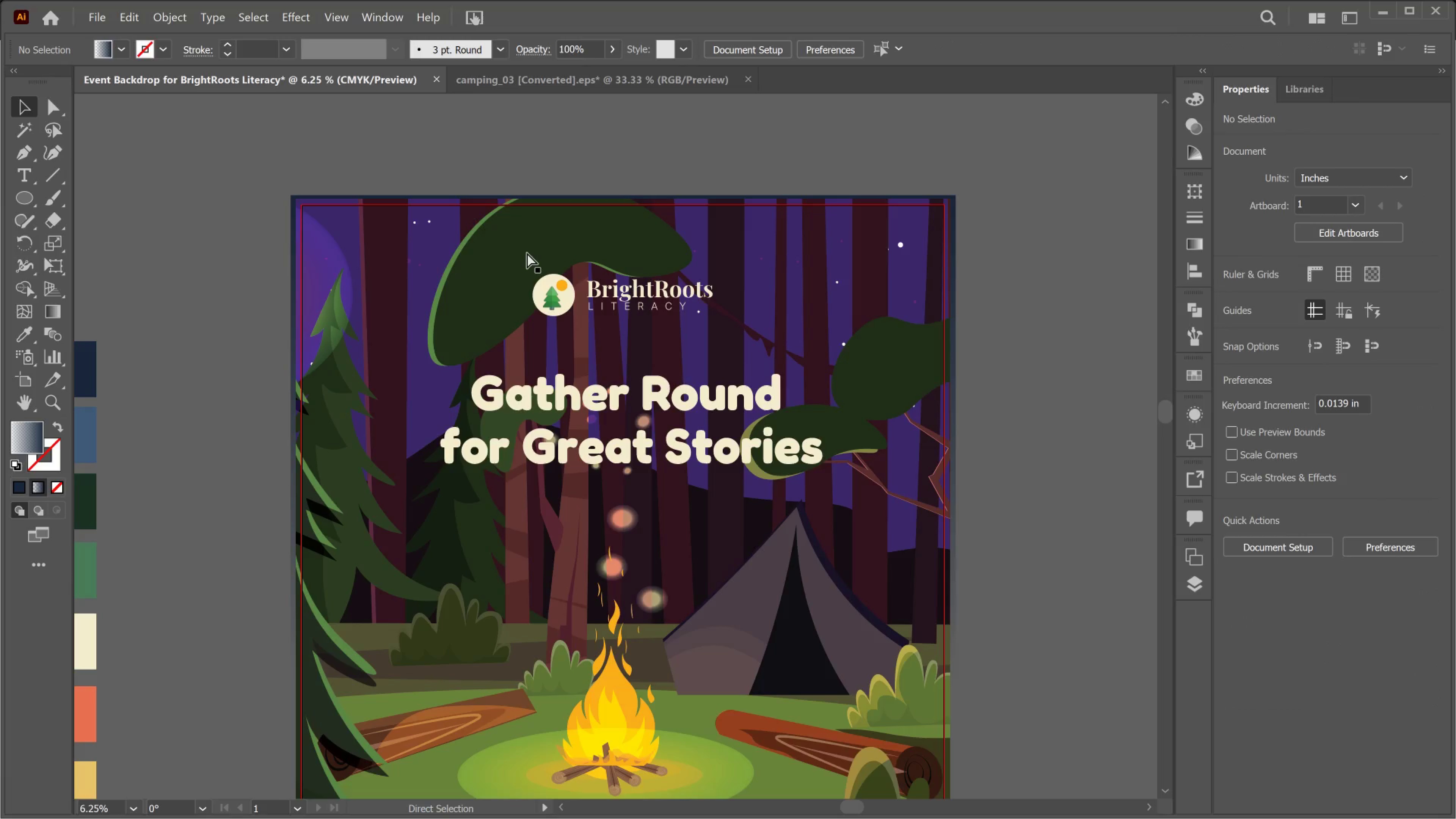 
key(Control+BracketRight)
 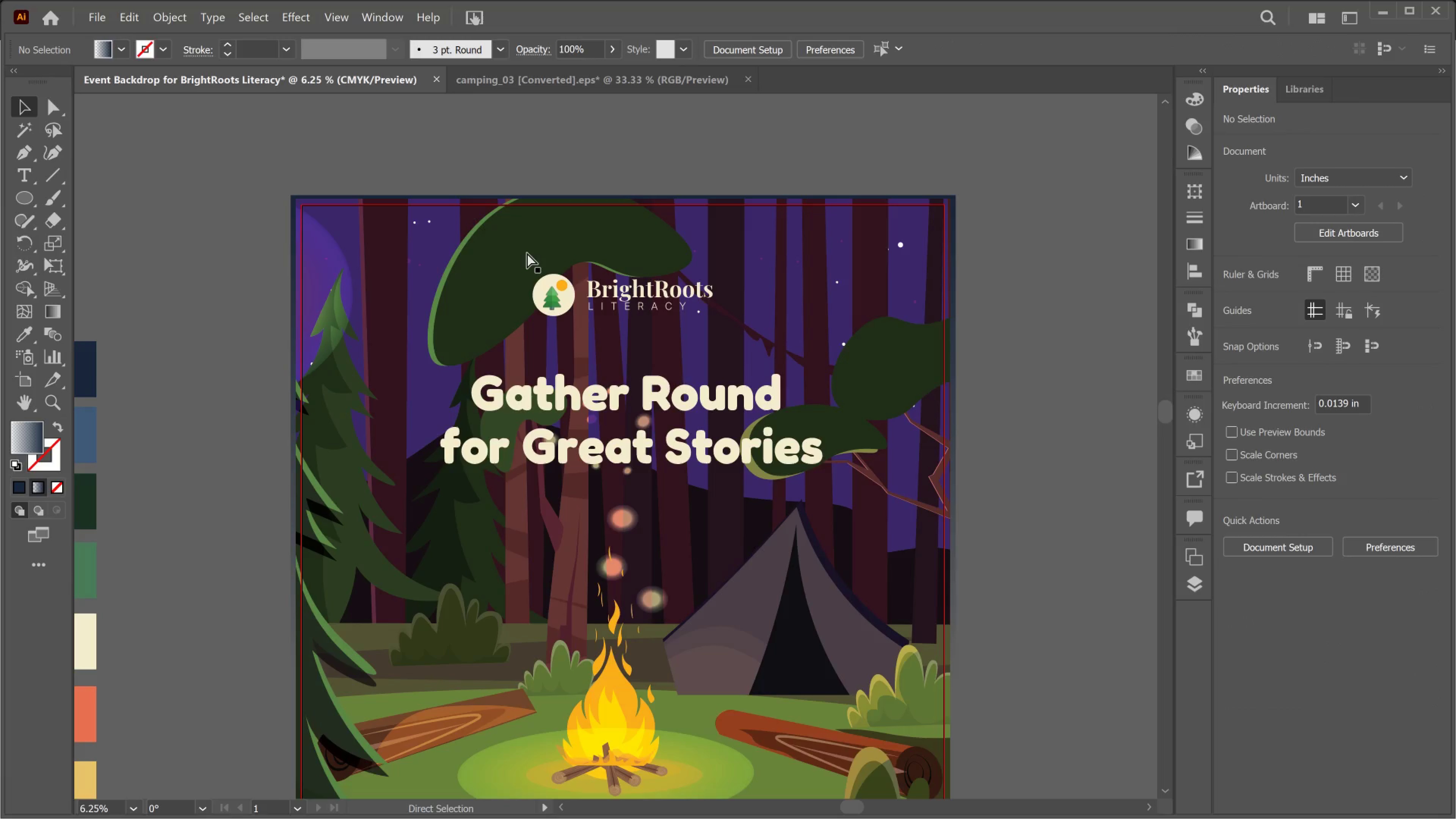 
key(Control+BracketRight)
 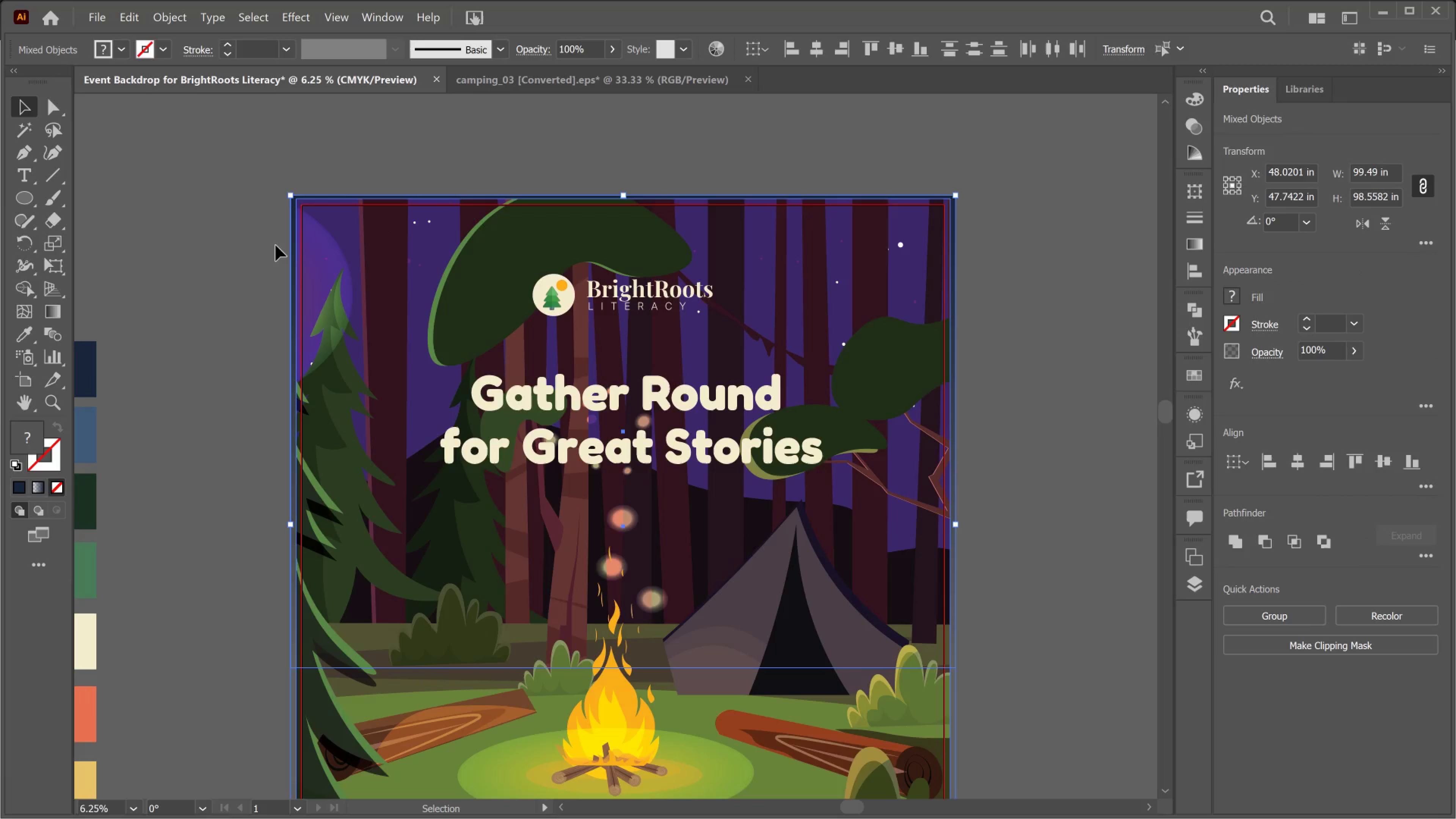 
left_click([276, 245])
 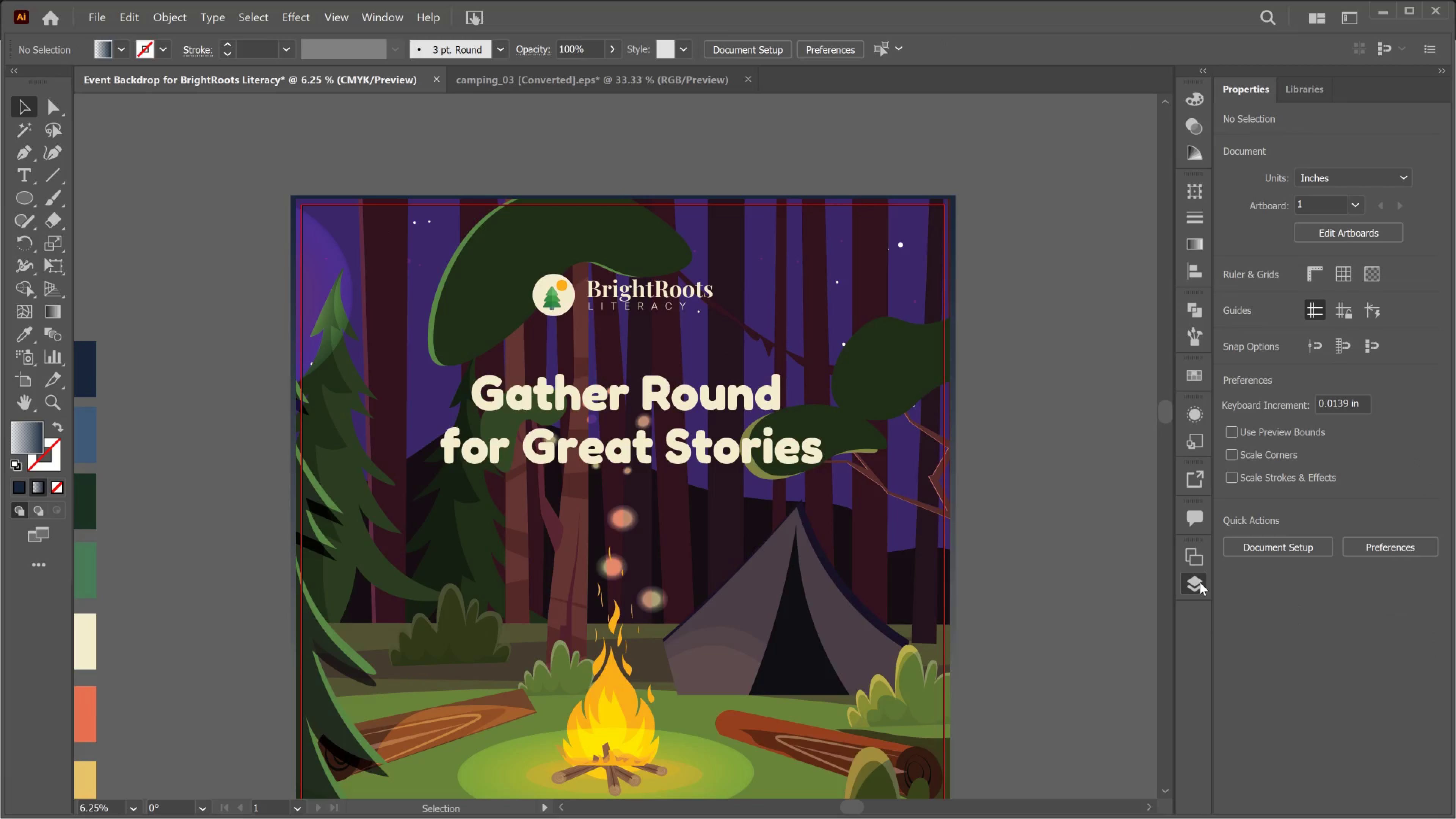 
wait(6.14)
 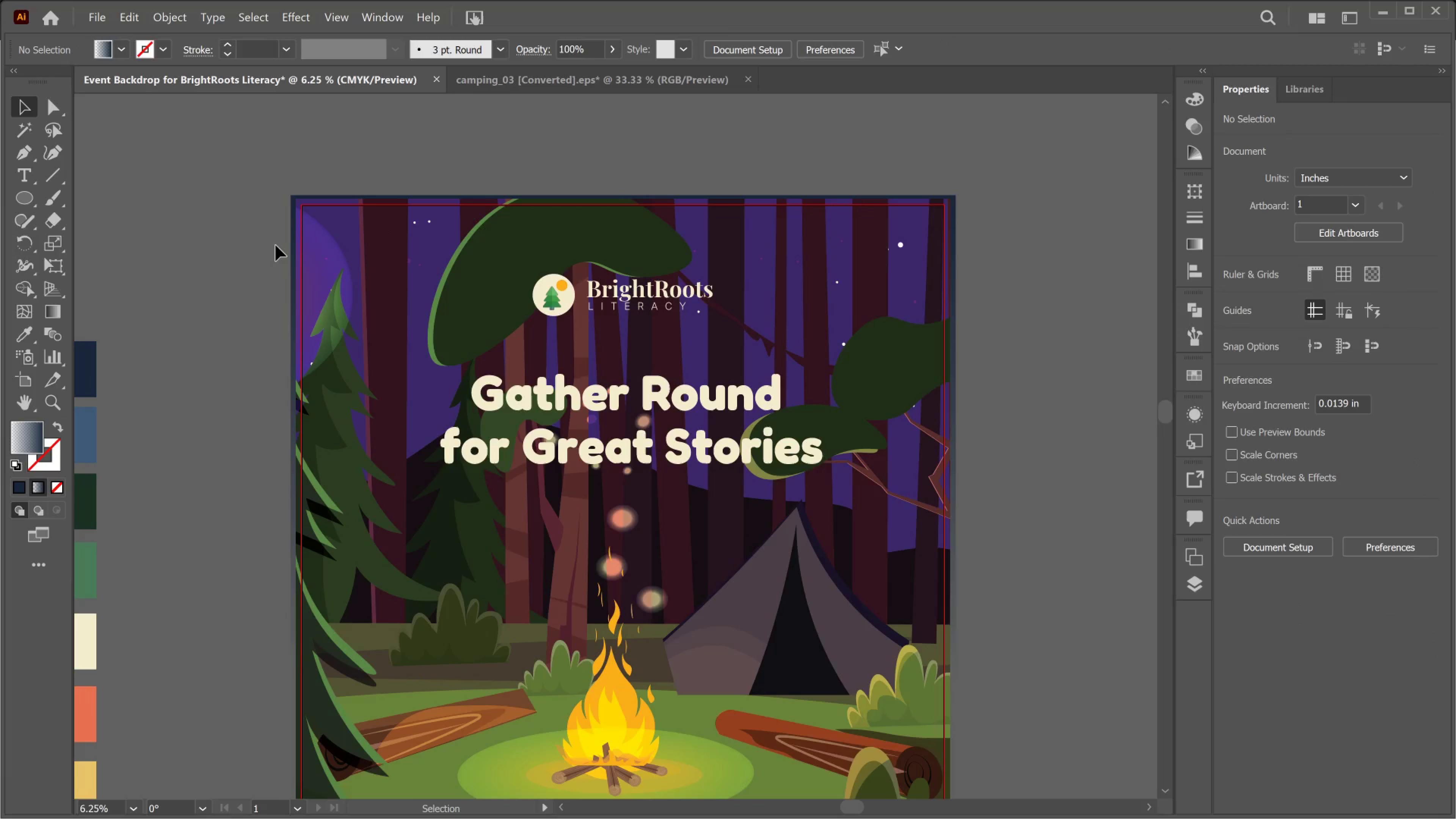 
left_click([1009, 383])
 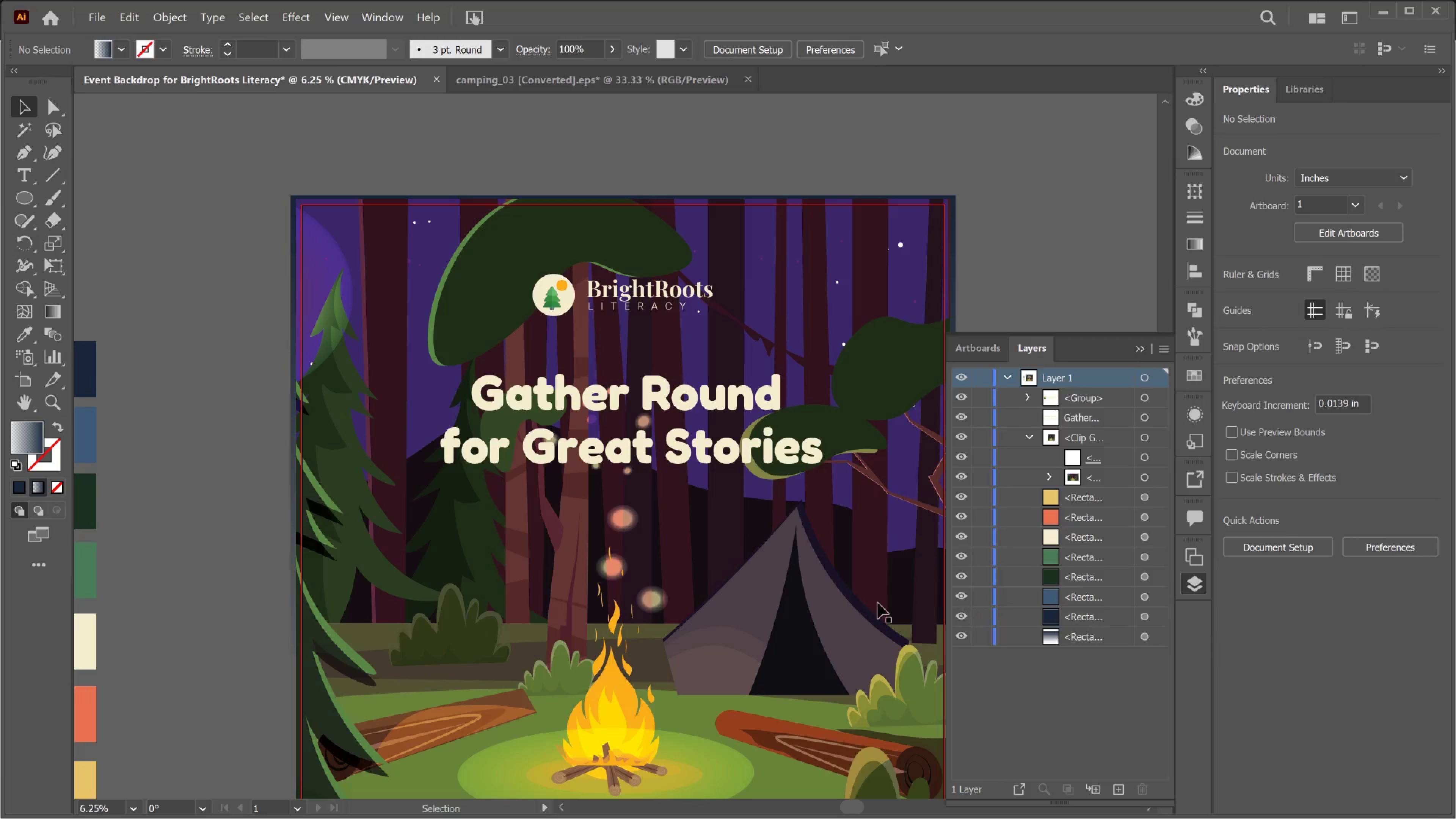 
hold_key(key=AltLeft, duration=0.47)
scroll: coordinate [293, 566], scroll_direction: down, amount: 4.0
 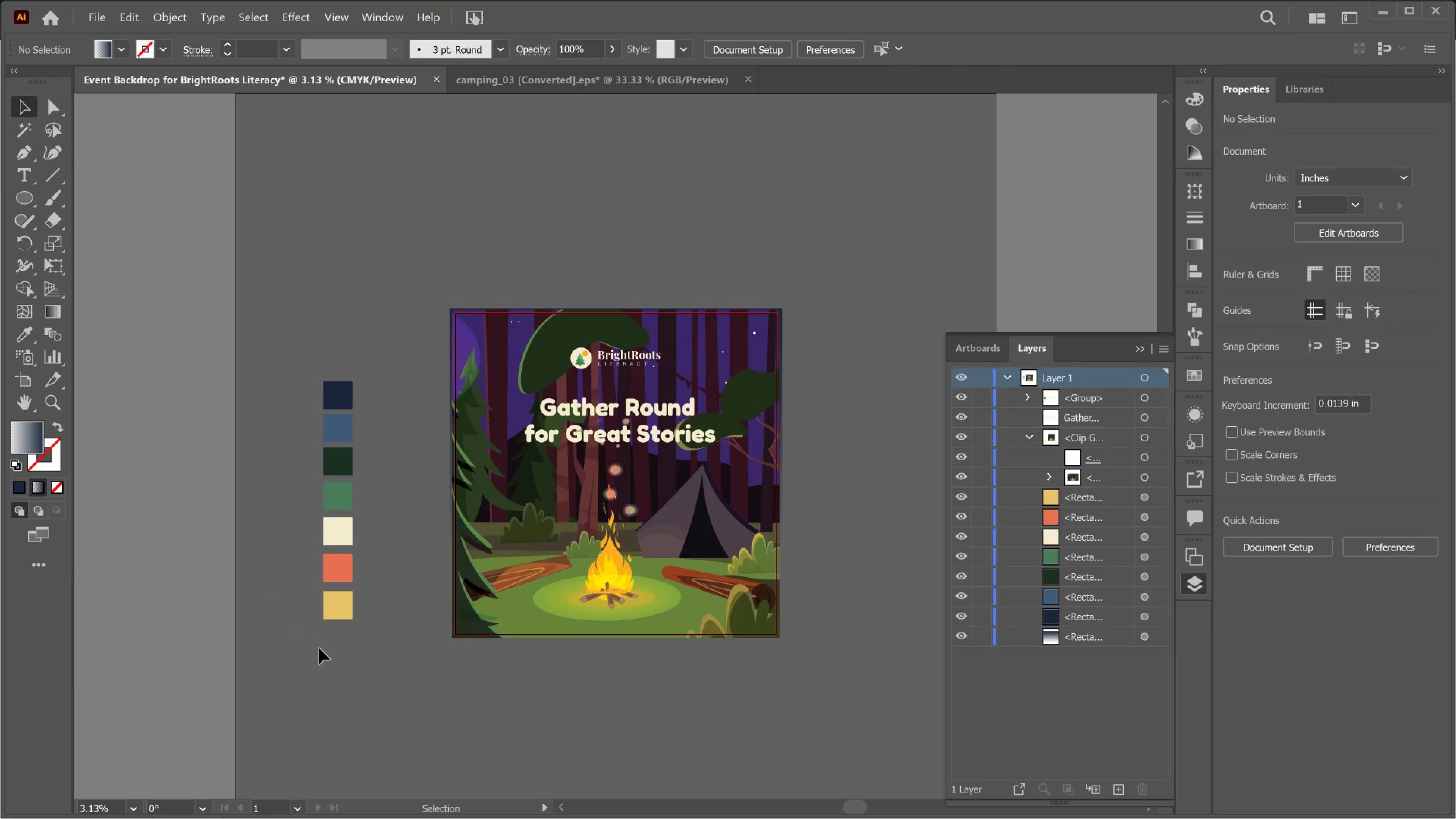 
left_click_drag(start_coordinate=[325, 655], to_coordinate=[336, 357])
 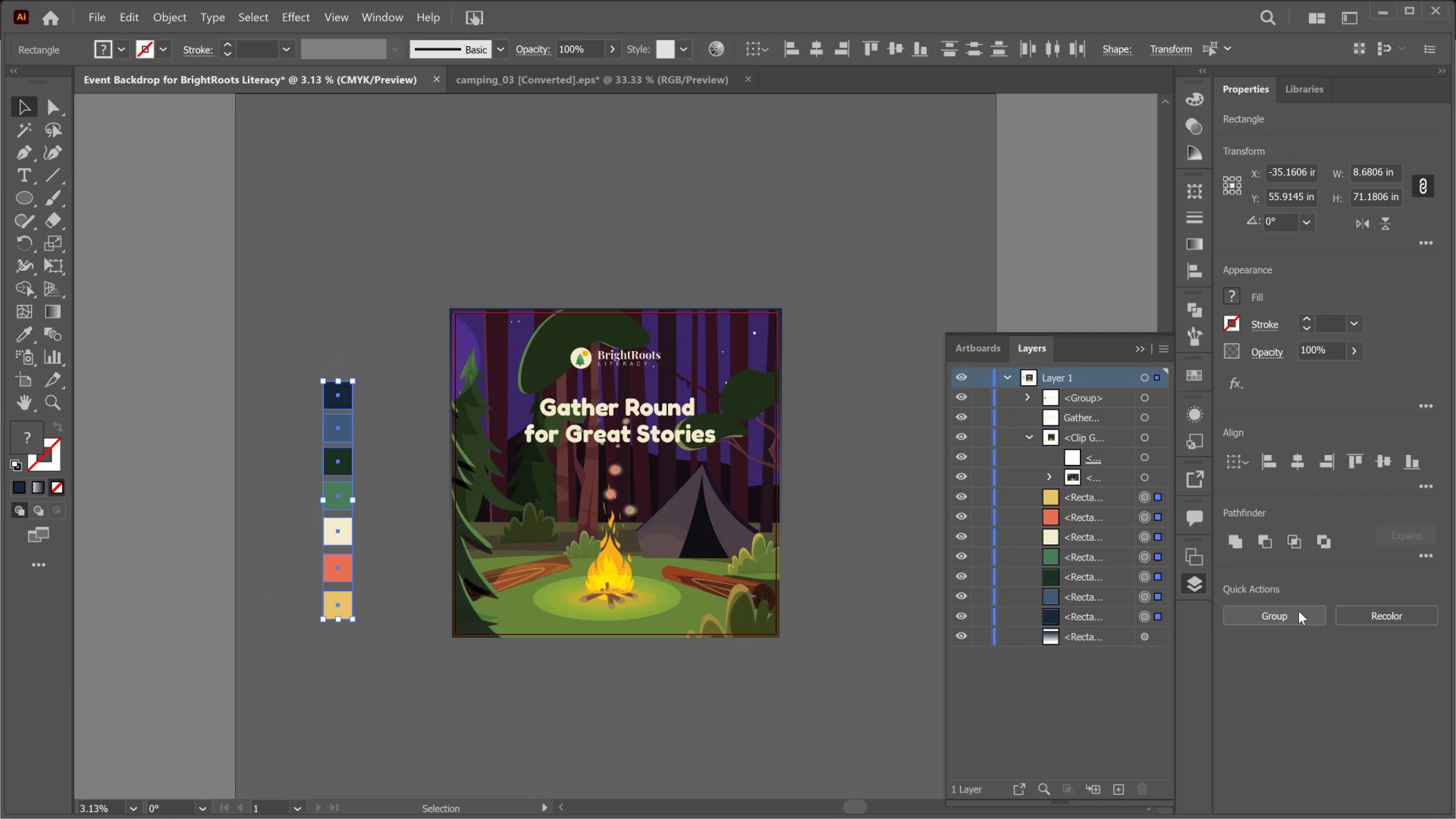 
left_click([1299, 611])
 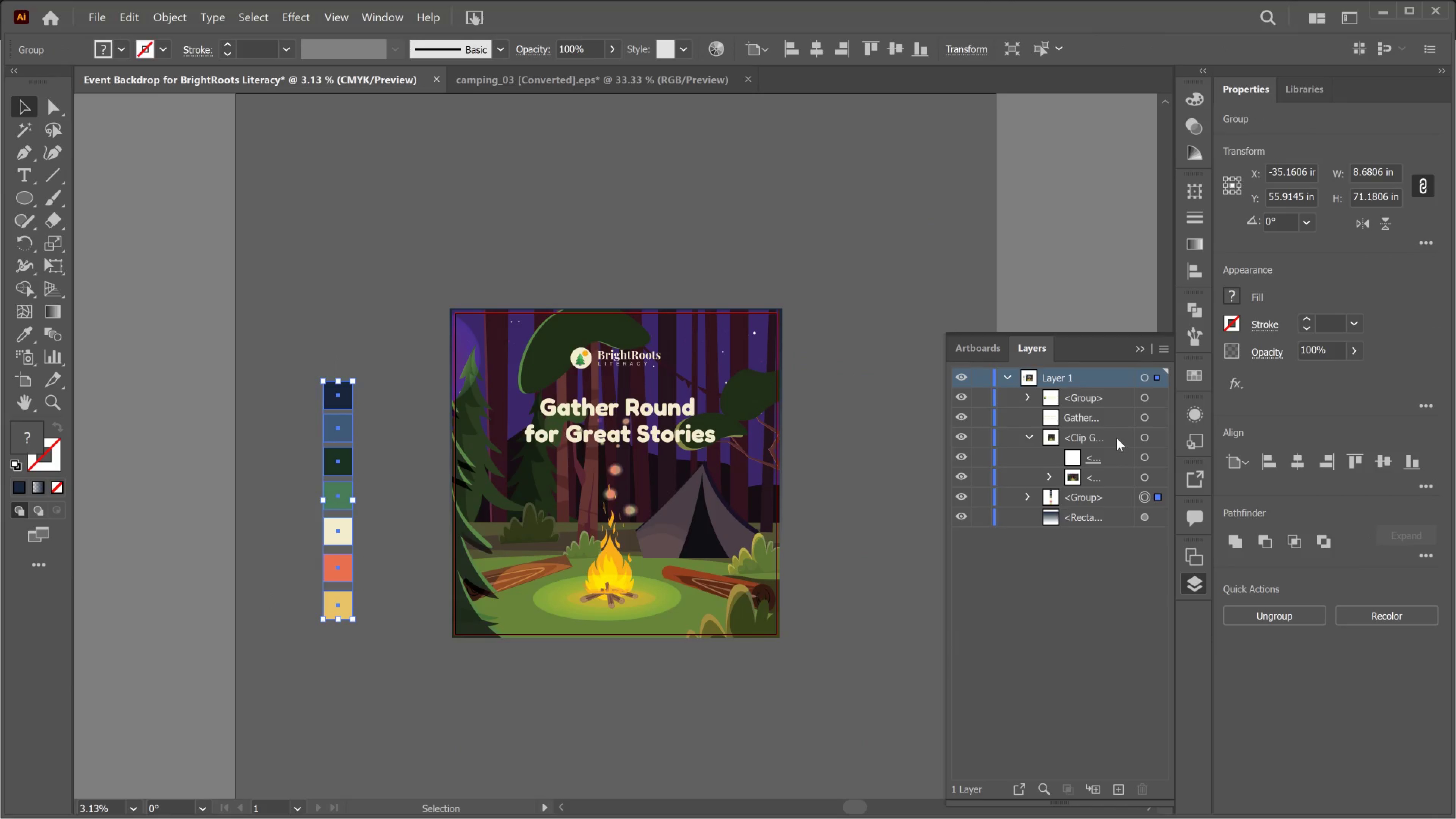 
left_click([1109, 427])
 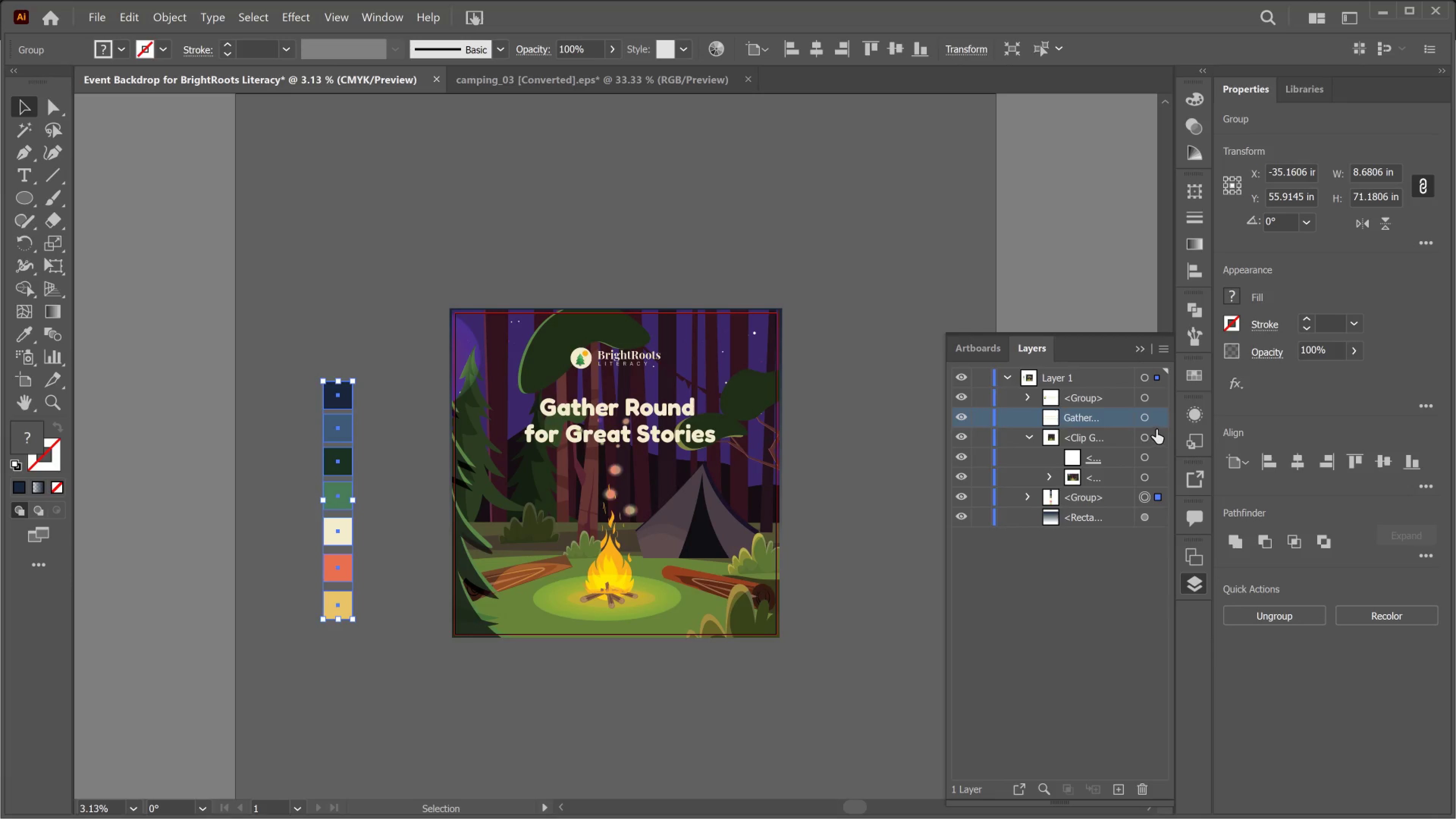 
left_click([1160, 422])
 